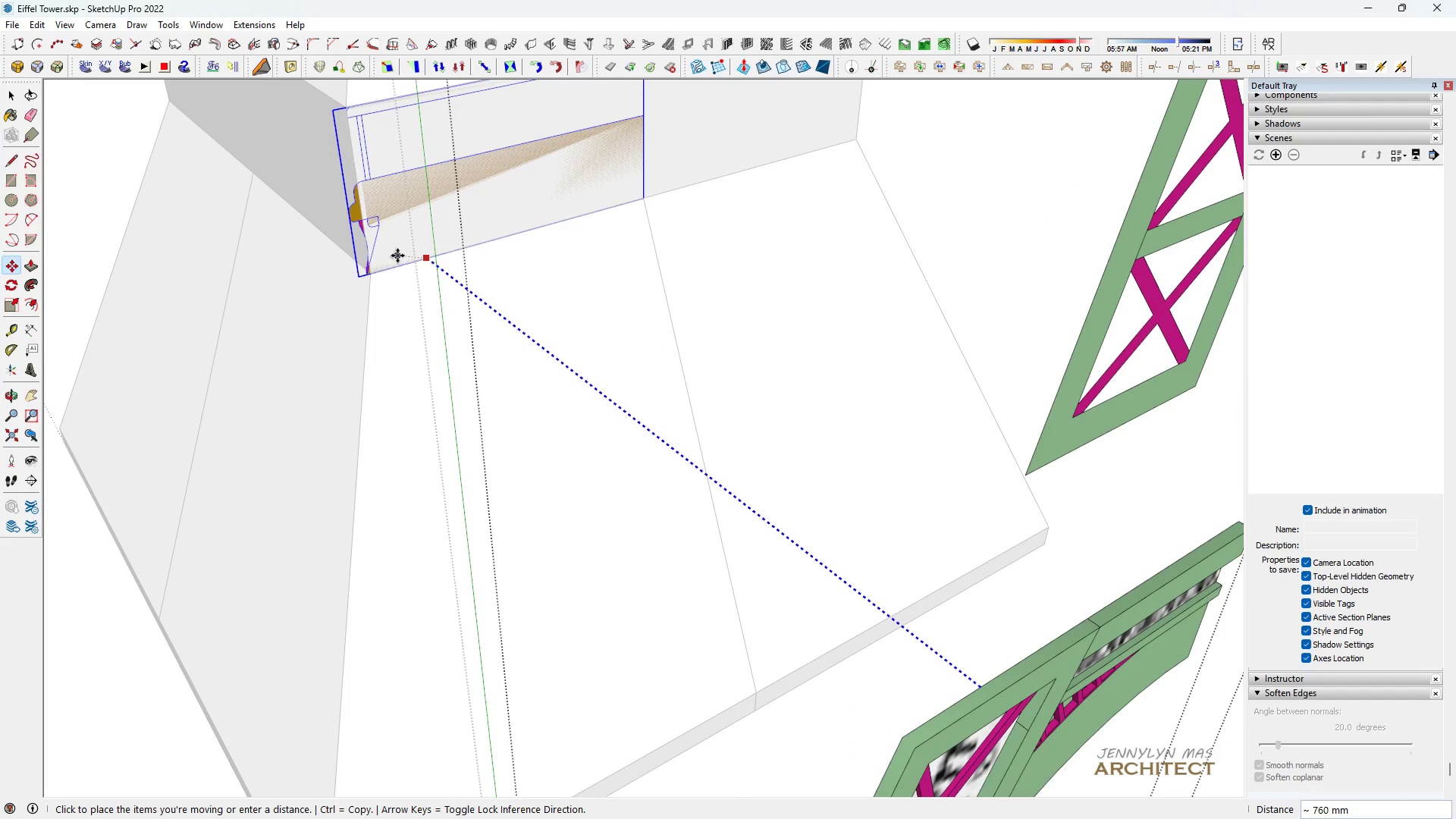 
hold_key(key=ShiftLeft, duration=0.54)
 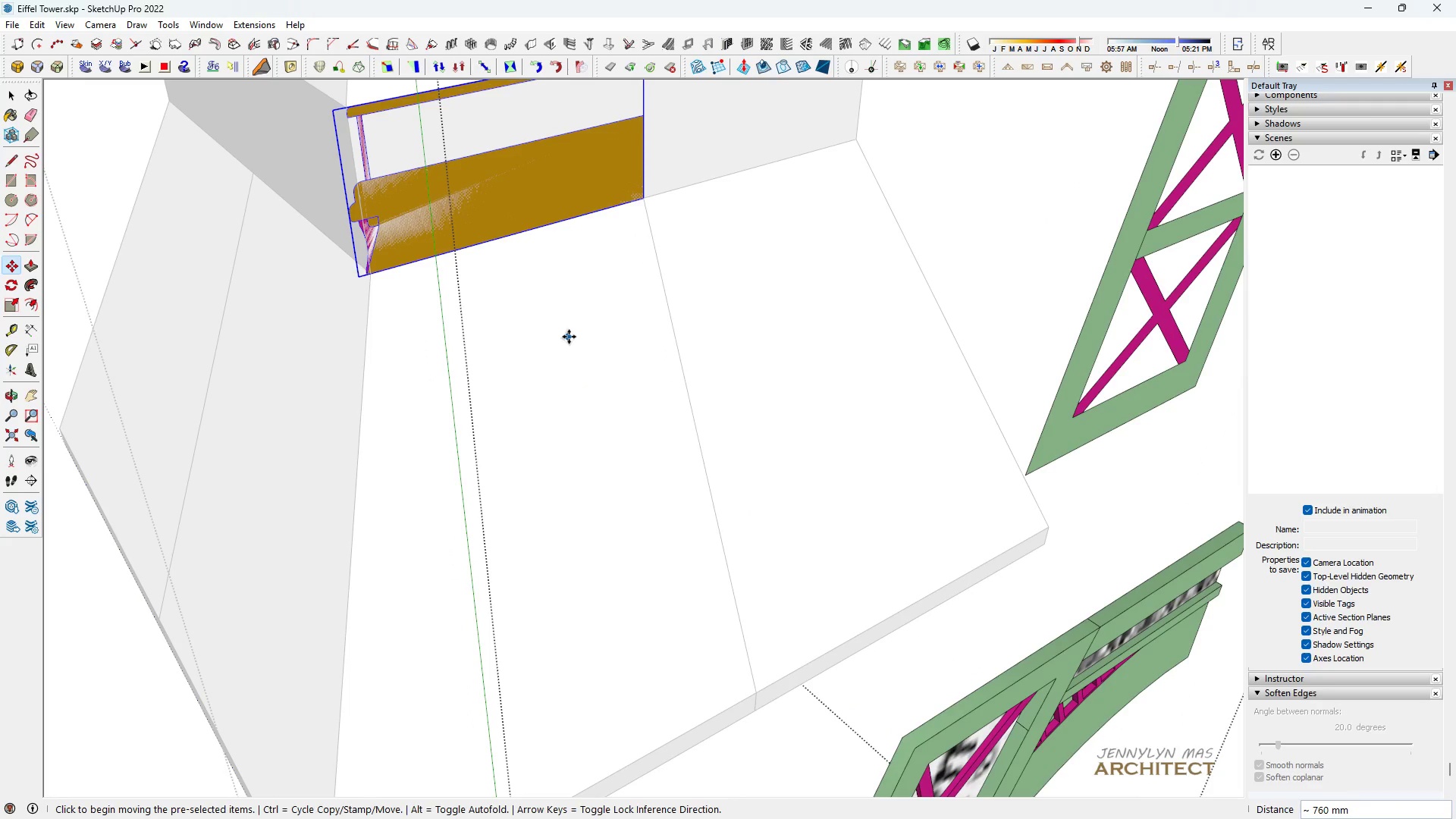 
type( hhhh )
 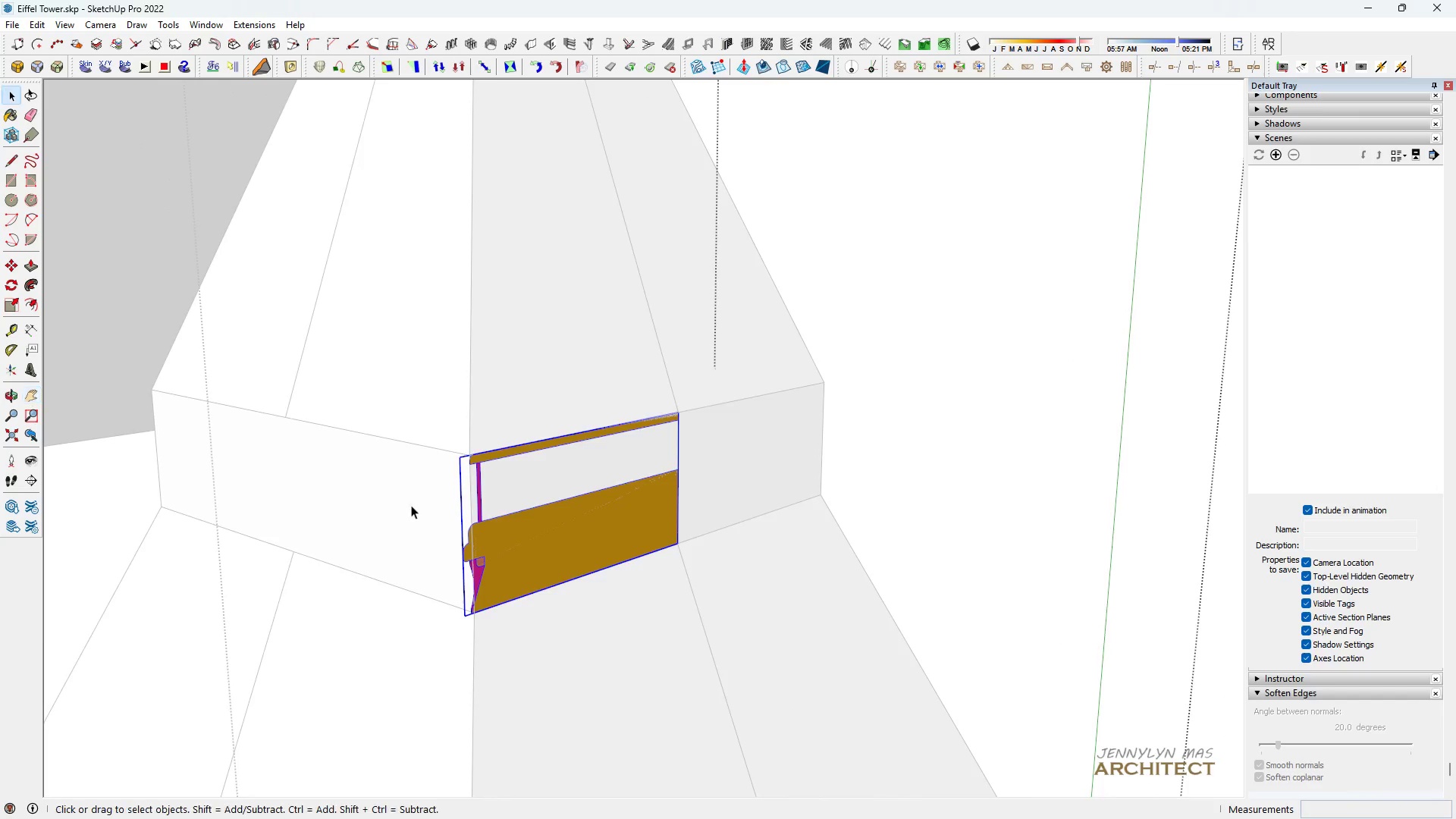 
scroll: coordinate [402, 497], scroll_direction: up, amount: 2.0
 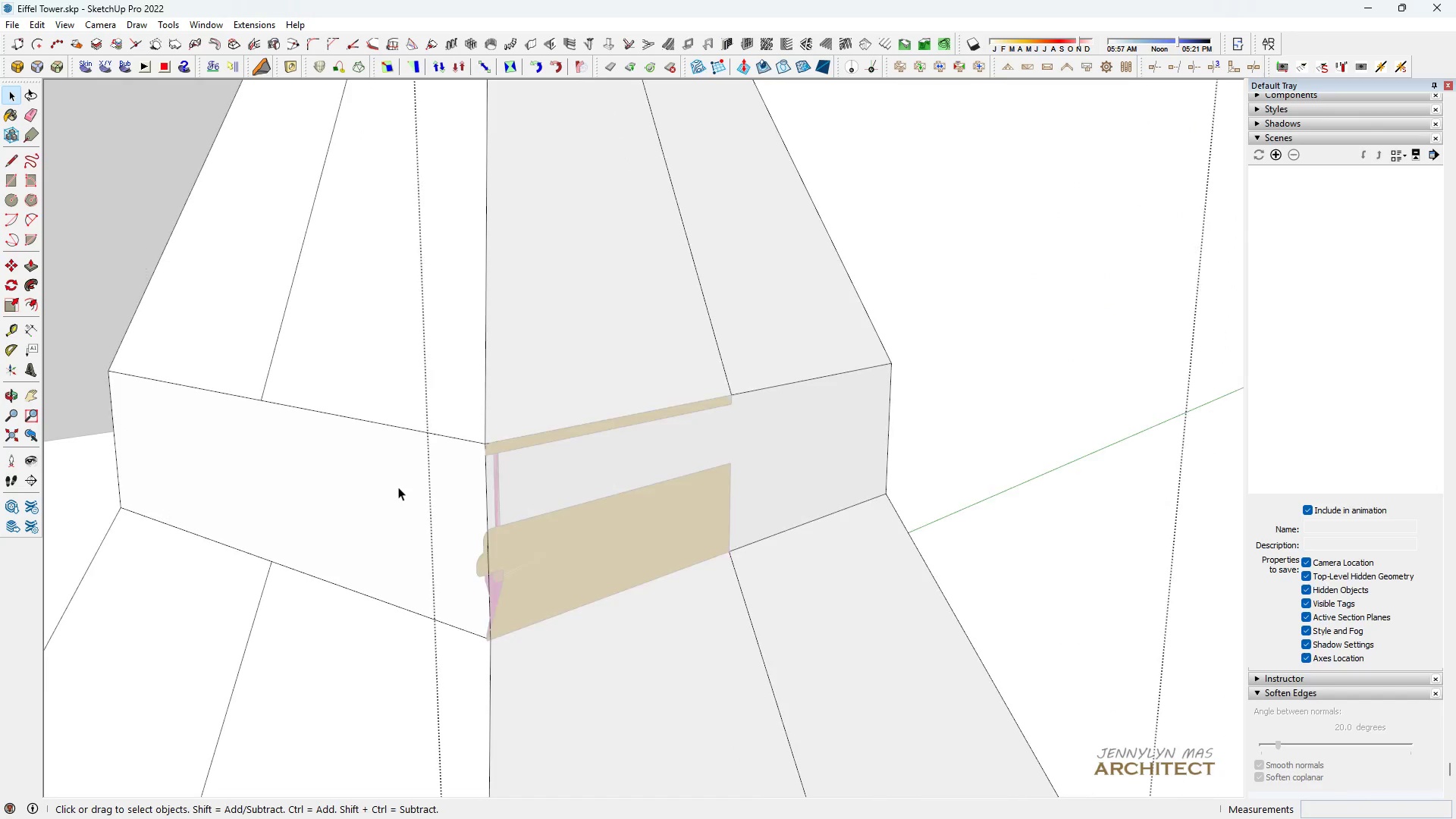 
double_click([398, 487])
 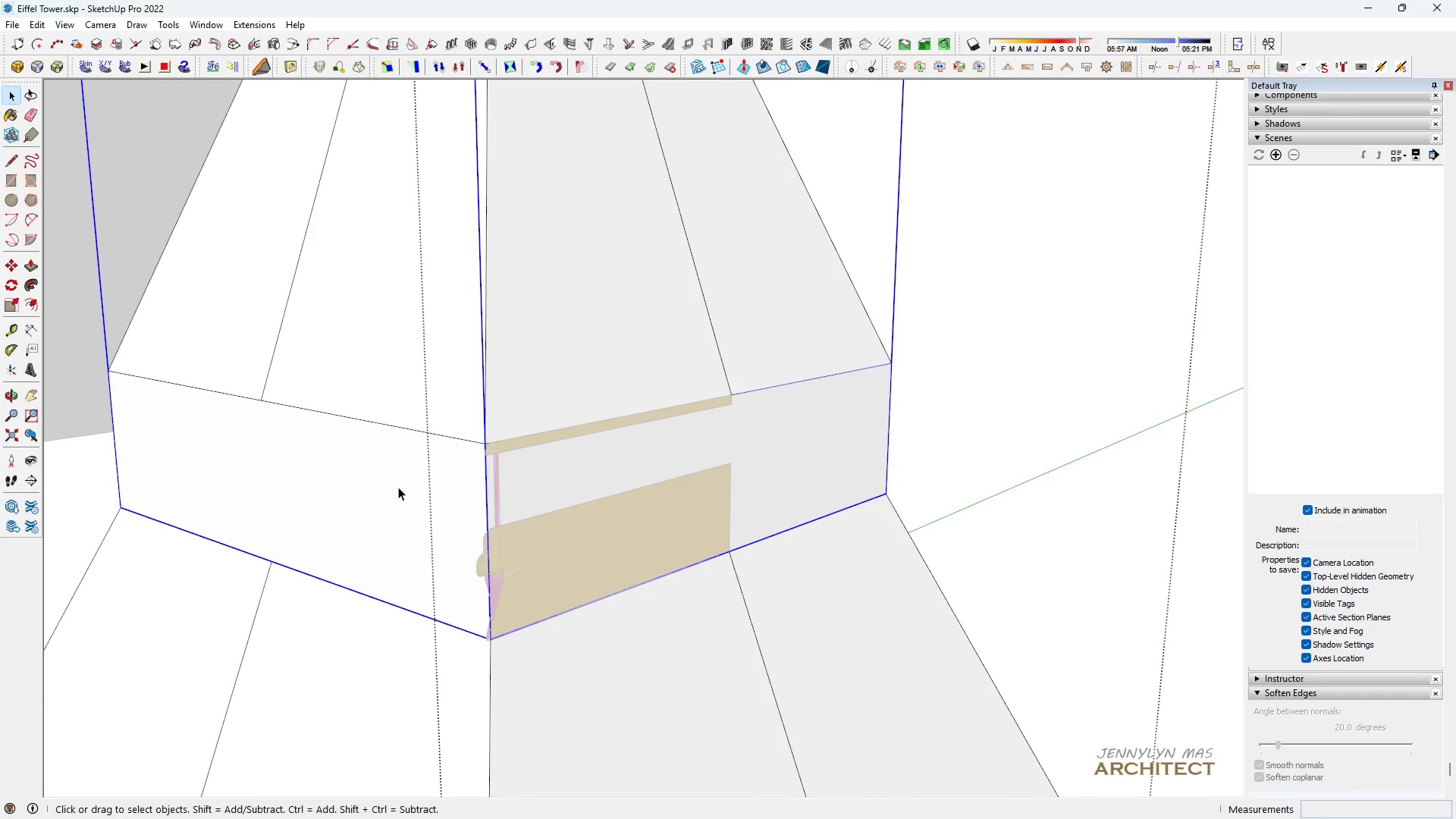 
triple_click([398, 487])
 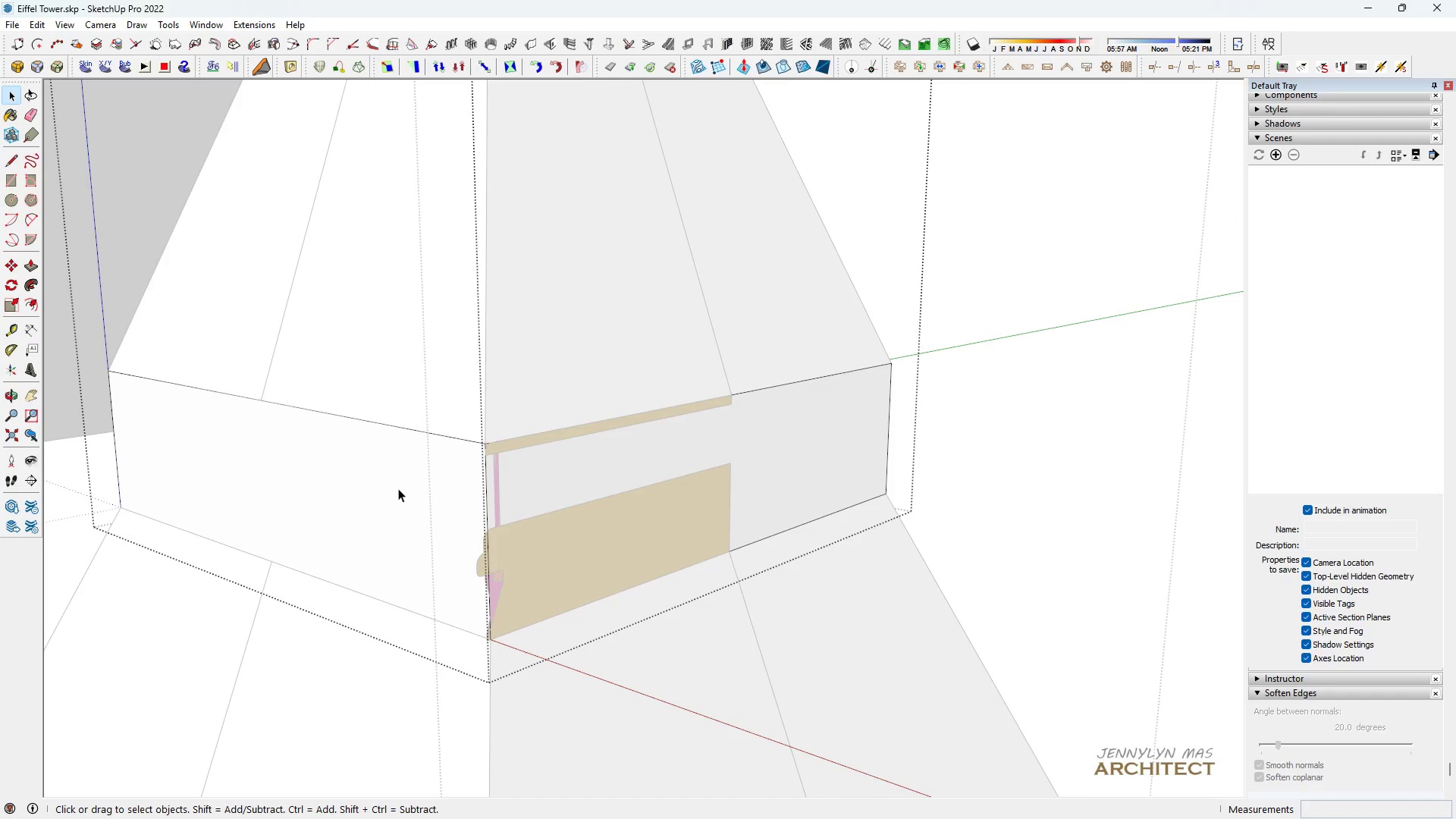 
triple_click([398, 488])
 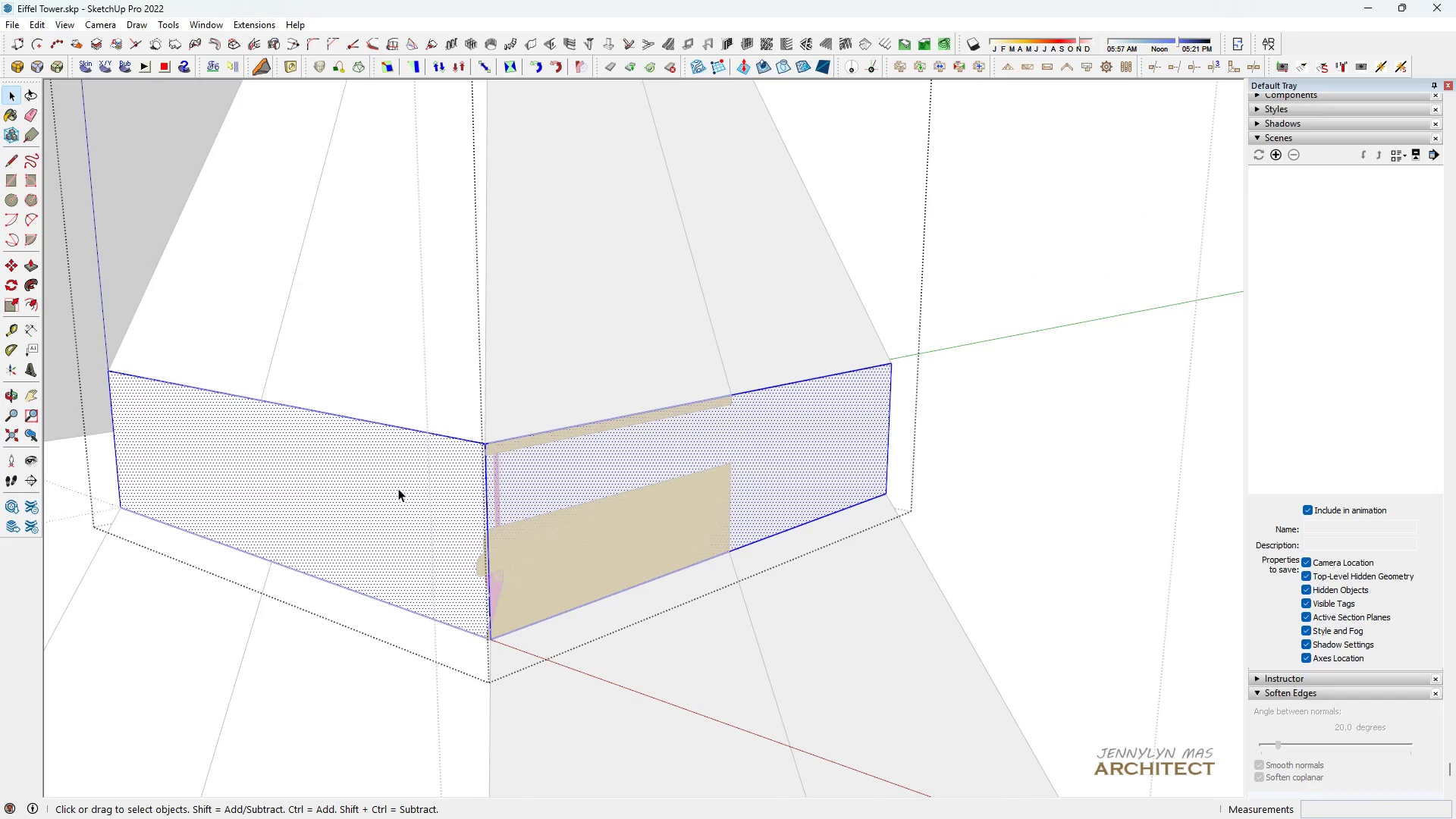 
triple_click([398, 488])
 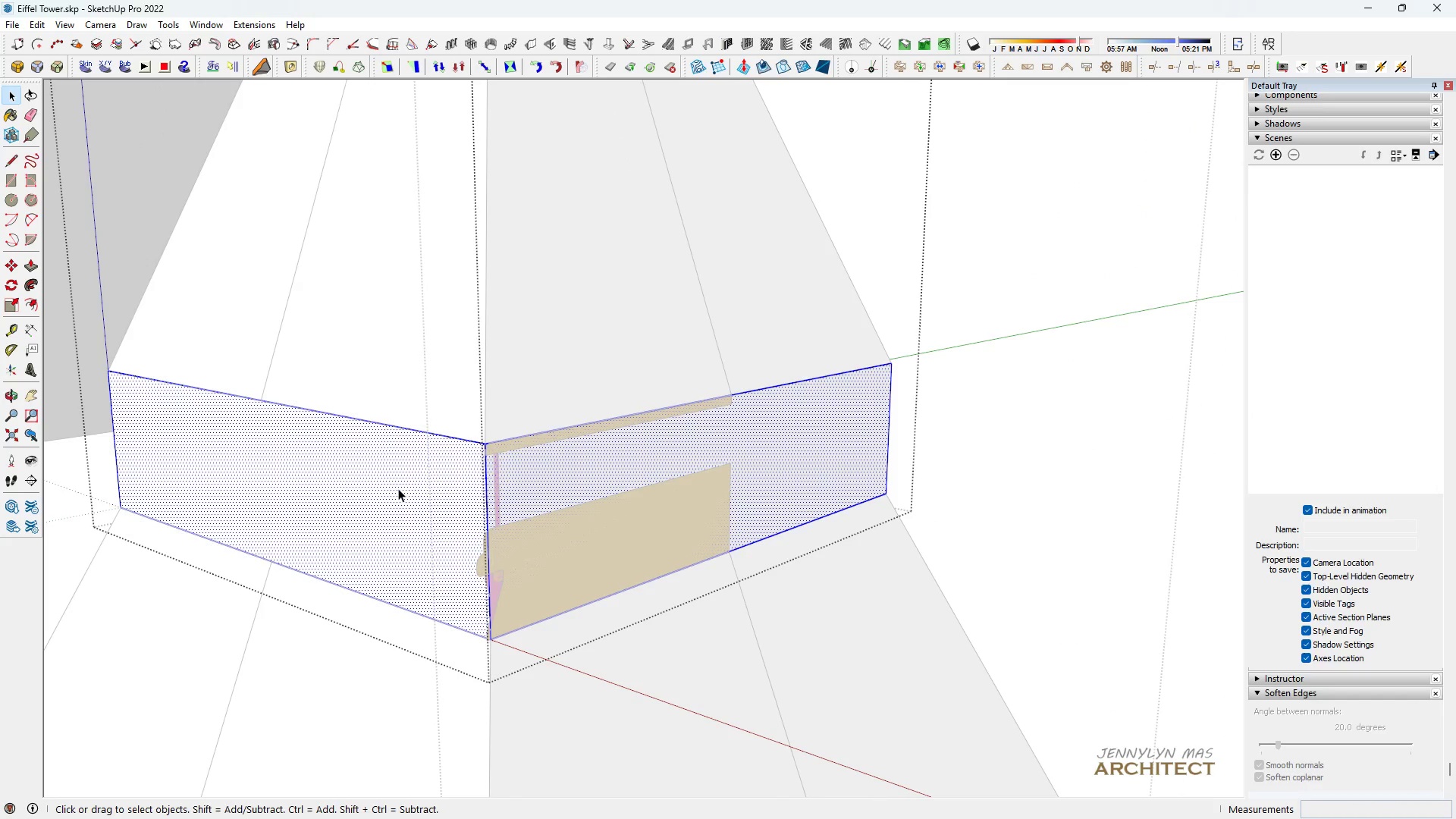 
triple_click([398, 488])
 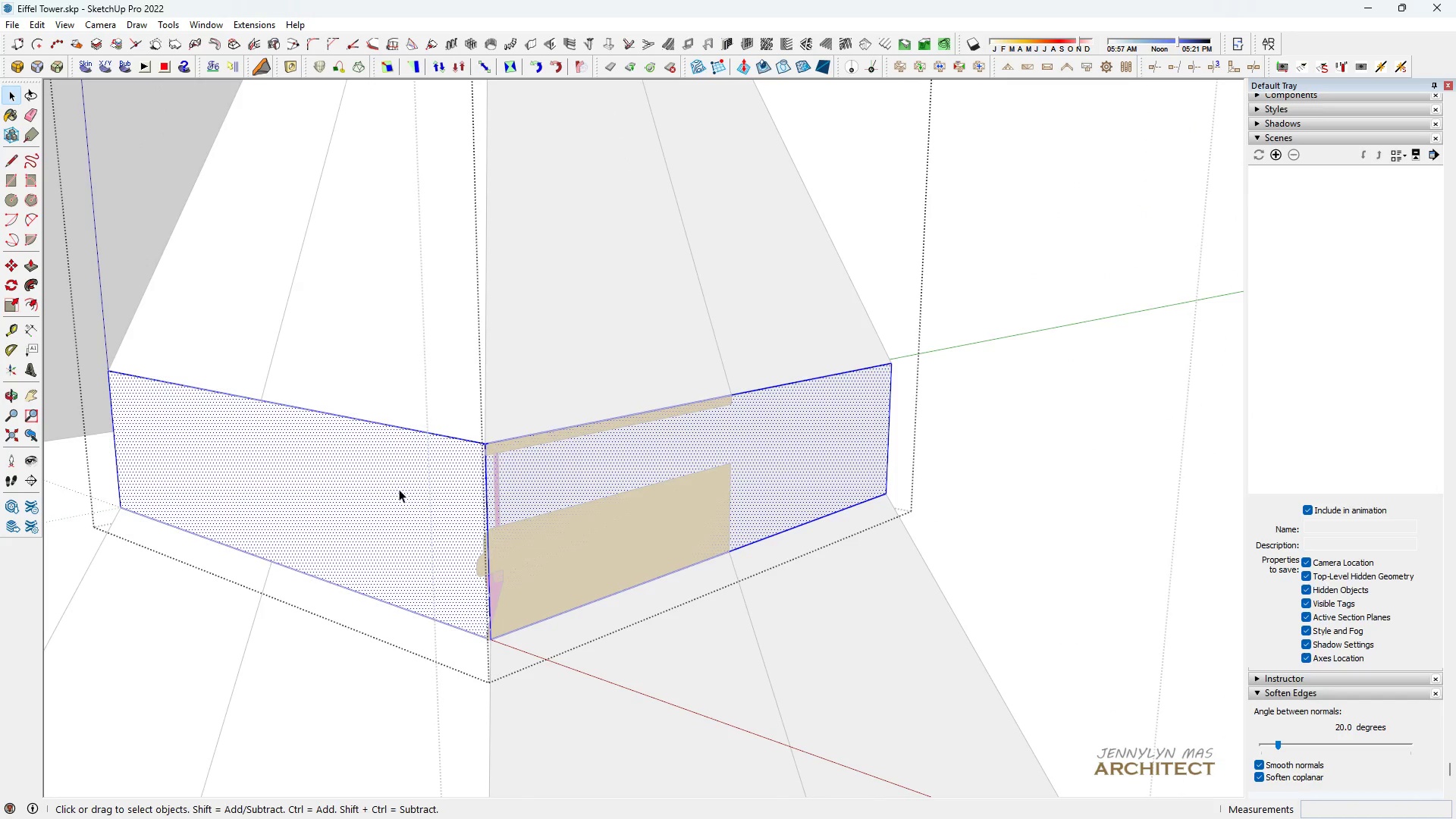 
key(Delete)
 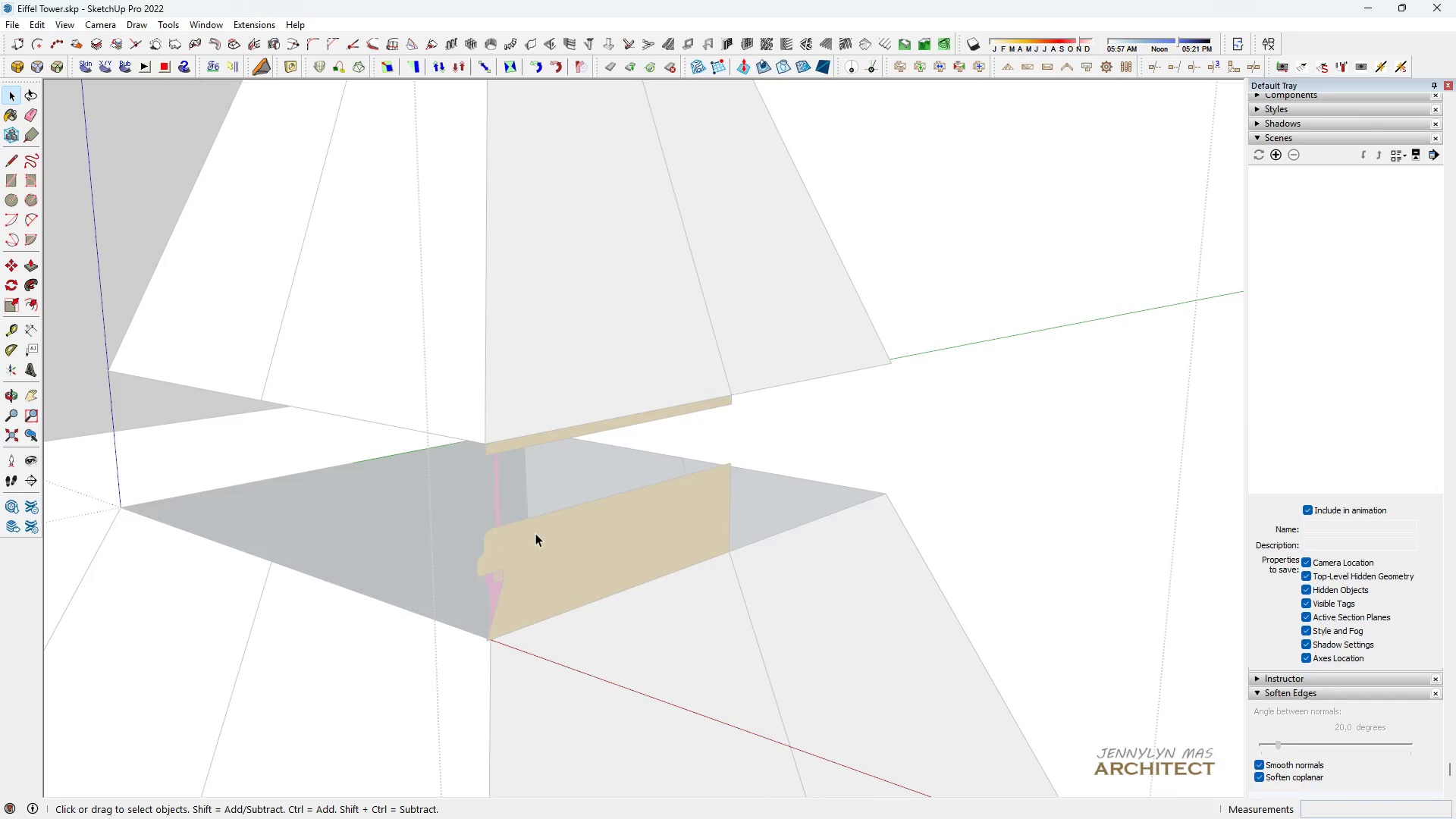 
key(Escape)
 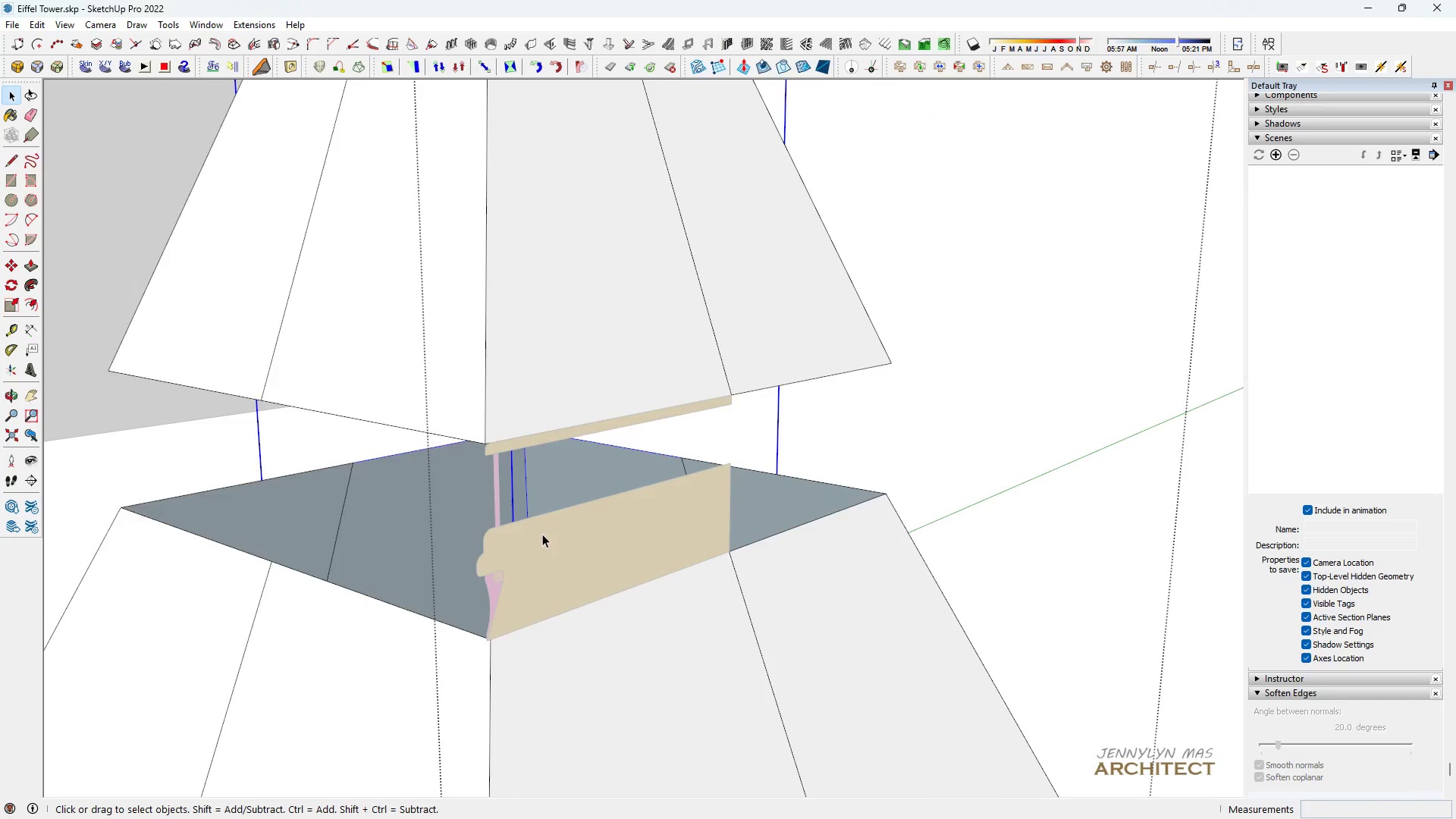 
double_click([542, 534])
 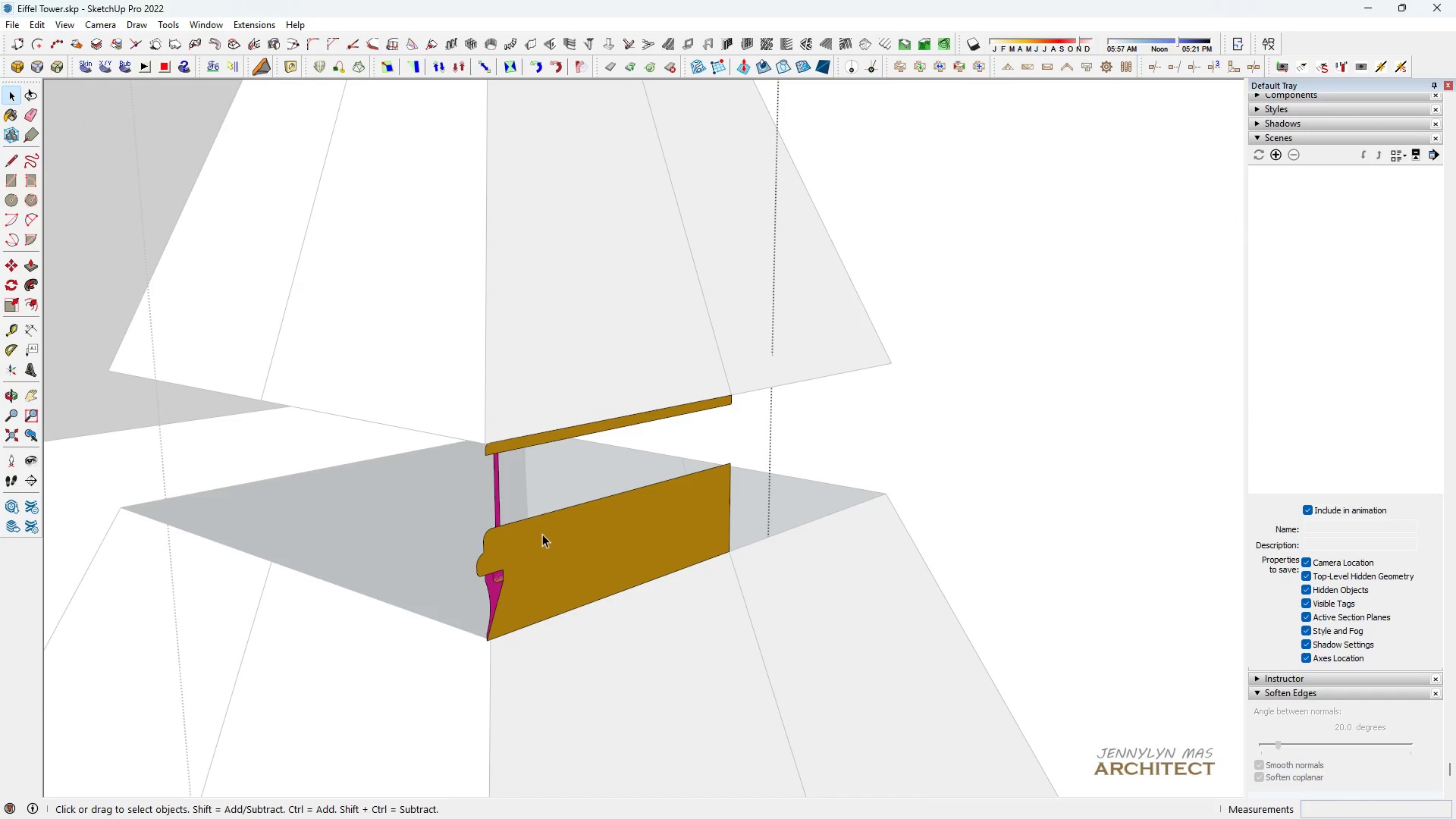 
triple_click([542, 534])
 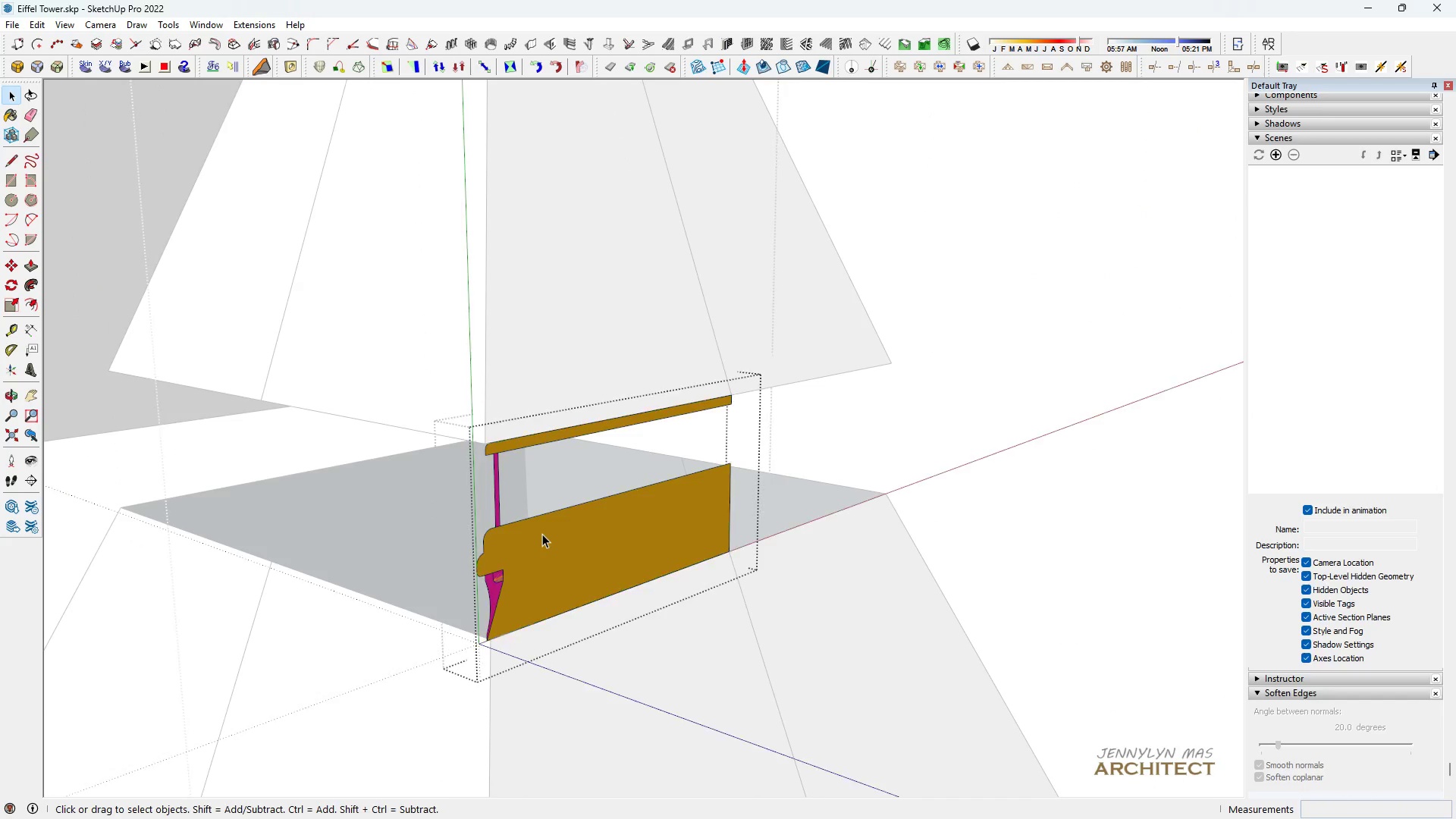 
triple_click([542, 534])
 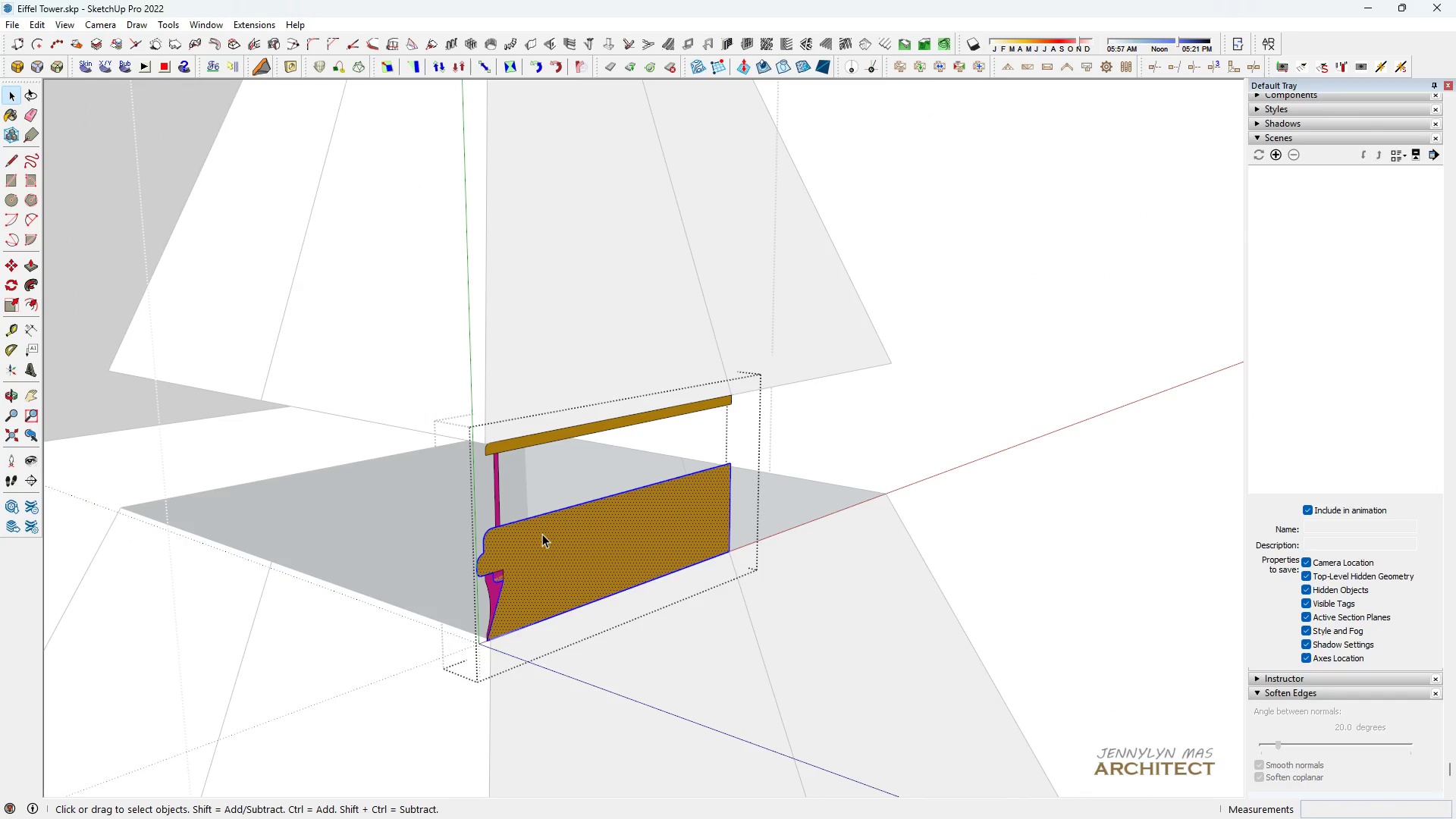 
triple_click([542, 534])
 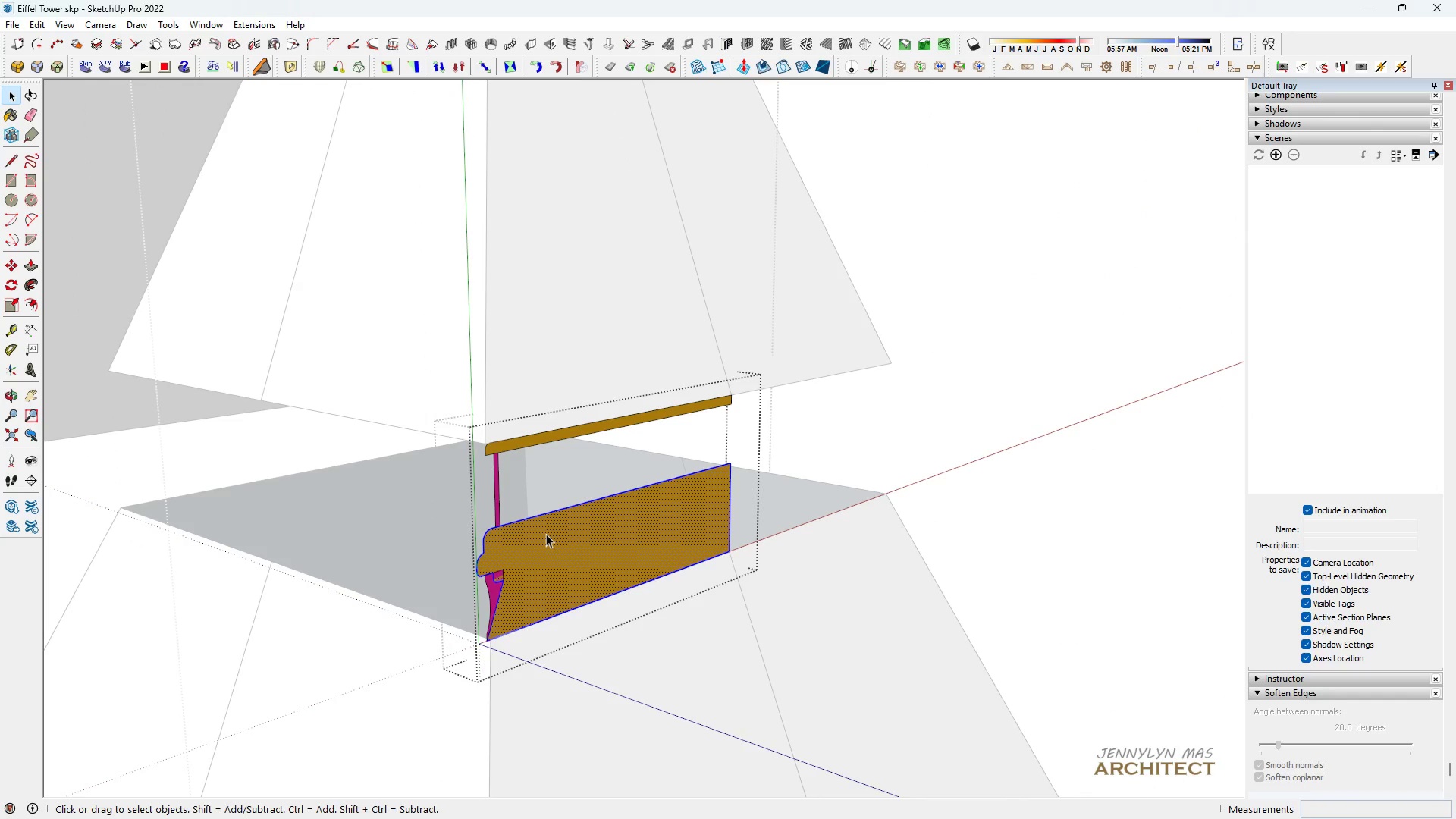 
type( hh l)
 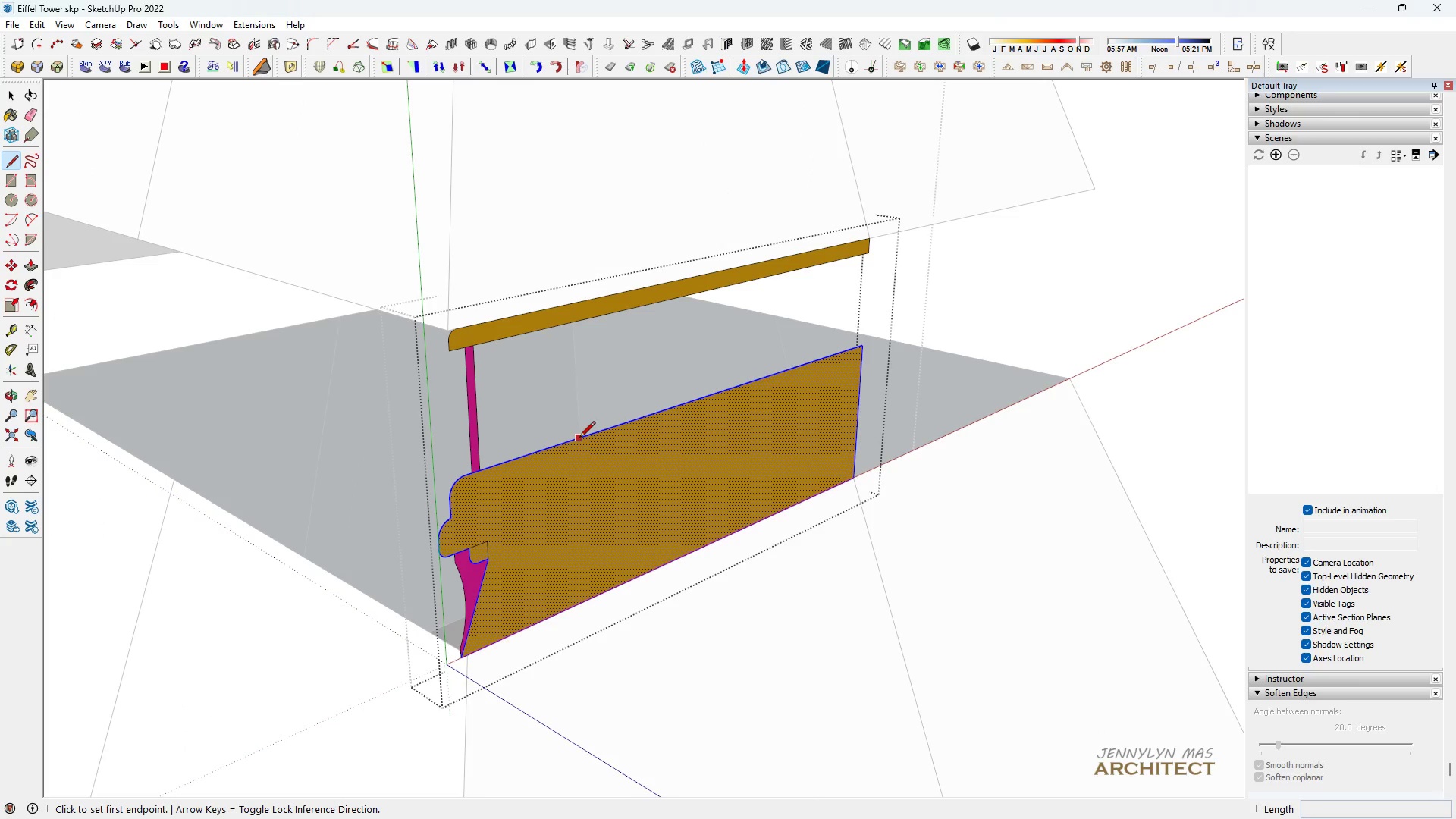 
scroll: coordinate [563, 454], scroll_direction: up, amount: 6.0
 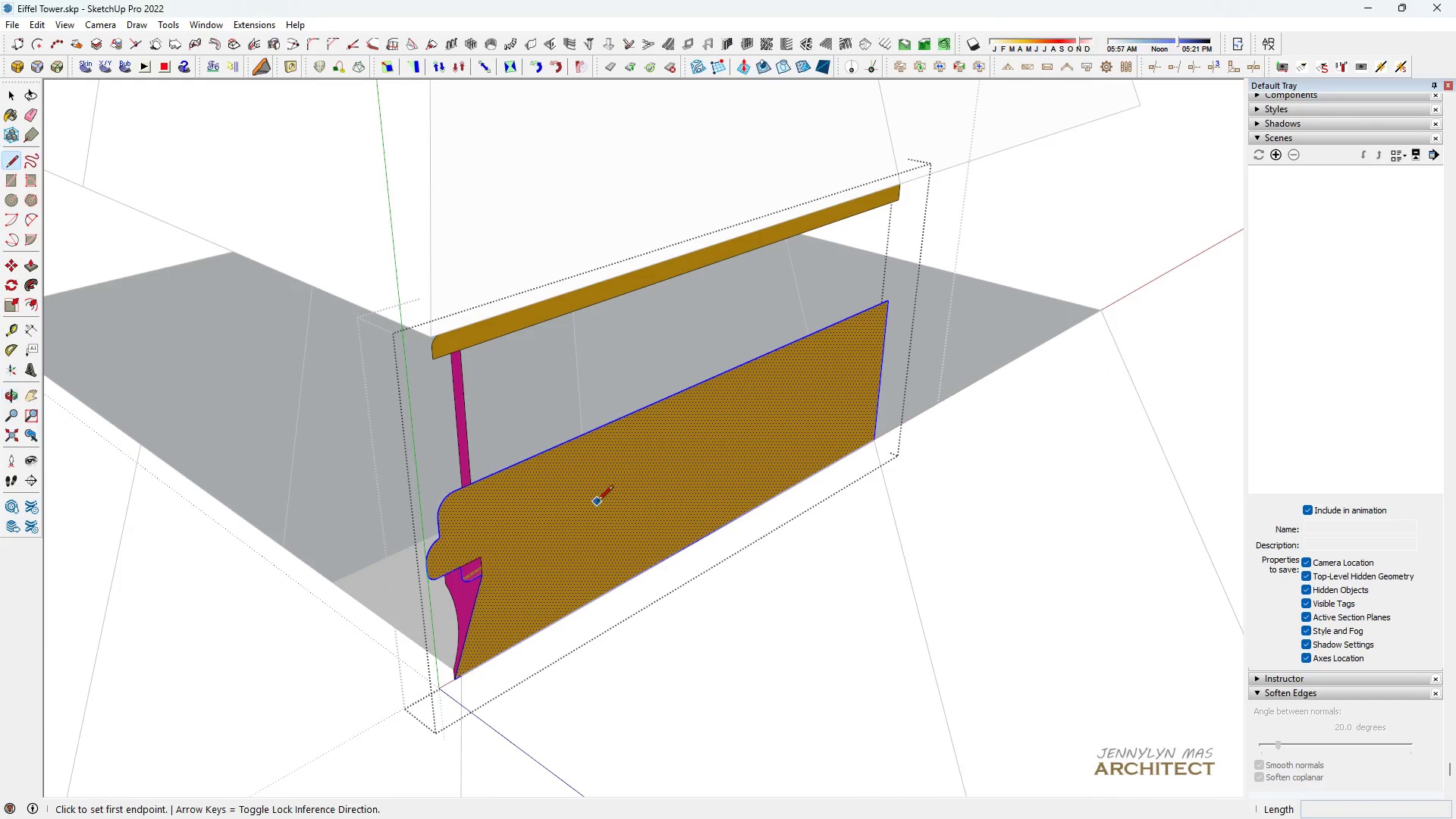 
key(L)
 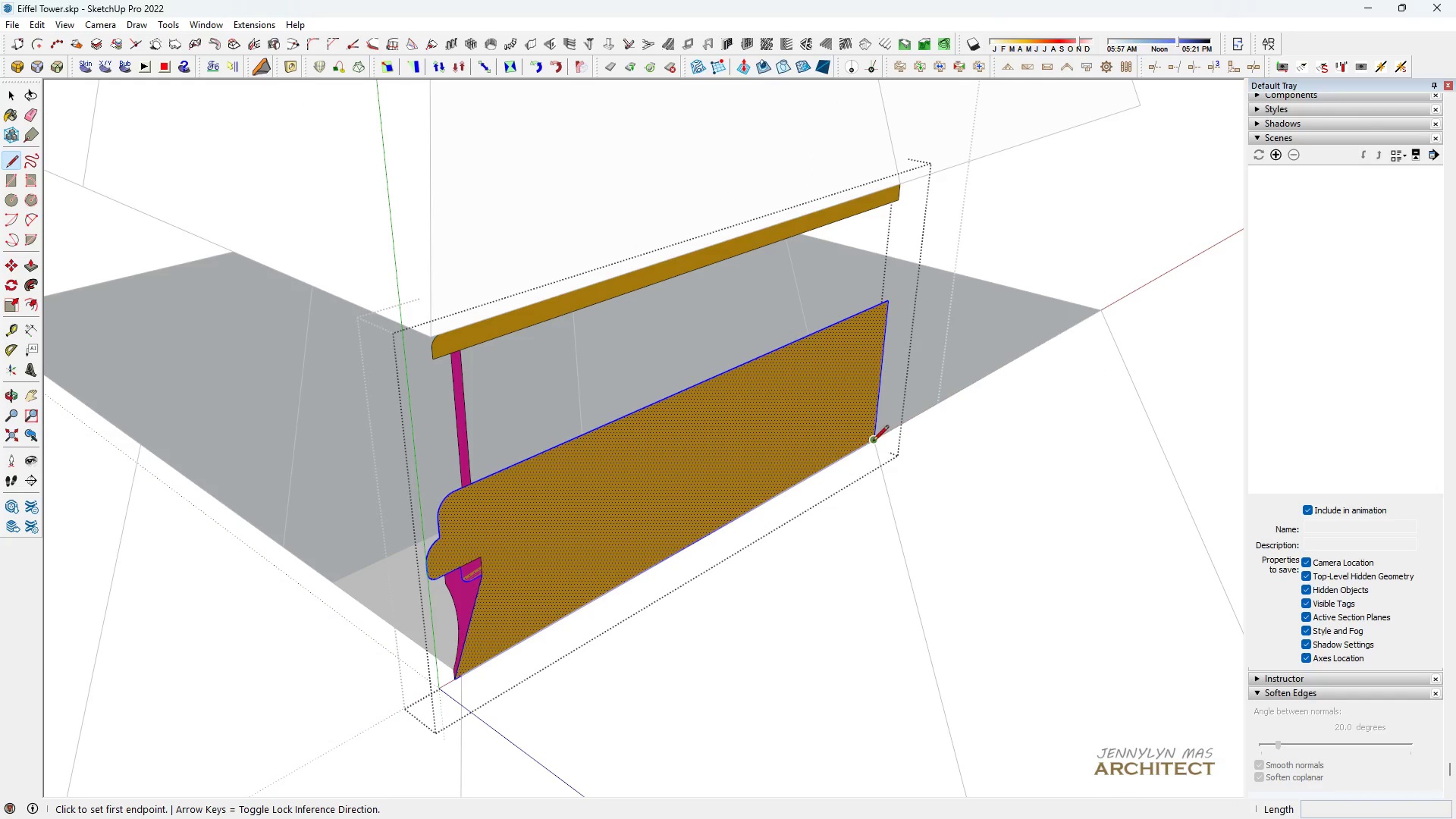 
left_click([877, 438])
 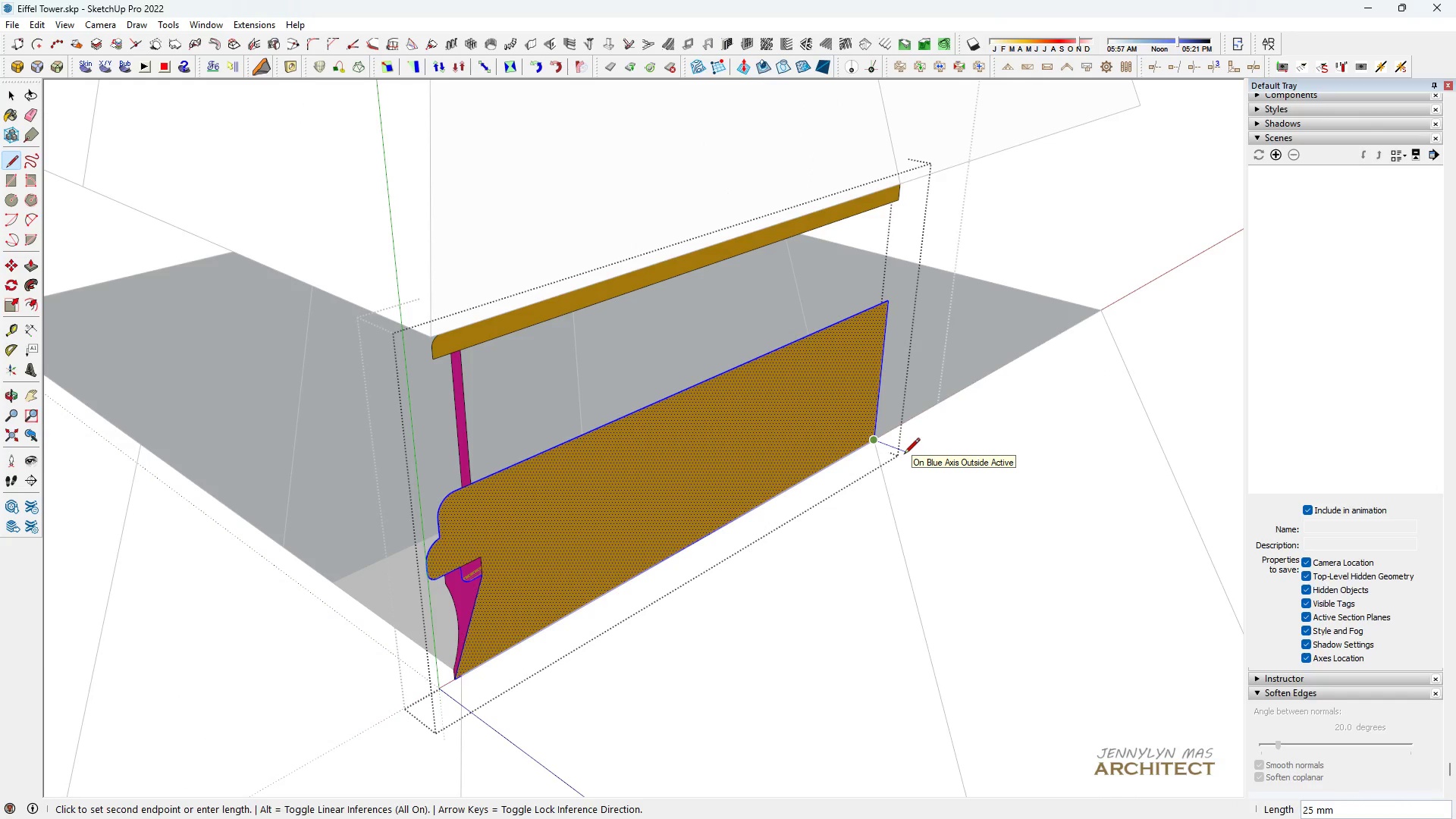 
hold_key(key=ShiftLeft, duration=1.5)
scroll: coordinate [904, 455], scroll_direction: down, amount: 4.0
 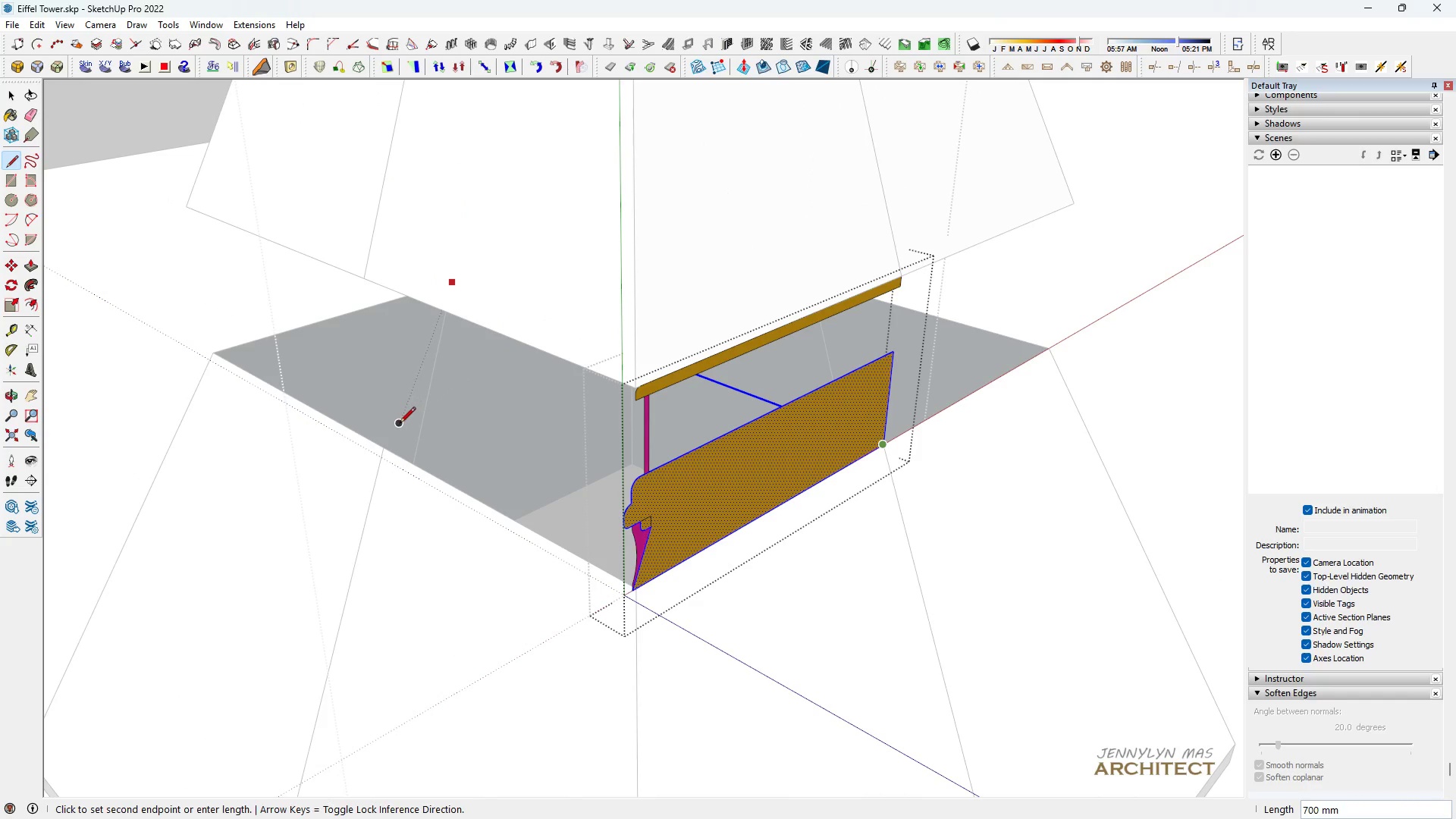 
hold_key(key=ShiftLeft, duration=0.51)
left_click([382, 447])
 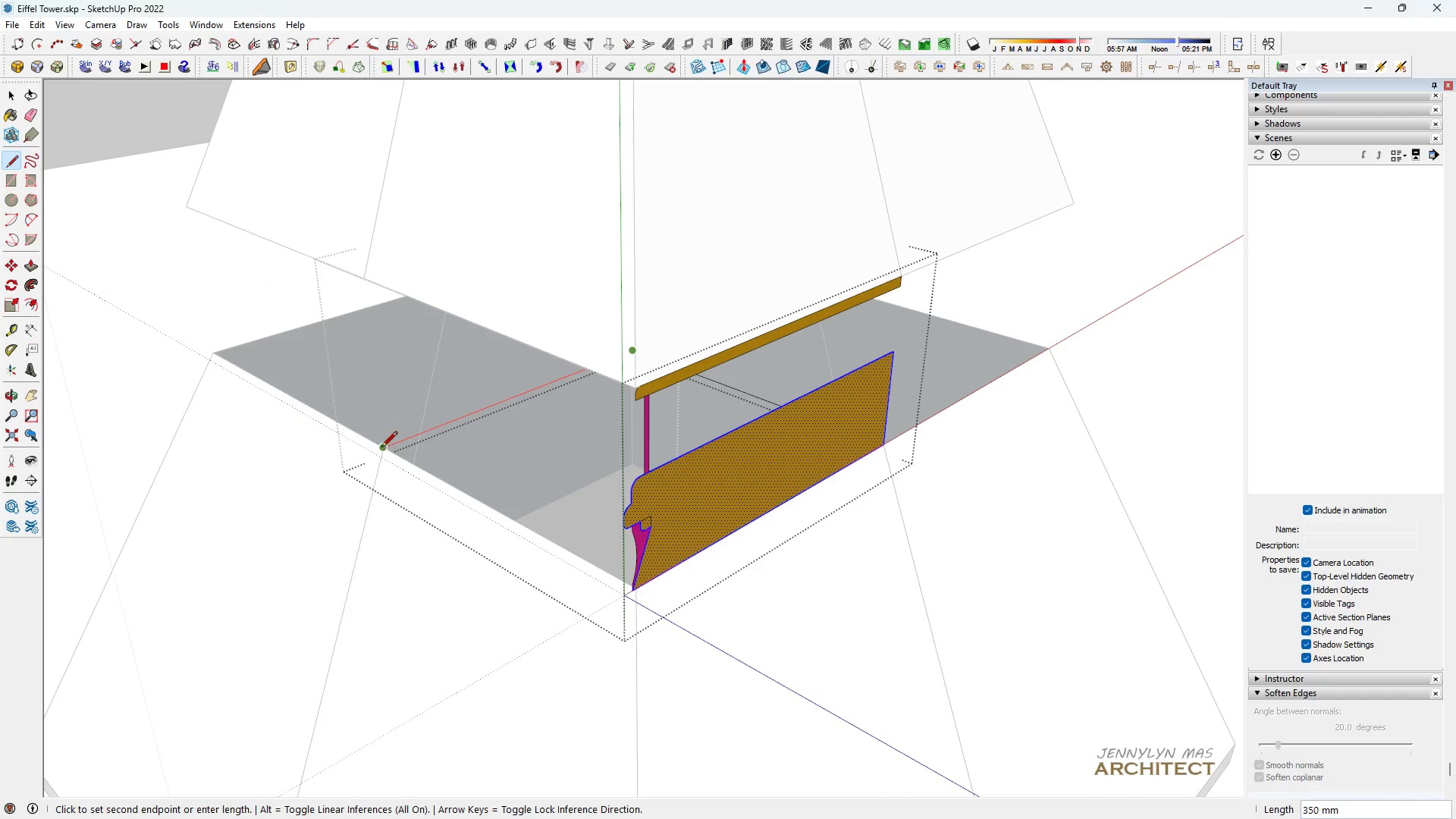 
left_click([381, 449])
 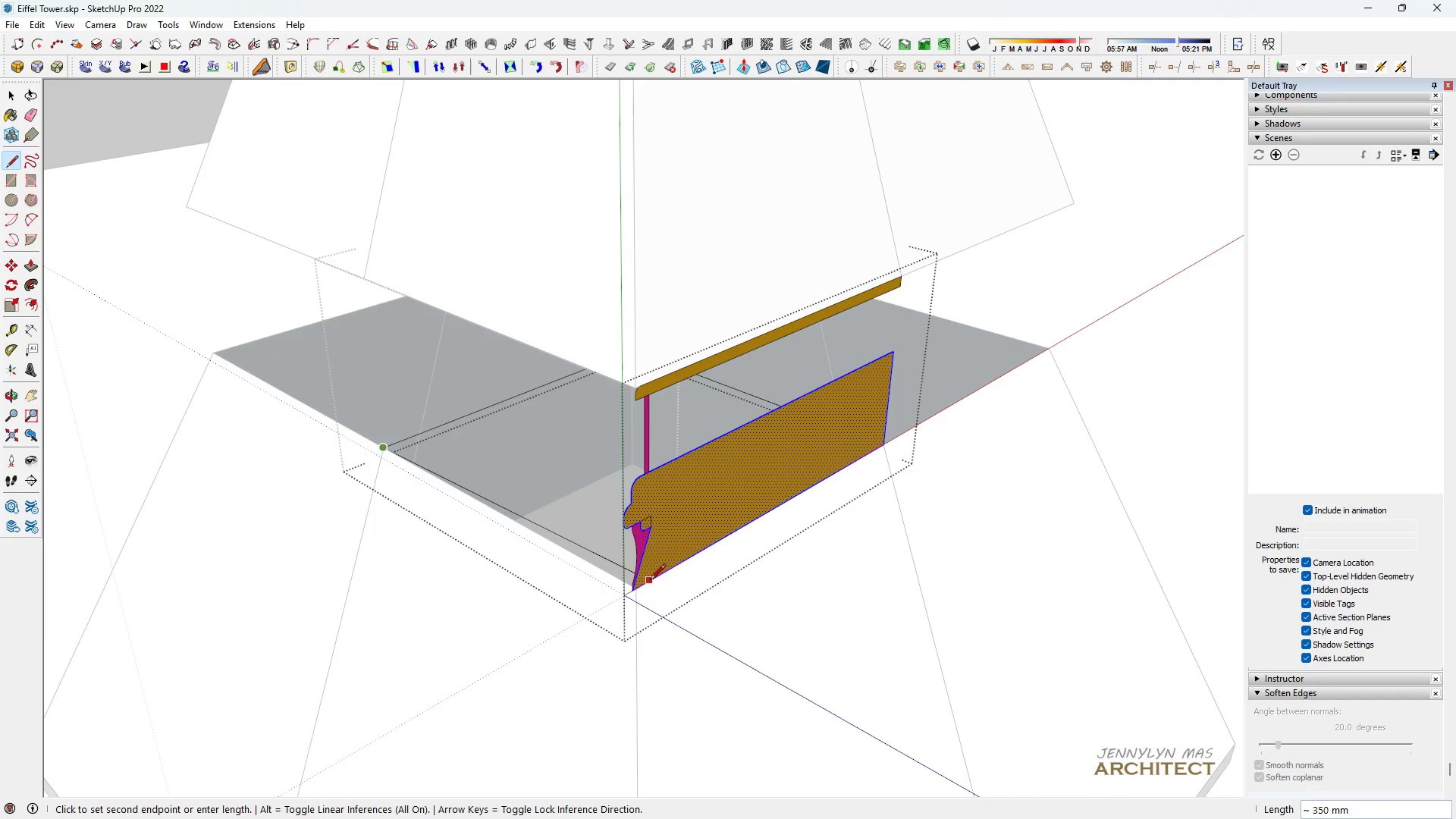 
scroll: coordinate [633, 598], scroll_direction: up, amount: 16.0
 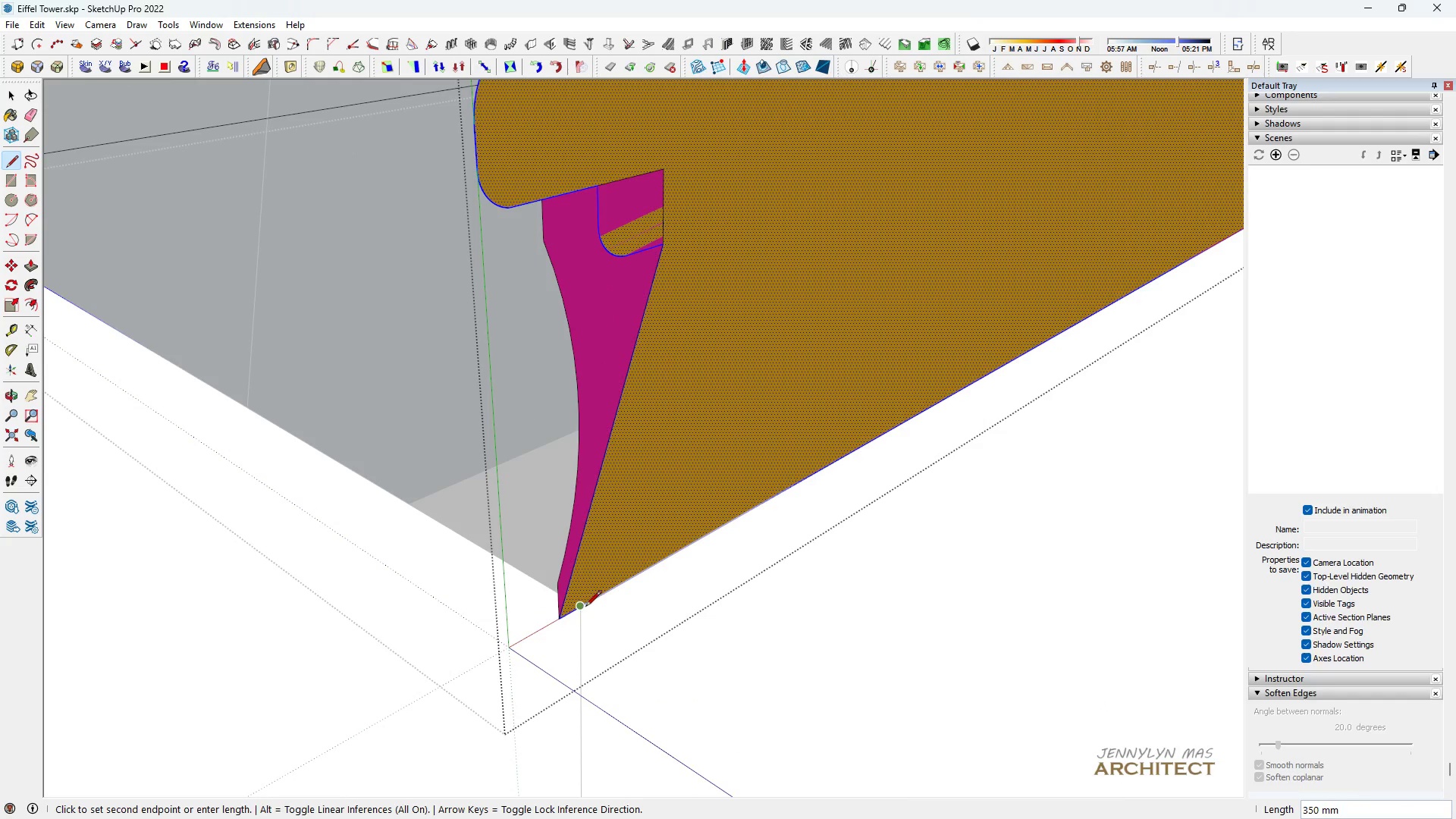 
left_click([585, 607])
 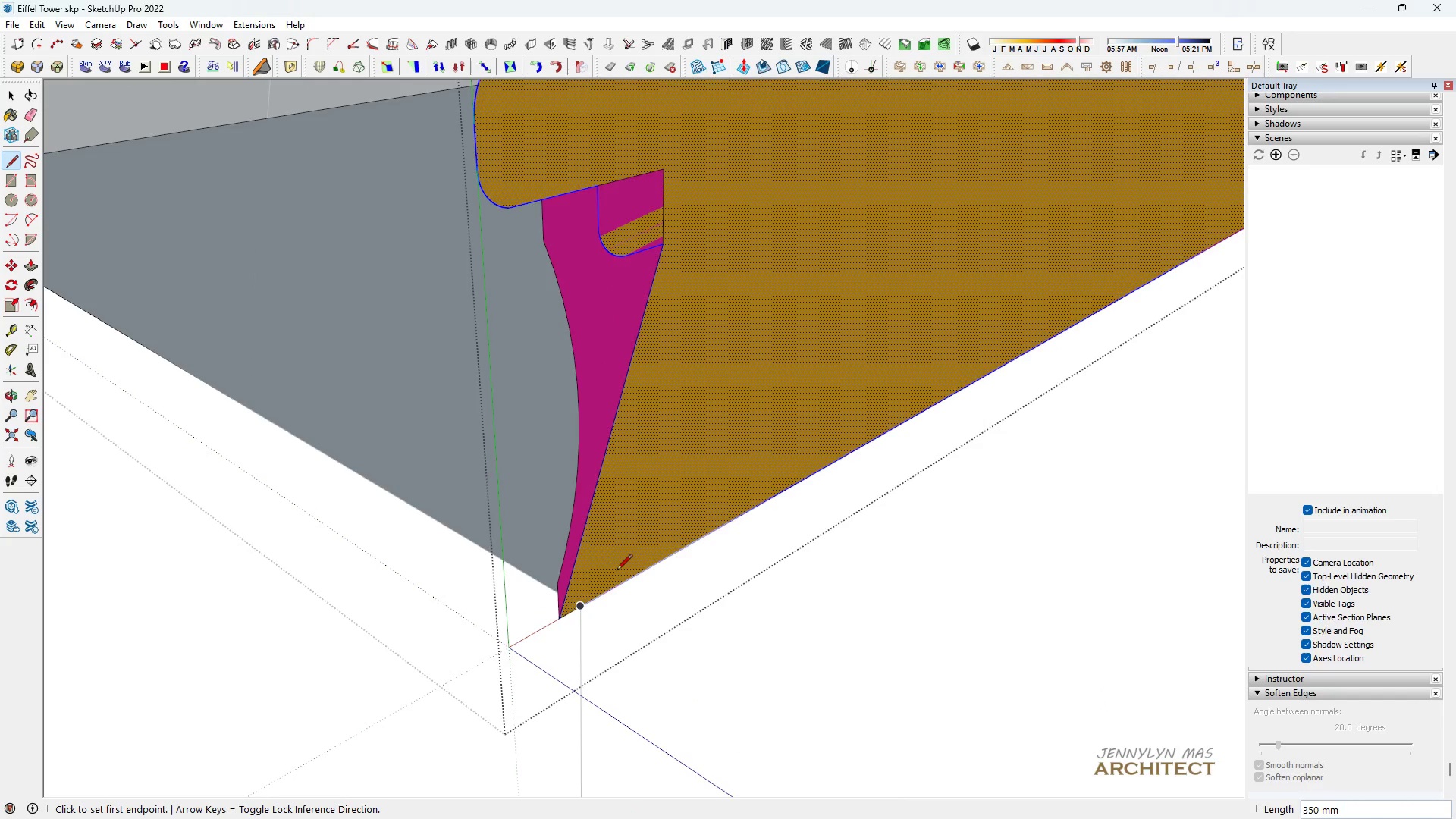 
scroll: coordinate [579, 523], scroll_direction: down, amount: 5.0
 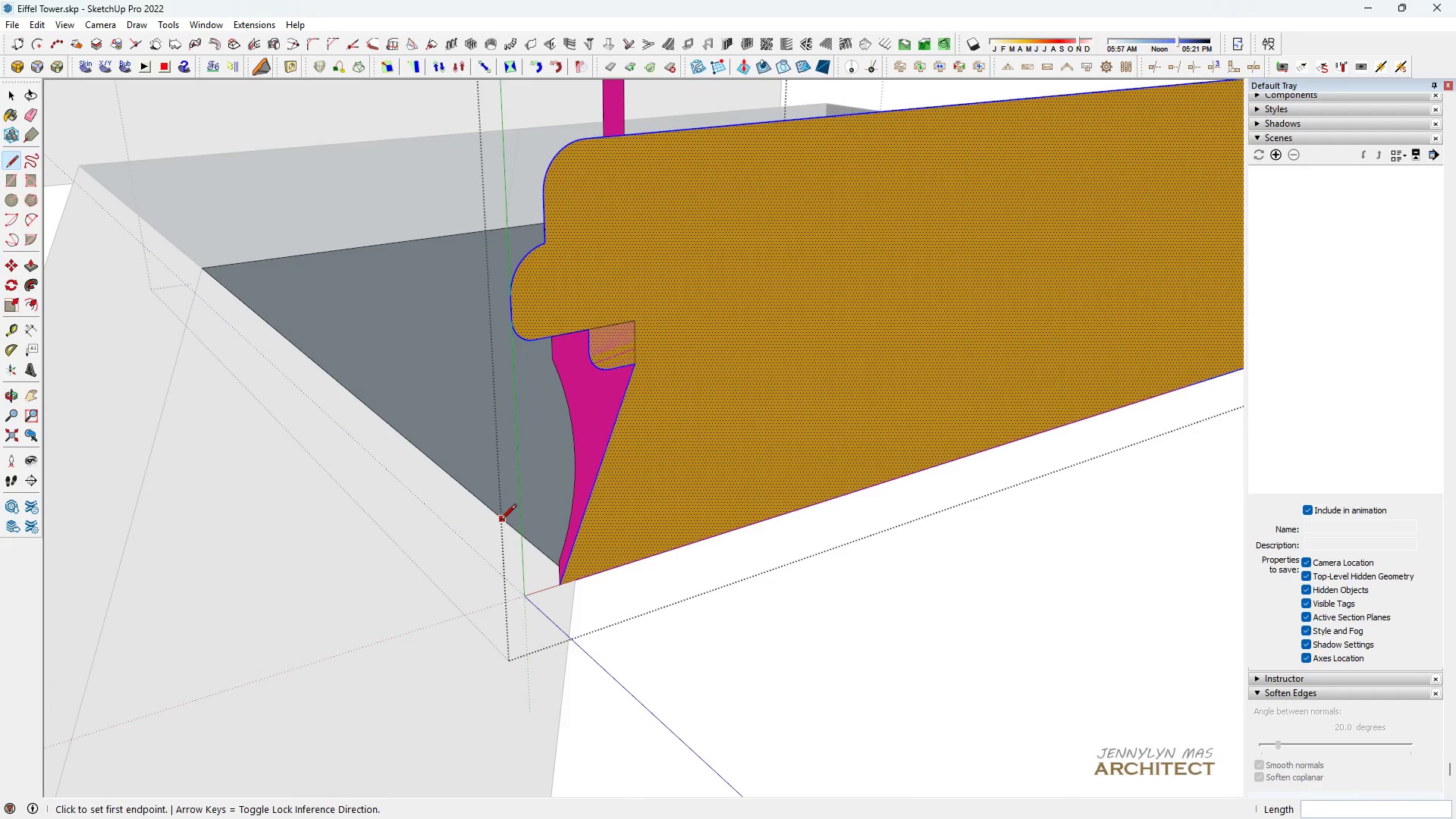 
key(Space)
 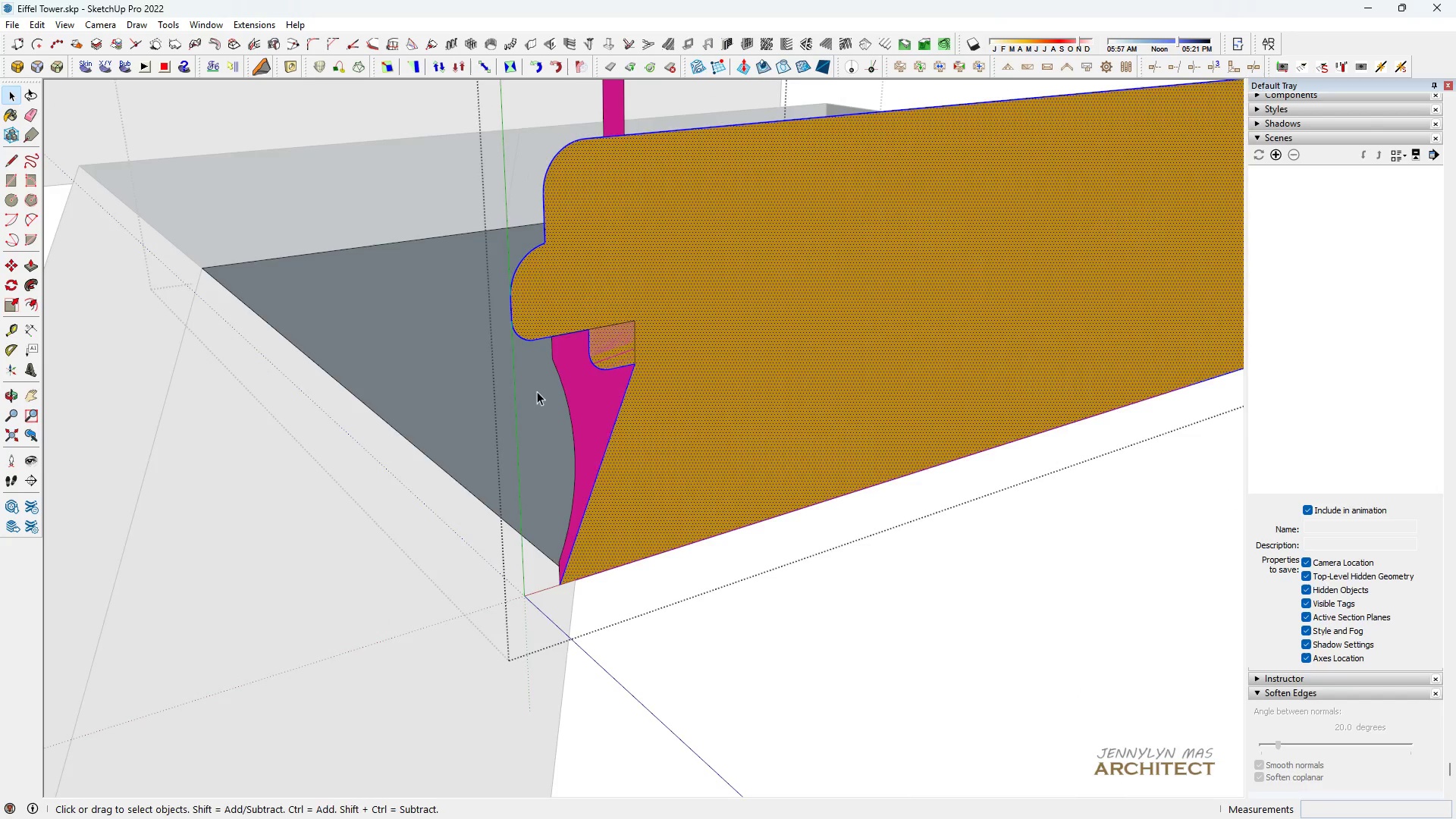 
key(H)
 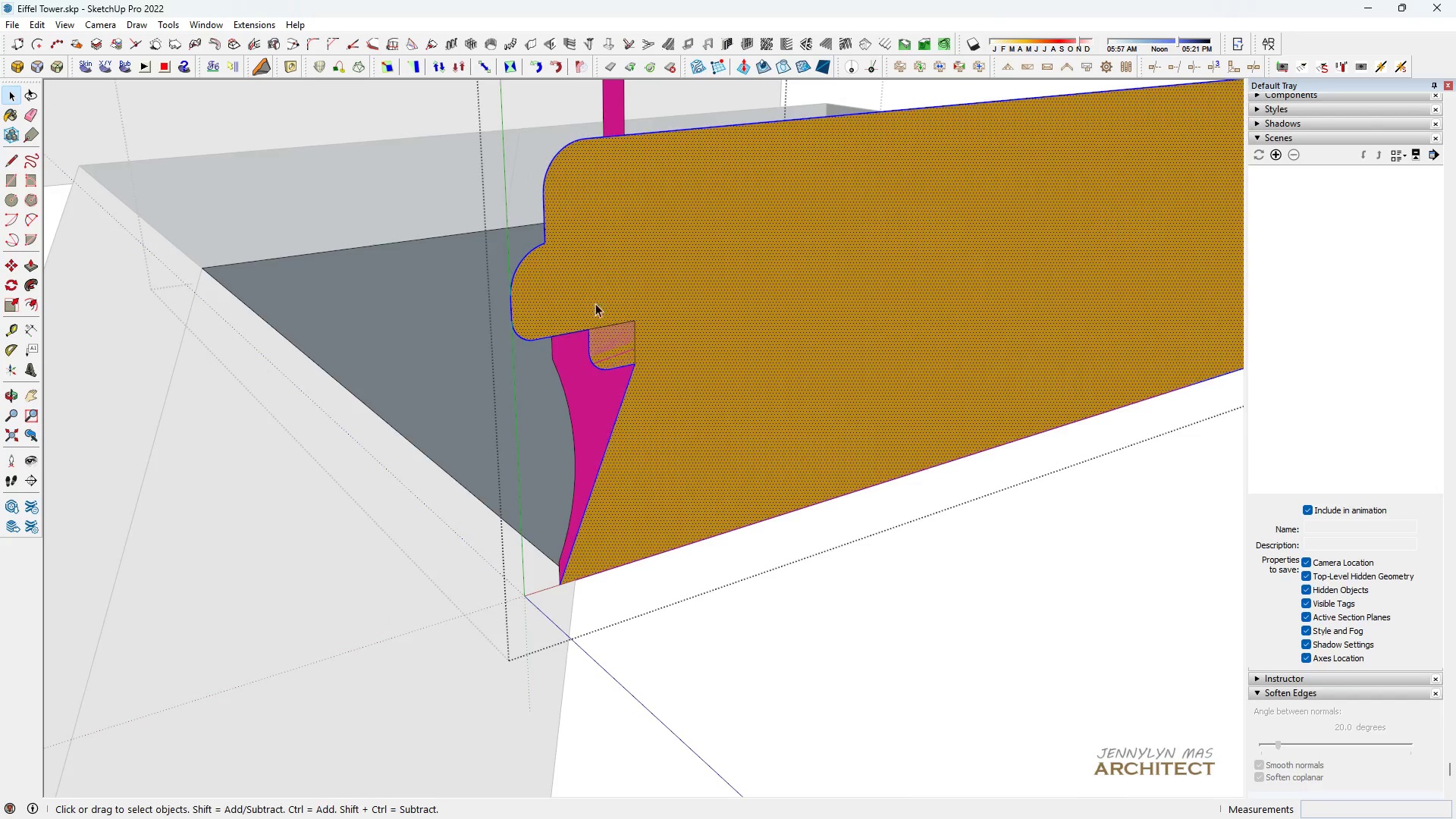 
scroll: coordinate [598, 310], scroll_direction: down, amount: 5.0
 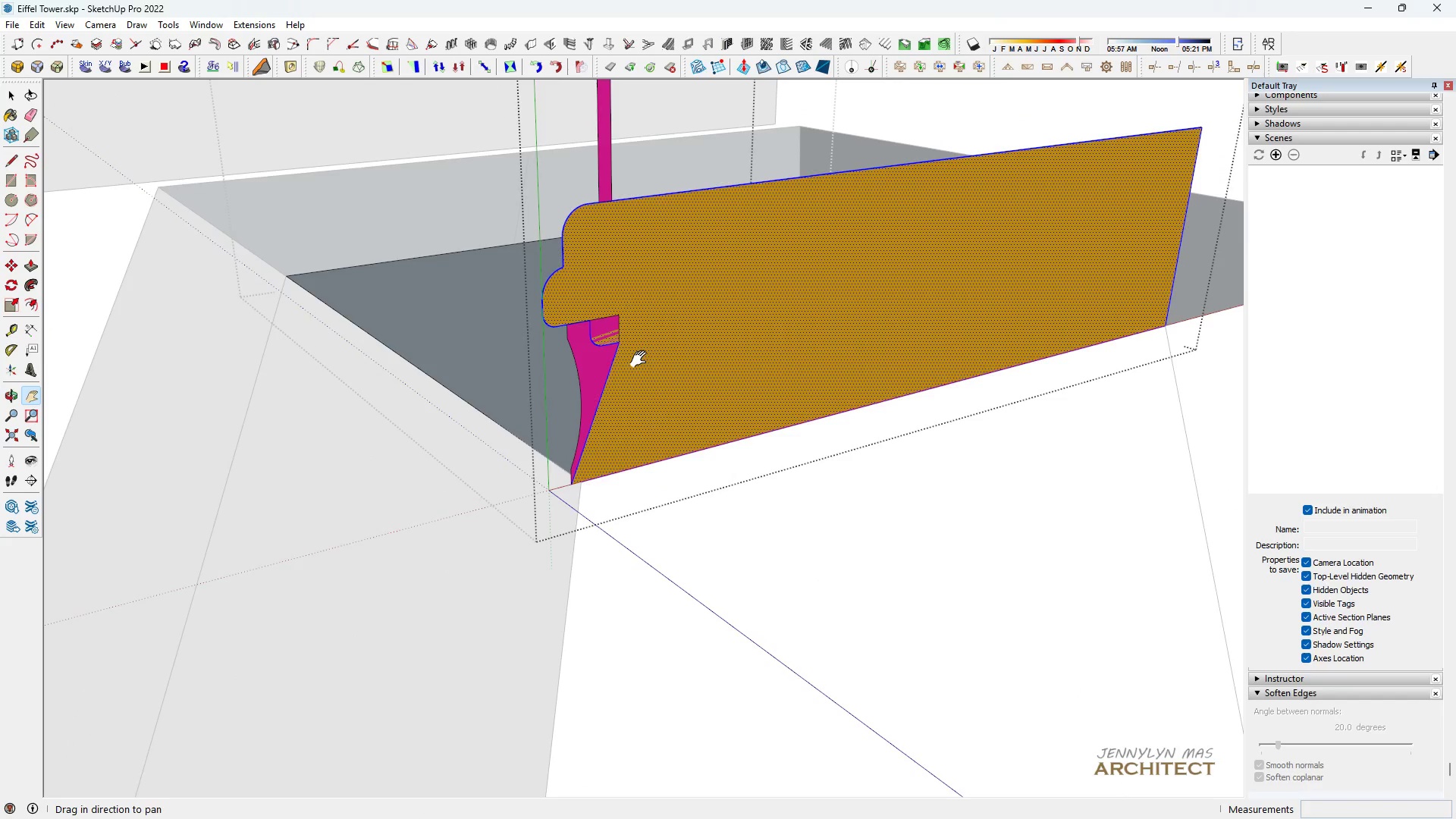 
key(Space)
 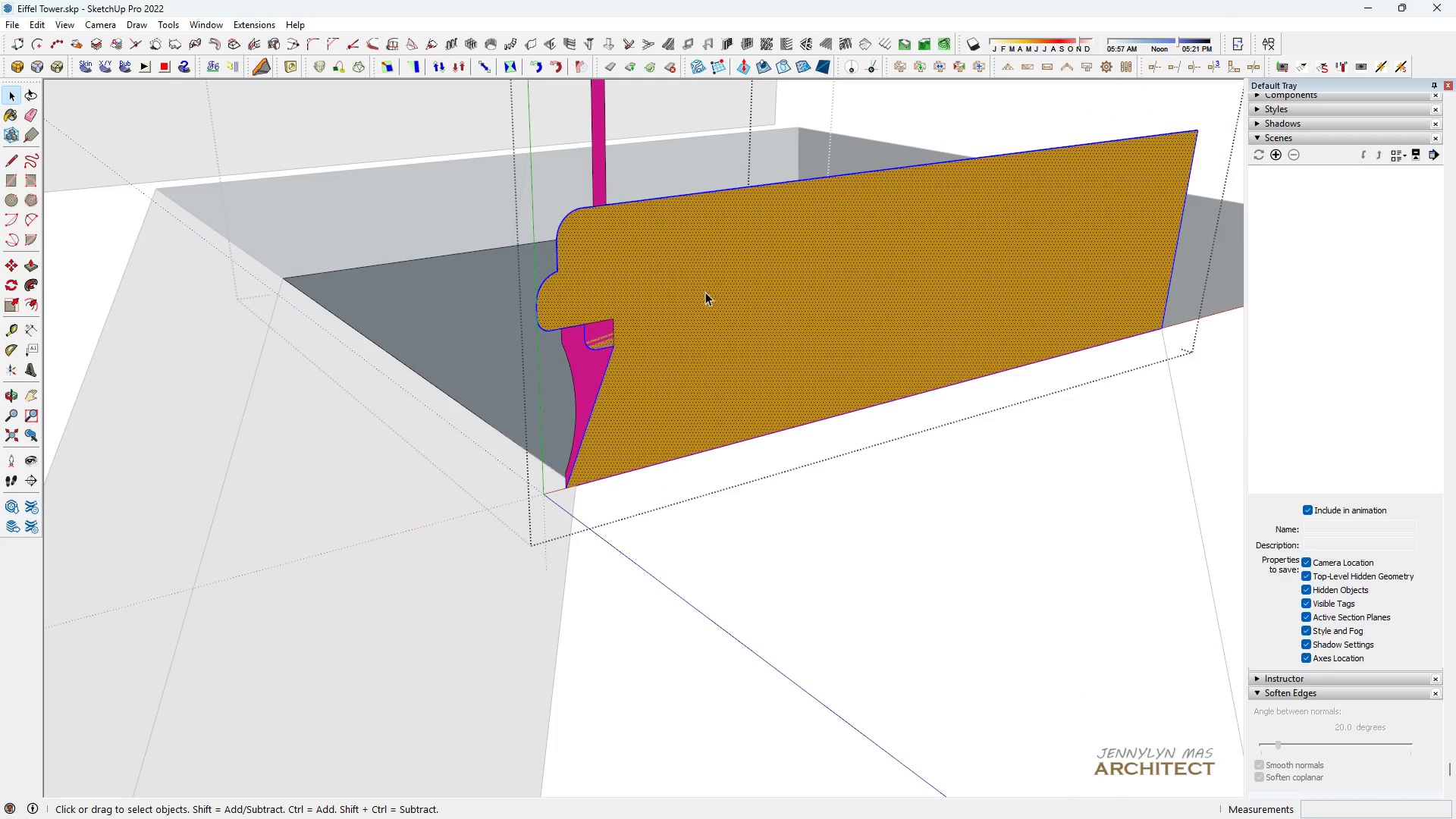 
key(L)
 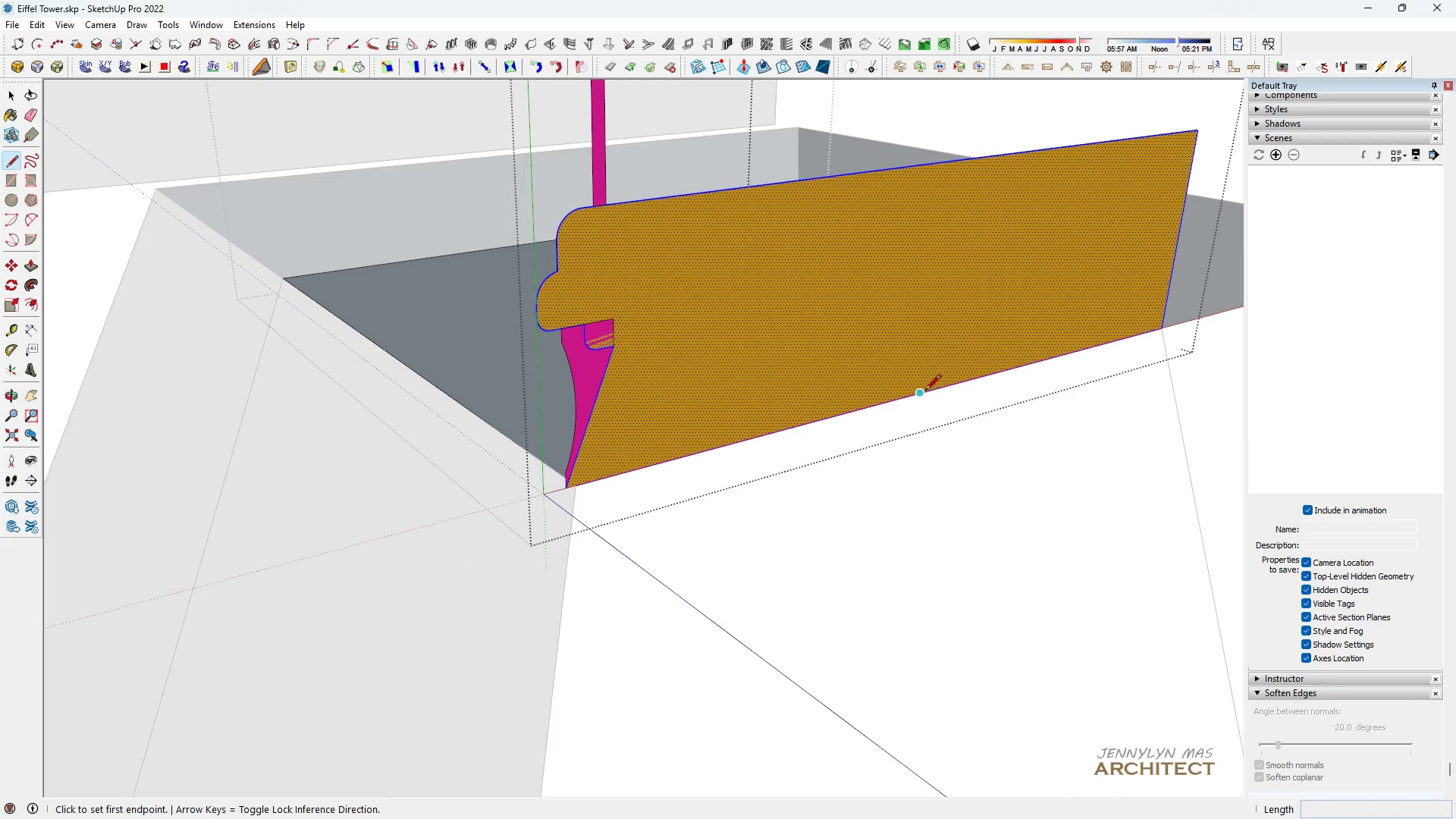 
left_click([924, 391])
 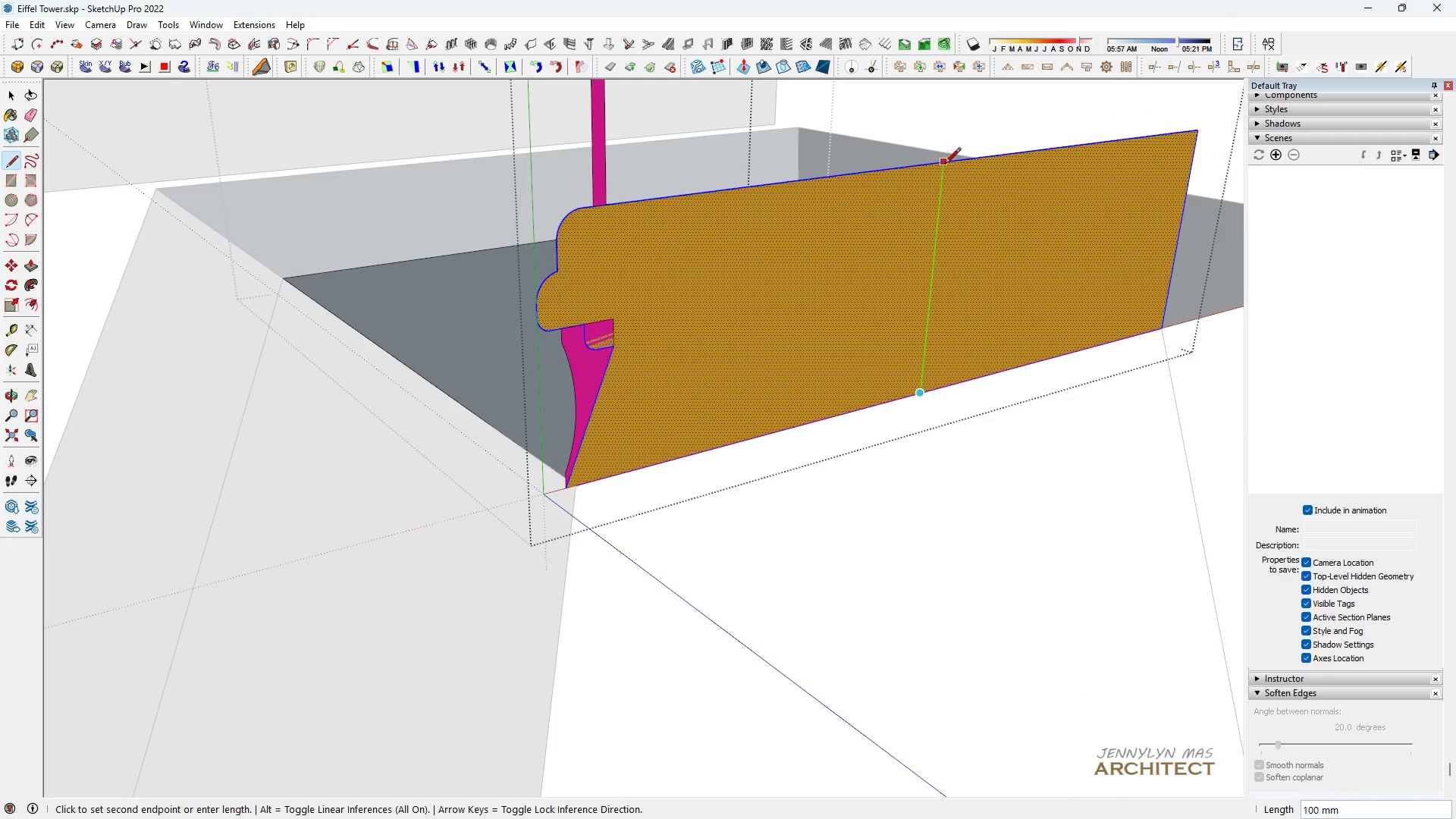 
left_click([946, 162])
 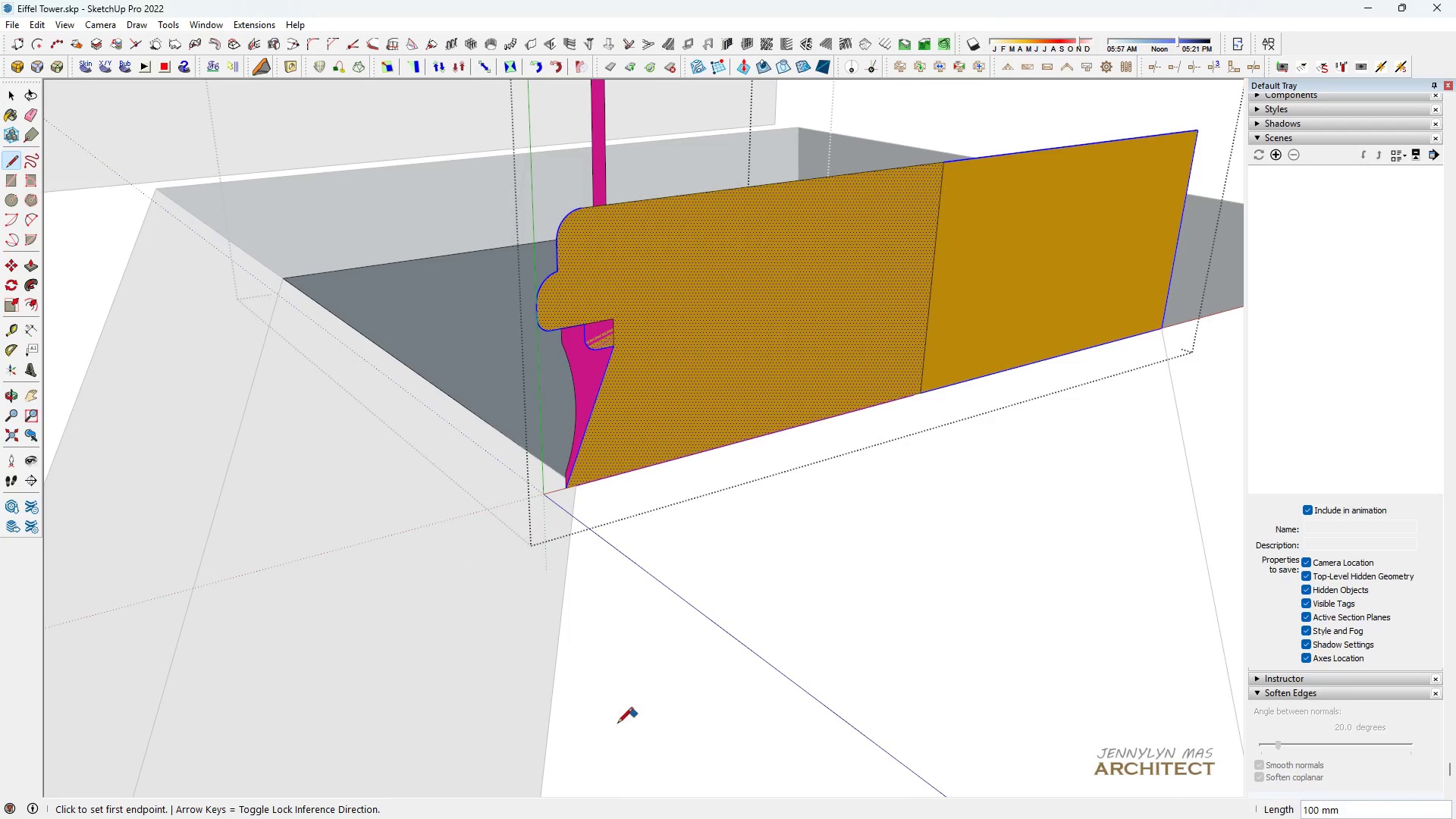 
key(Space)
 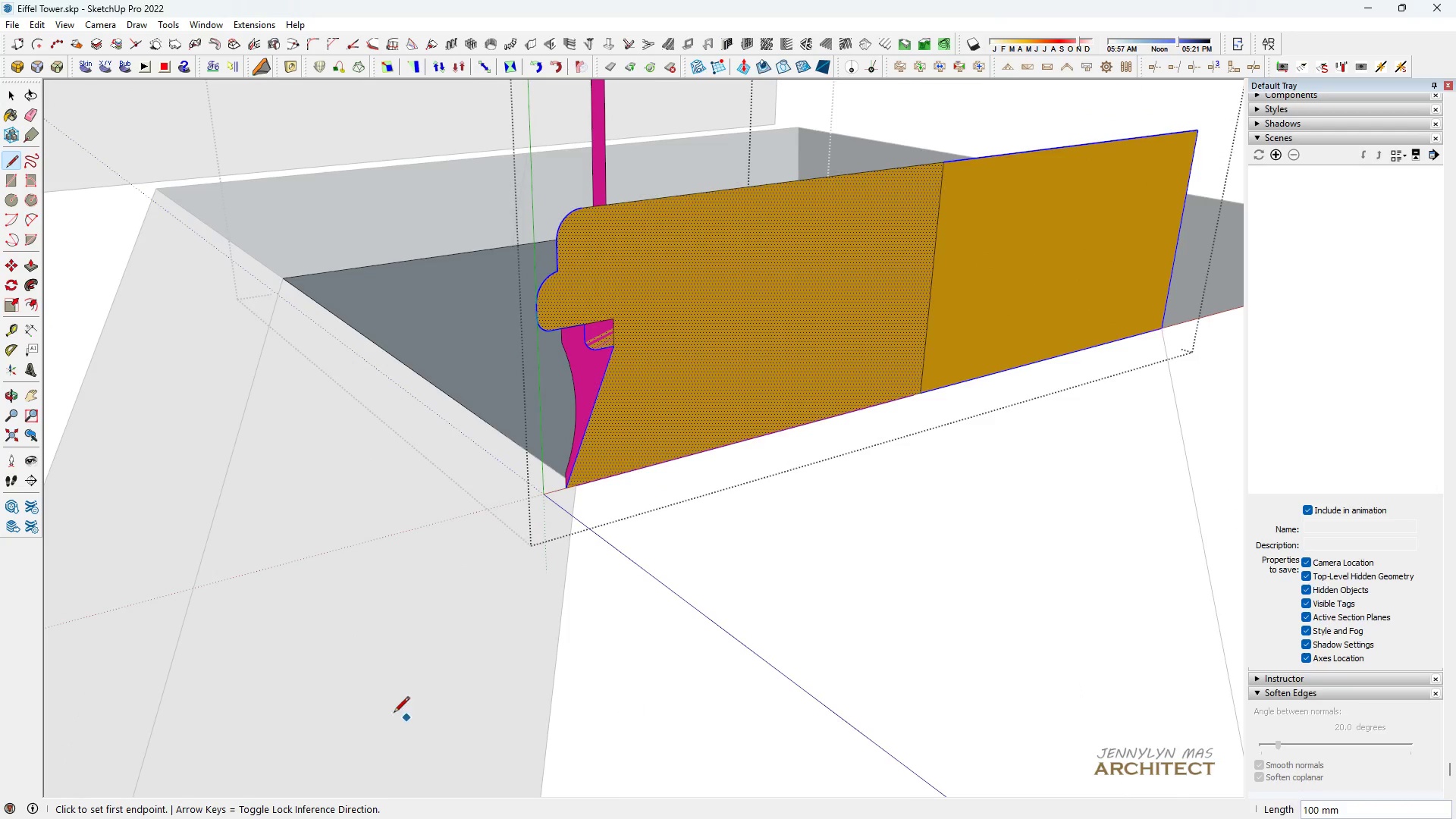 
scroll: coordinate [419, 633], scroll_direction: down, amount: 6.0
 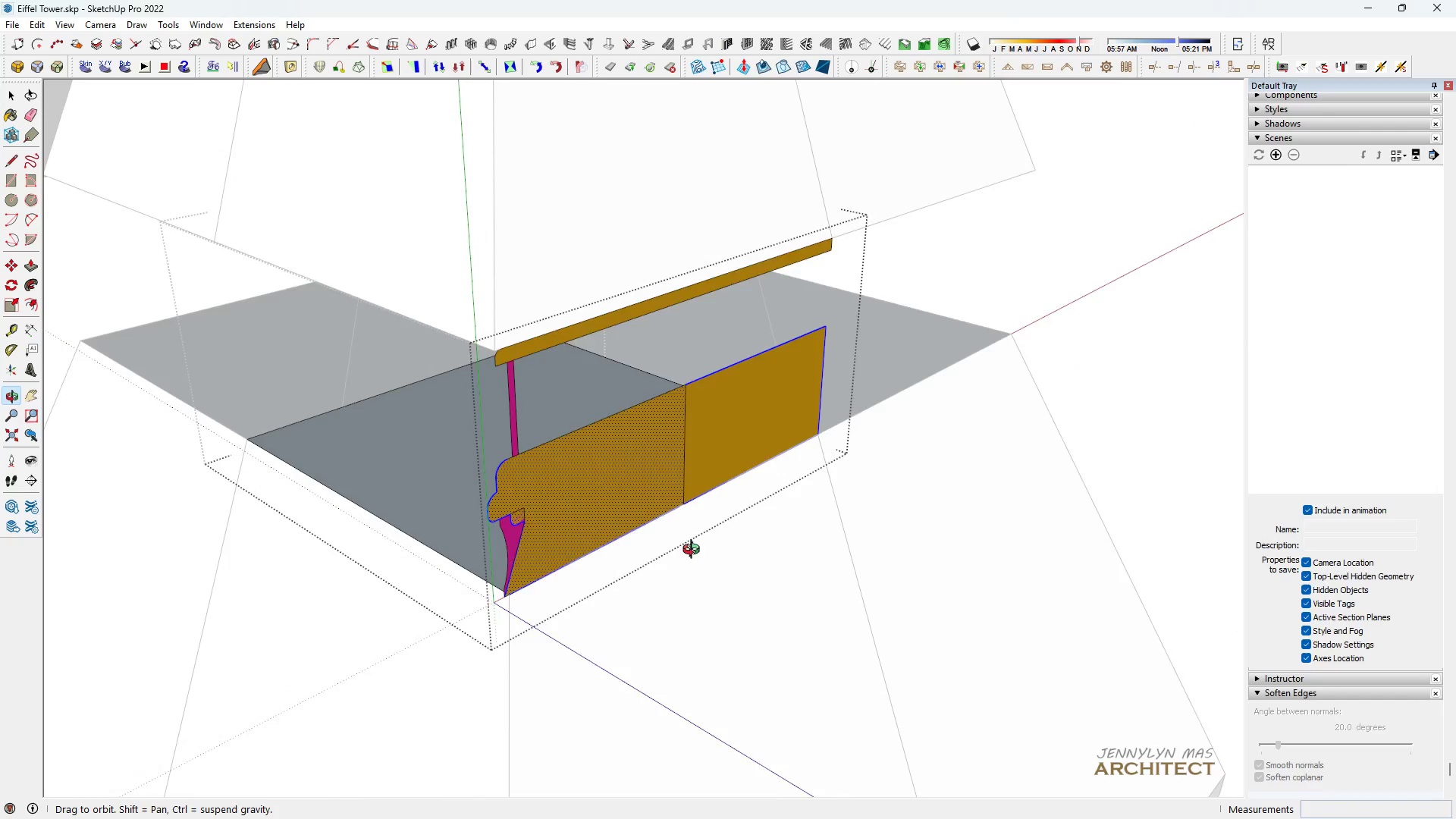 
scroll: coordinate [695, 604], scroll_direction: up, amount: 1.0
 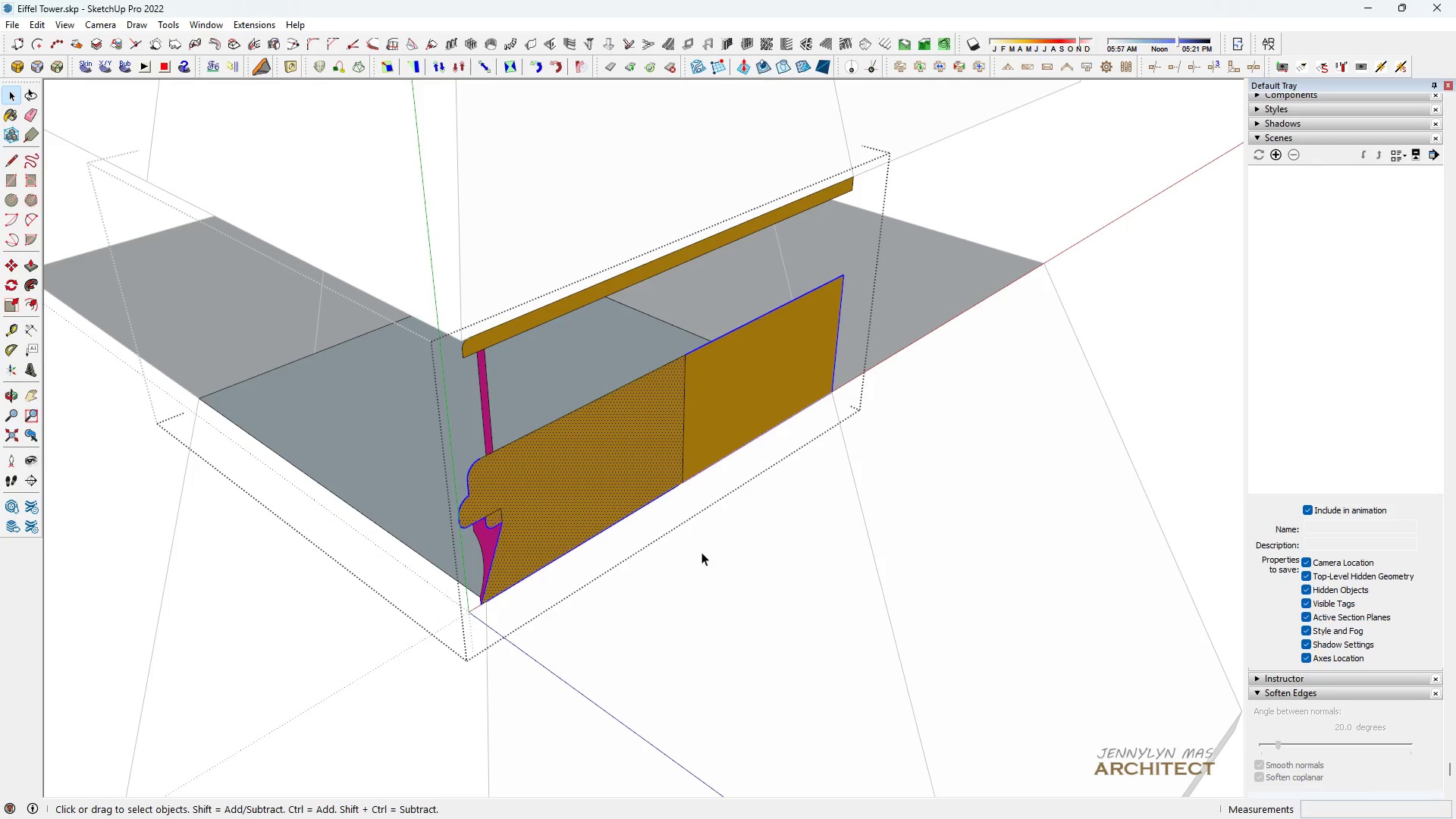 
type( h hh hhh )
 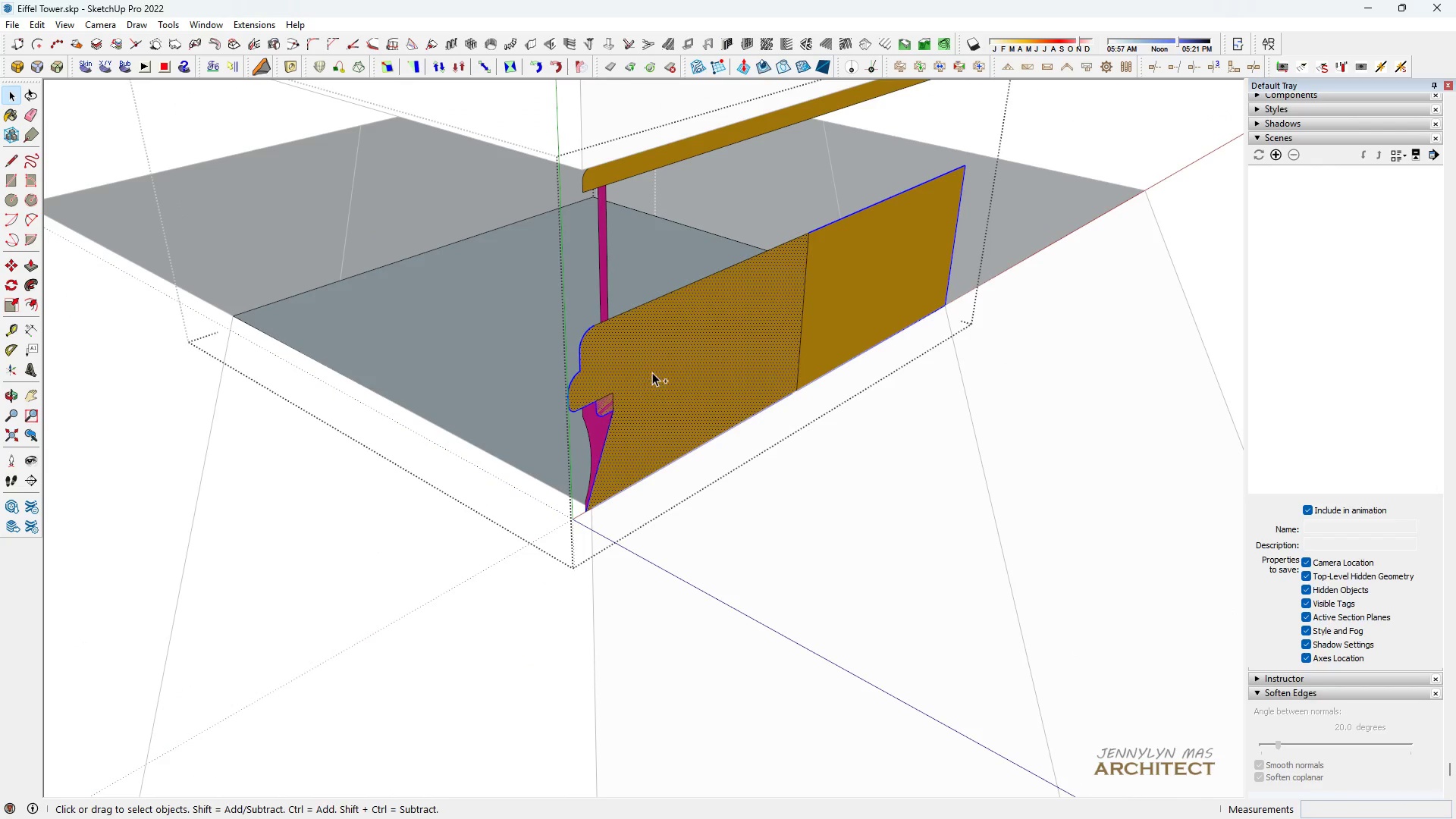 
scroll: coordinate [669, 394], scroll_direction: up, amount: 2.0
 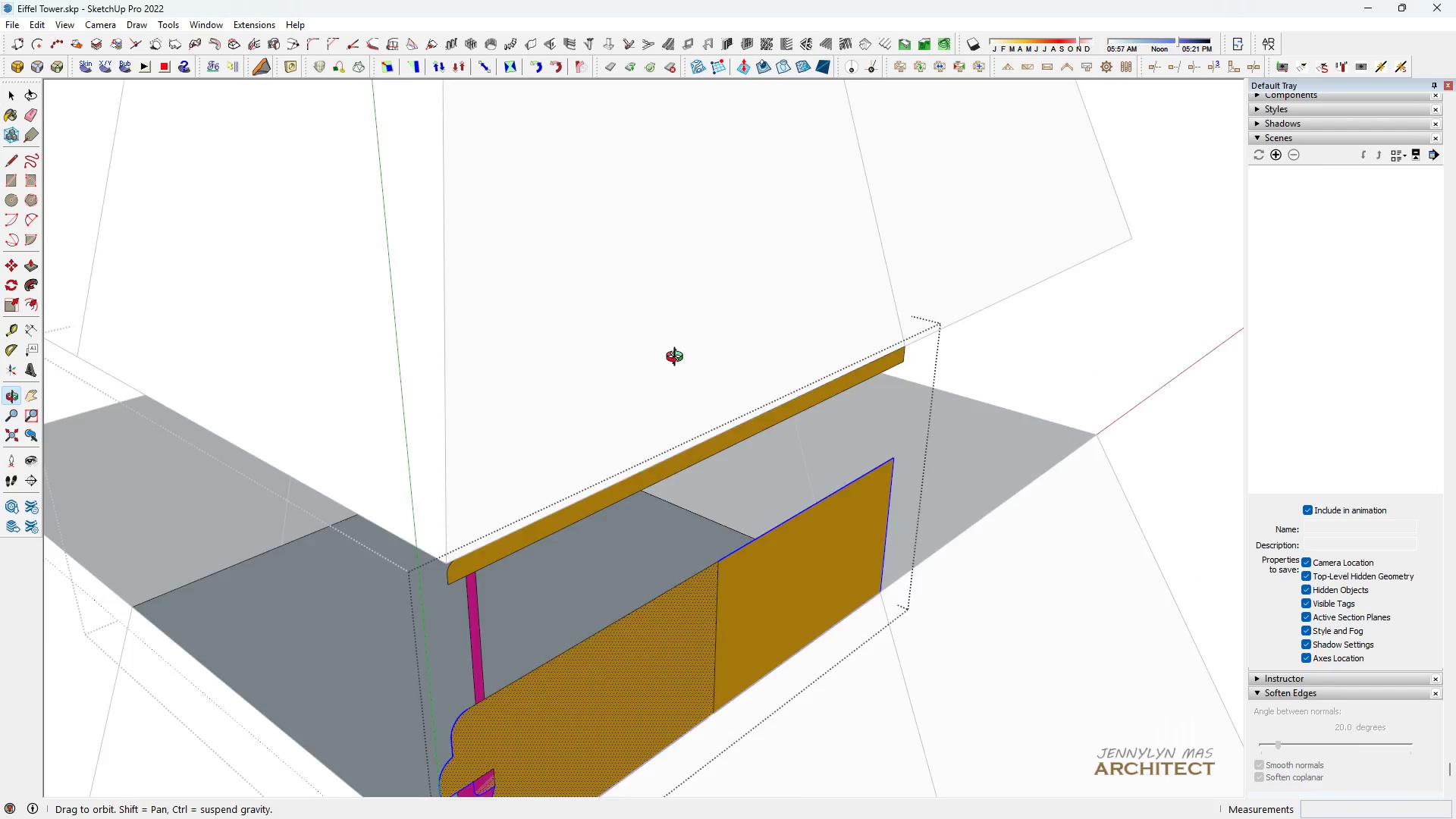 
scroll: coordinate [663, 475], scroll_direction: down, amount: 6.0
 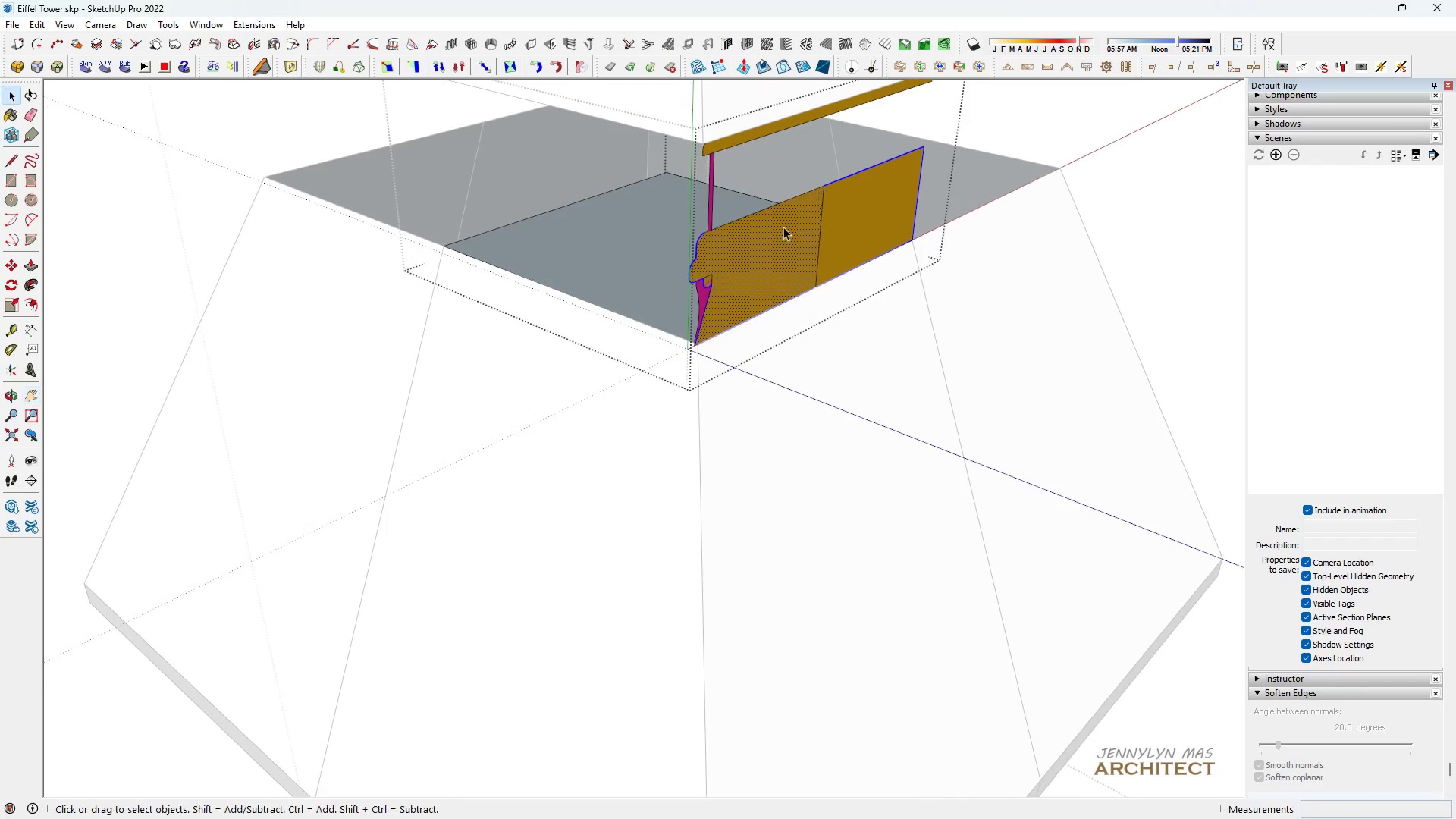 
scroll: coordinate [775, 234], scroll_direction: up, amount: 5.0
 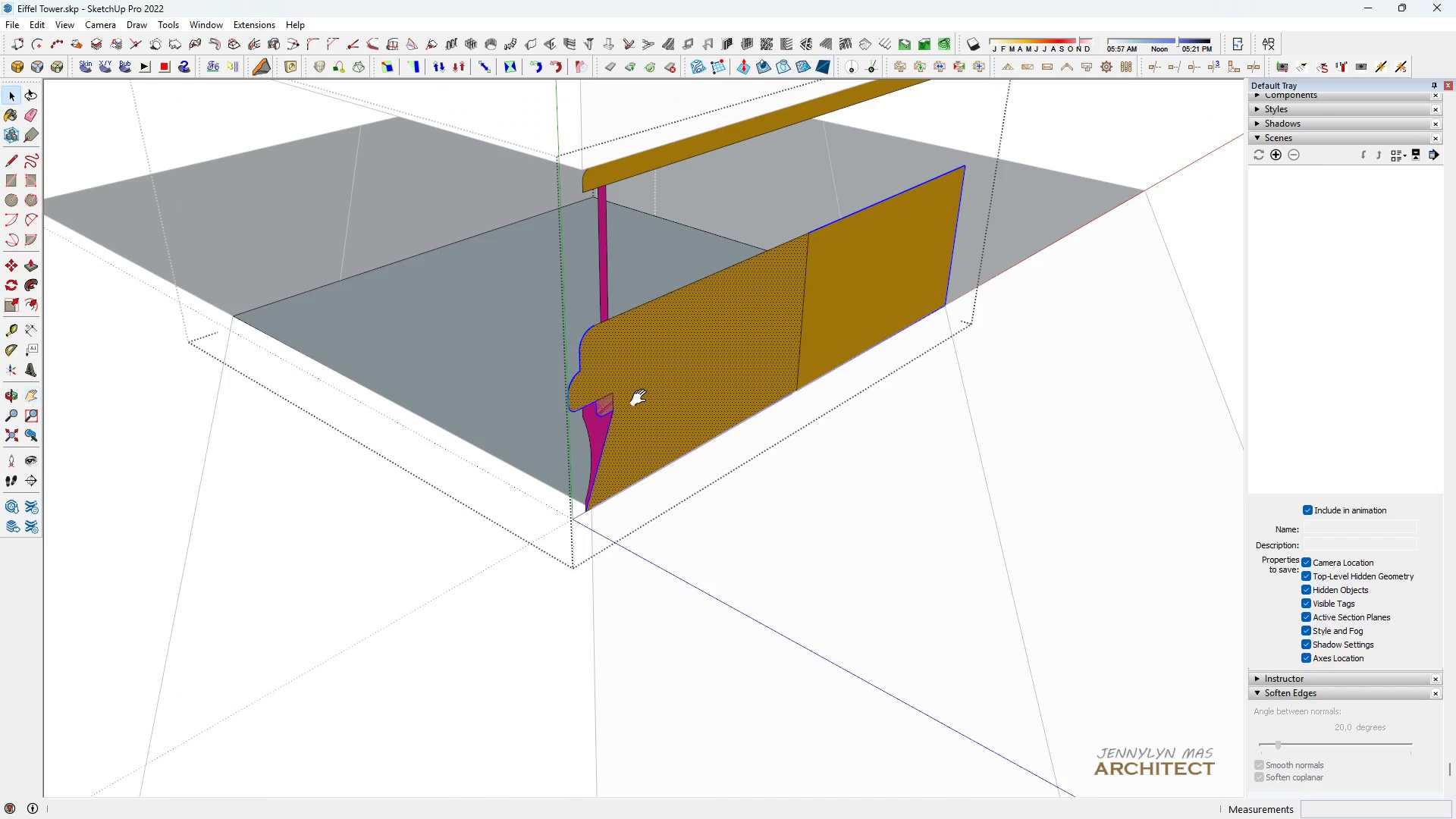 
key(Control+Z)
 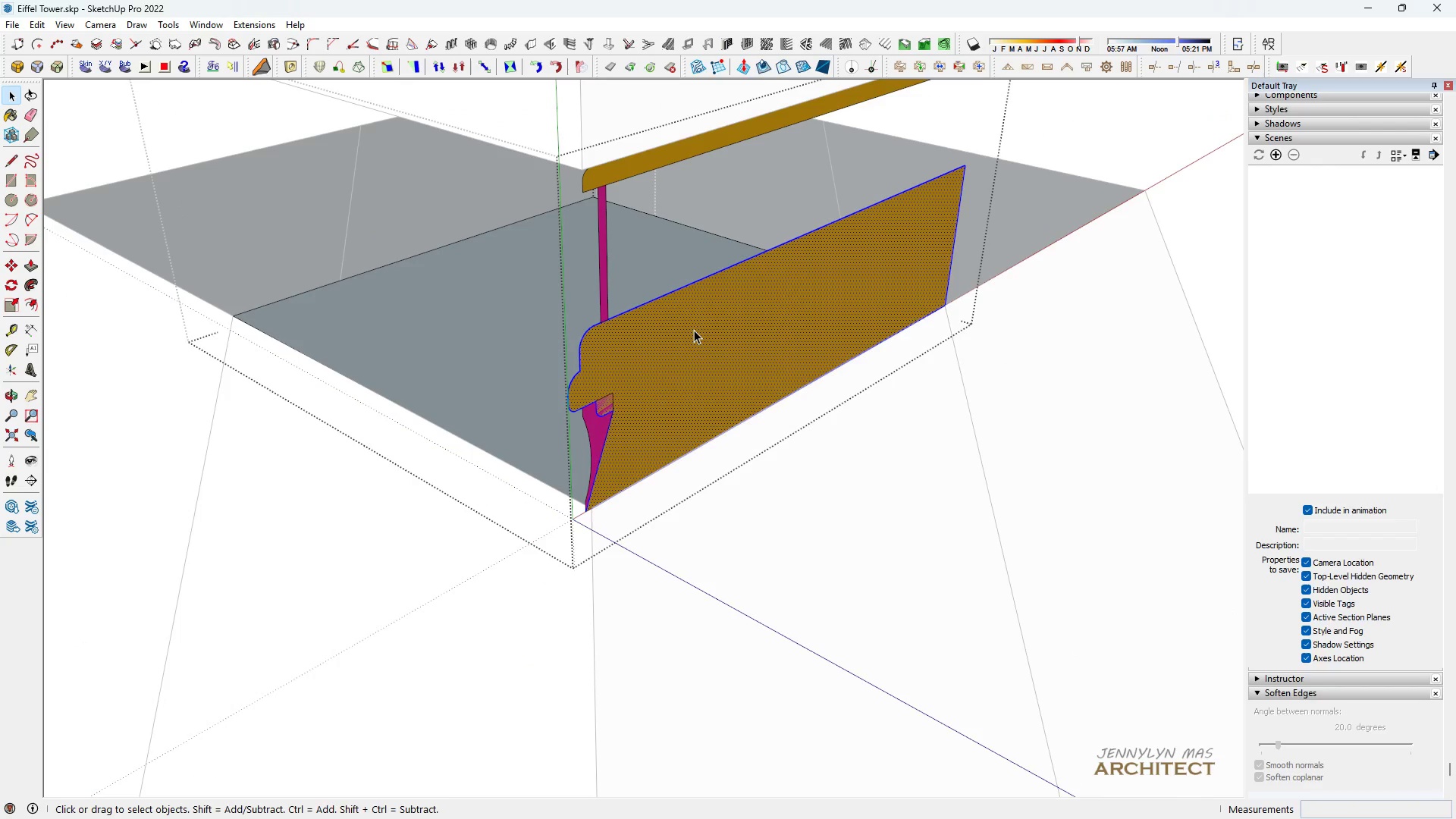 
scroll: coordinate [694, 332], scroll_direction: up, amount: 4.0
 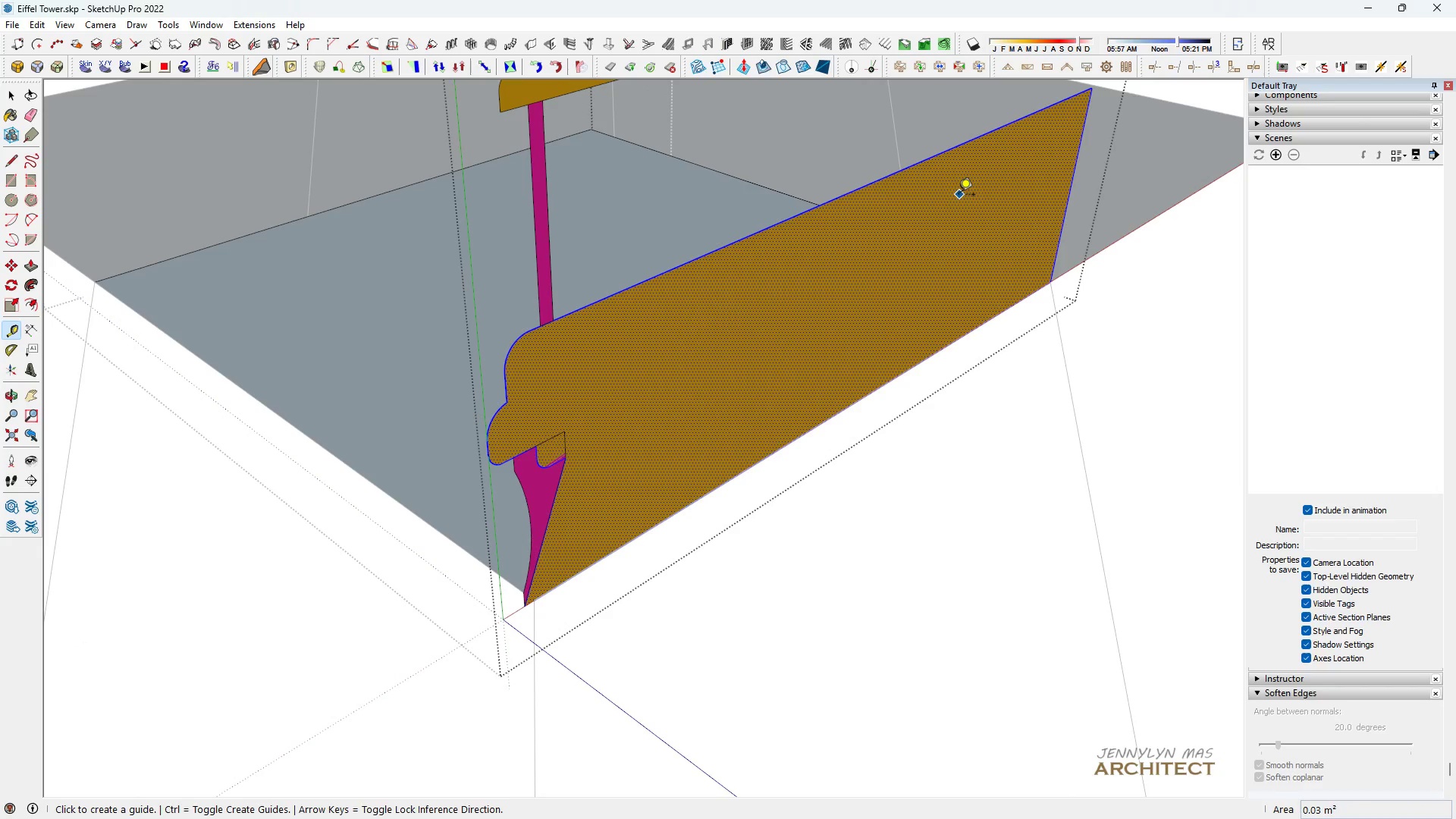 
key(Space)
 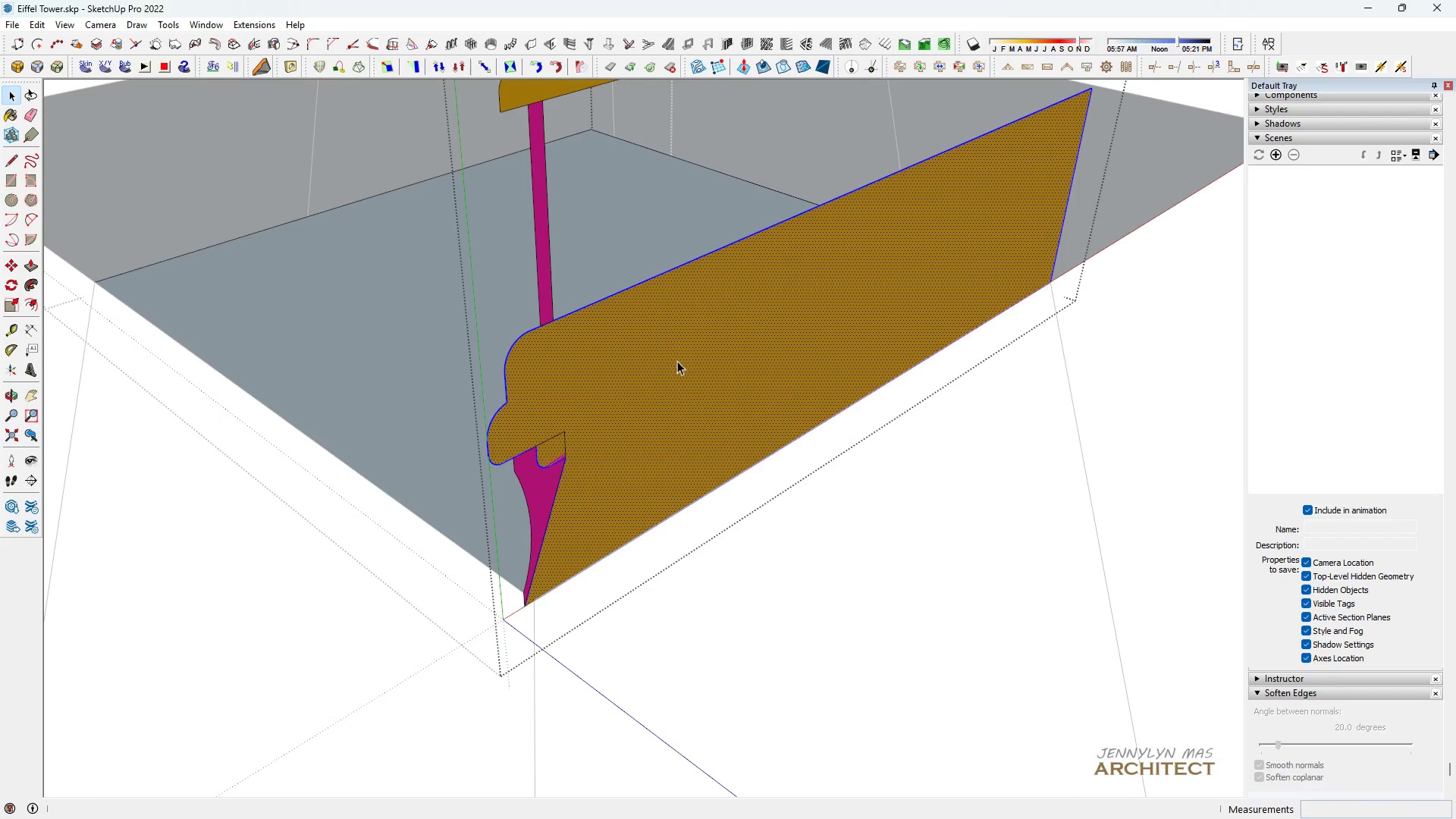 
key(T)
 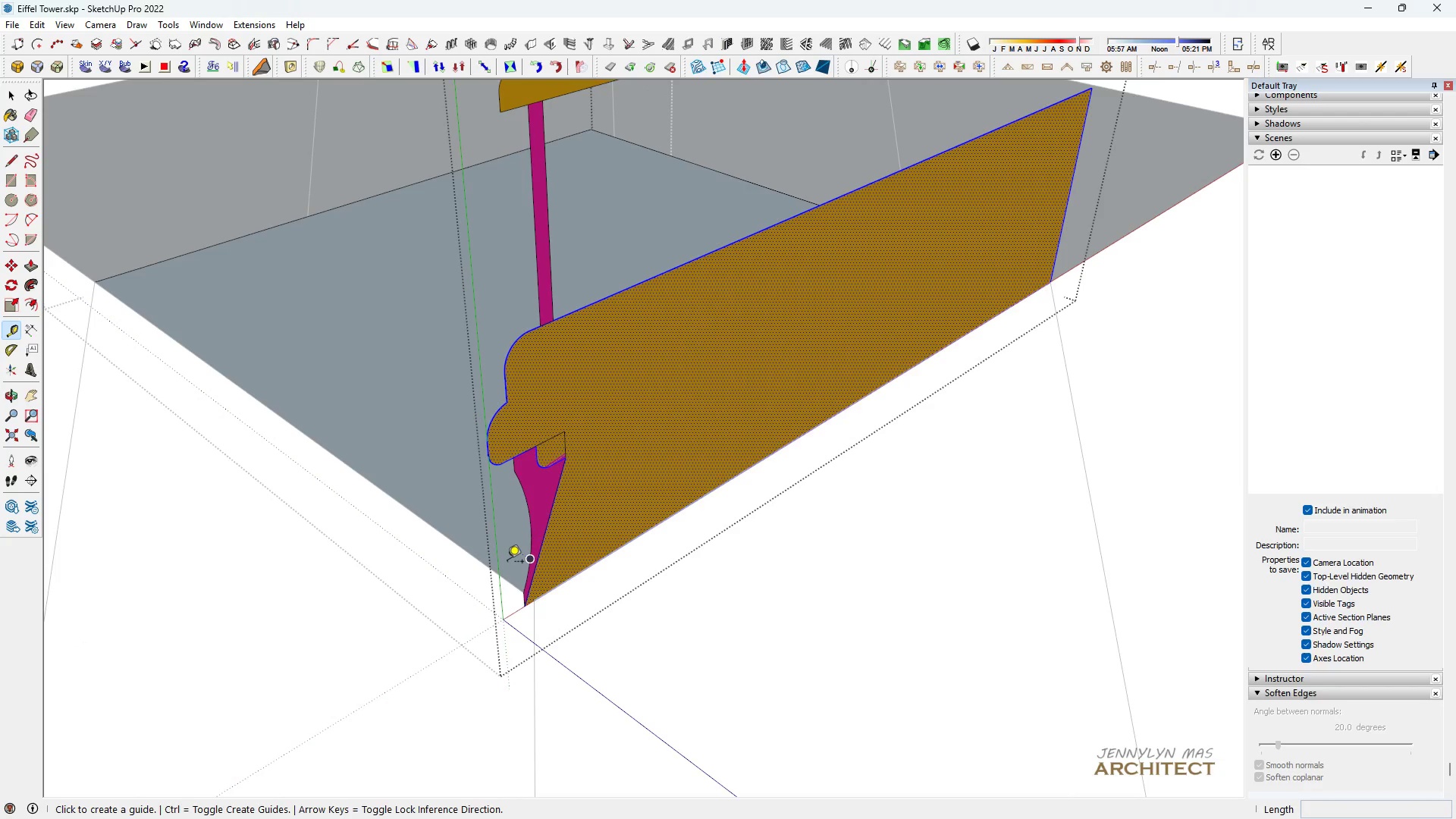 
scroll: coordinate [518, 580], scroll_direction: up, amount: 6.0
 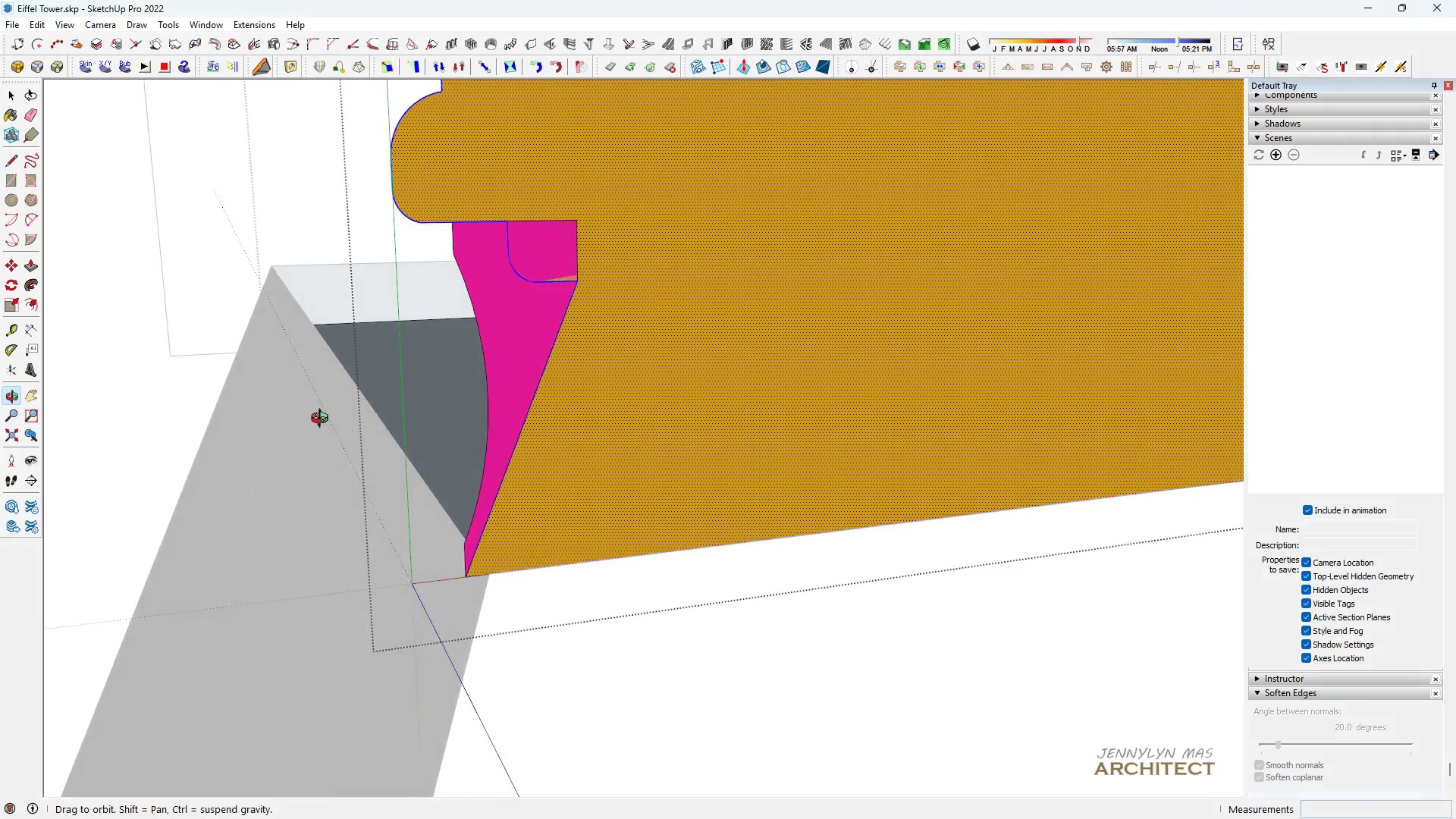 
scroll: coordinate [946, 345], scroll_direction: down, amount: 10.0
 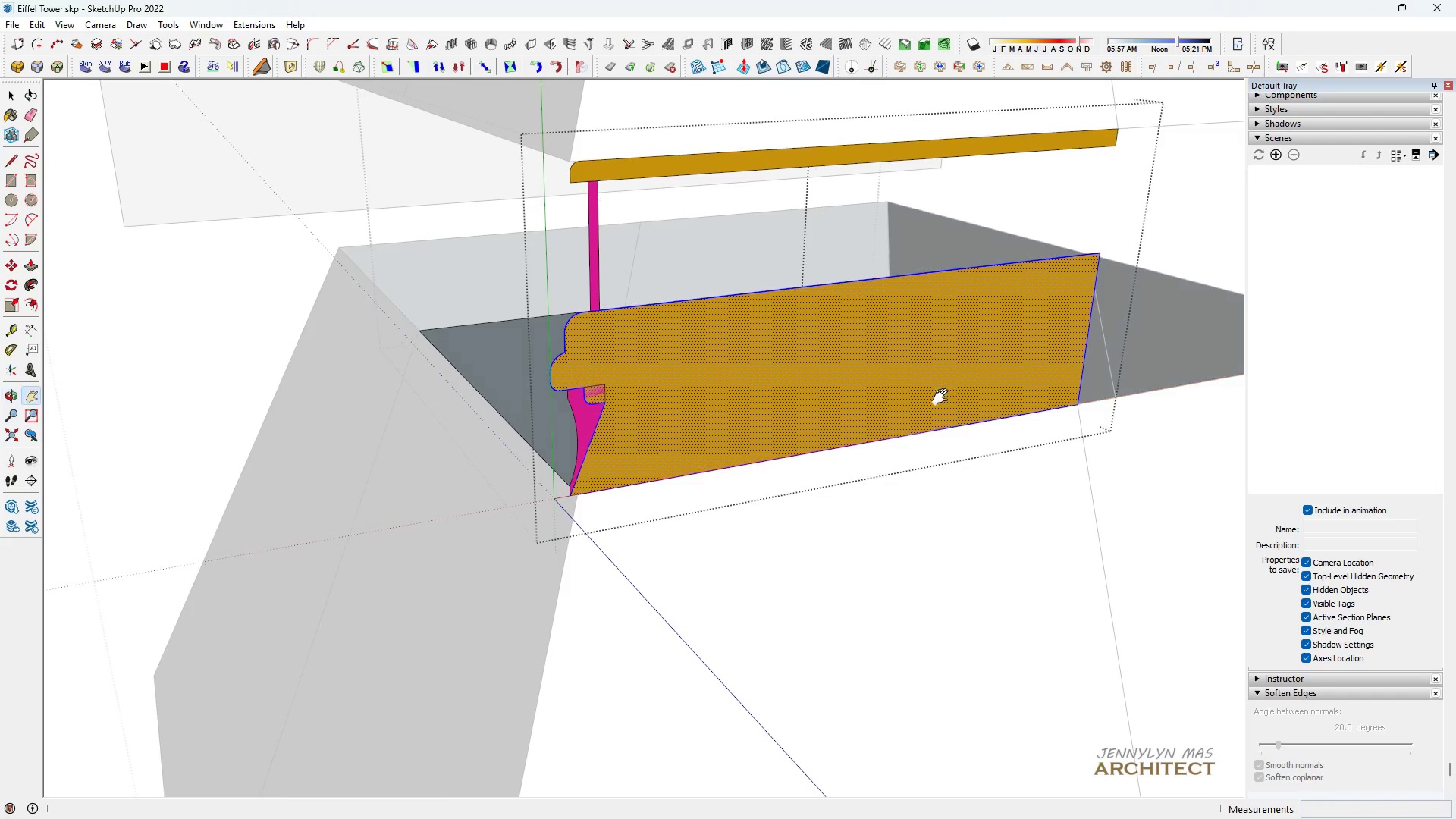 
key(Space)
 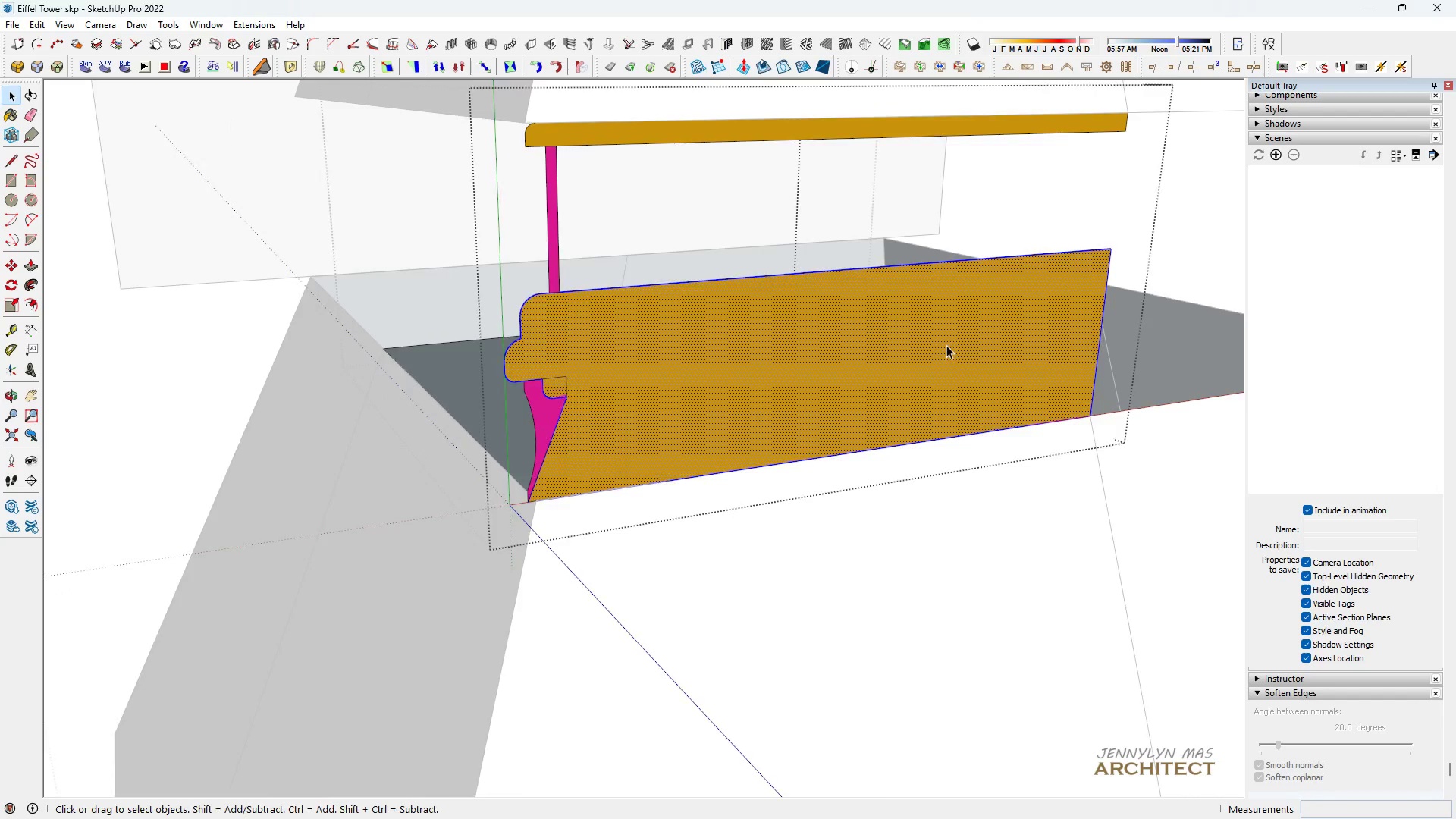 
key(H)
 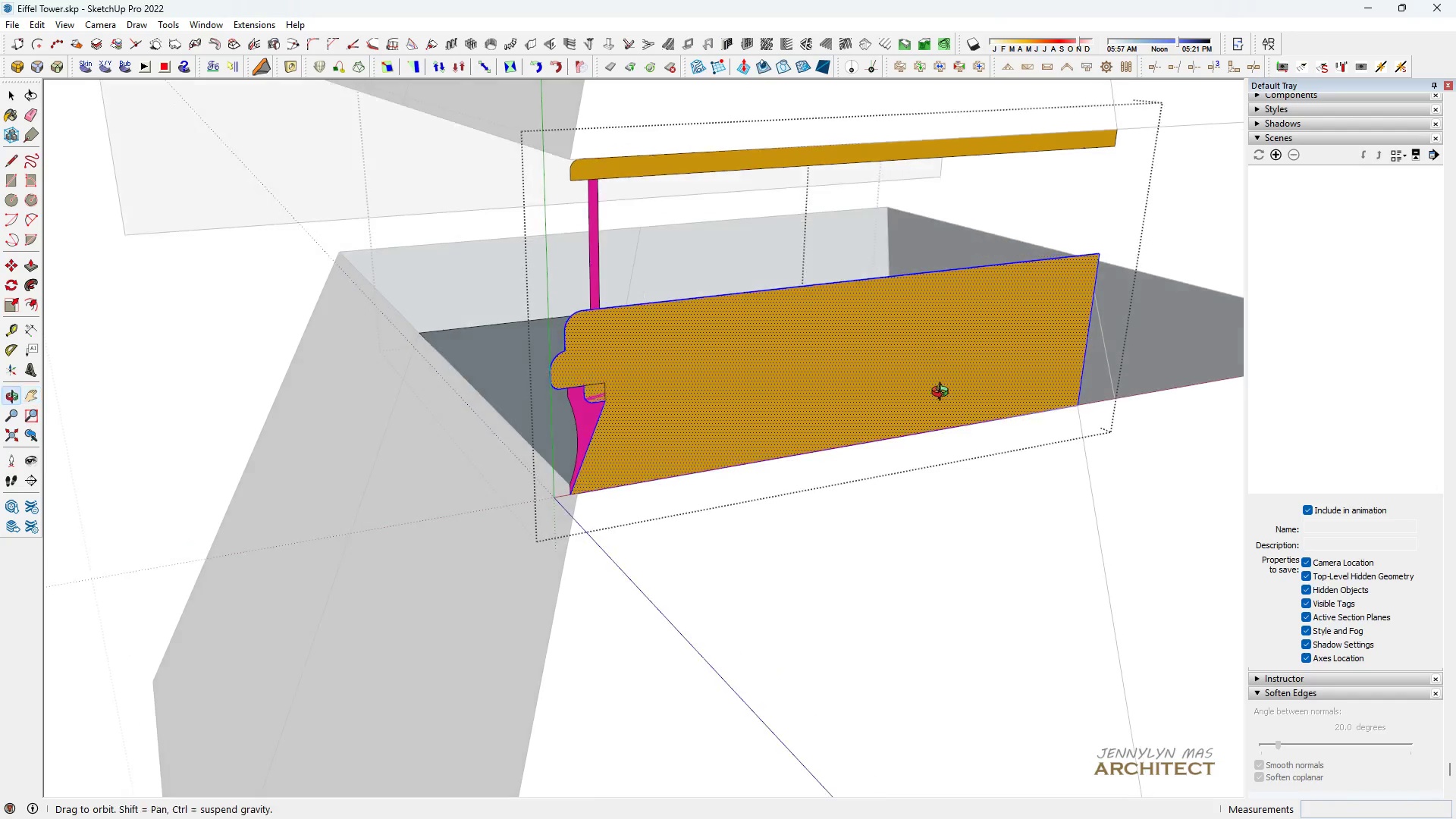 
key(Space)
 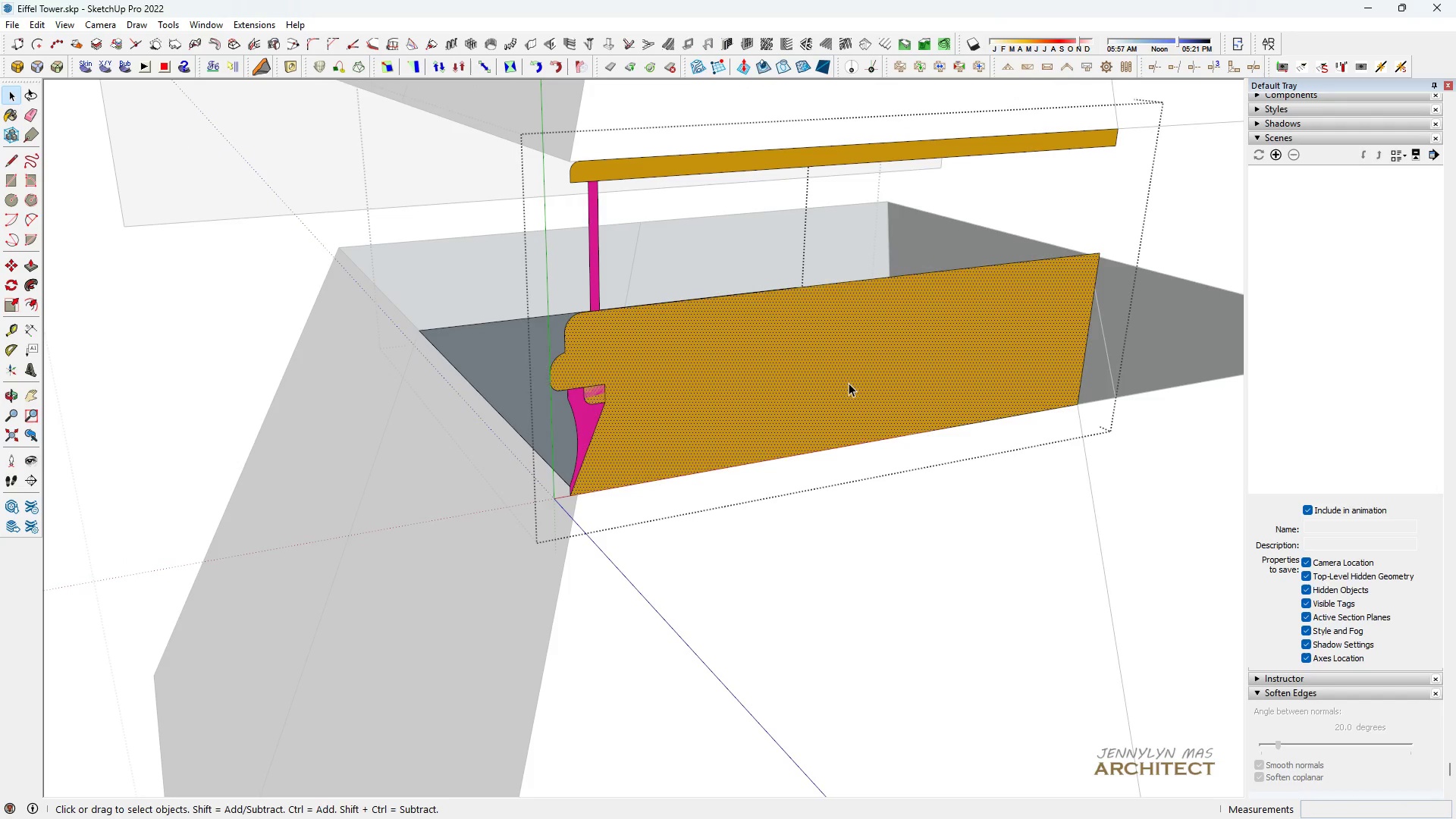 
double_click([849, 383])
 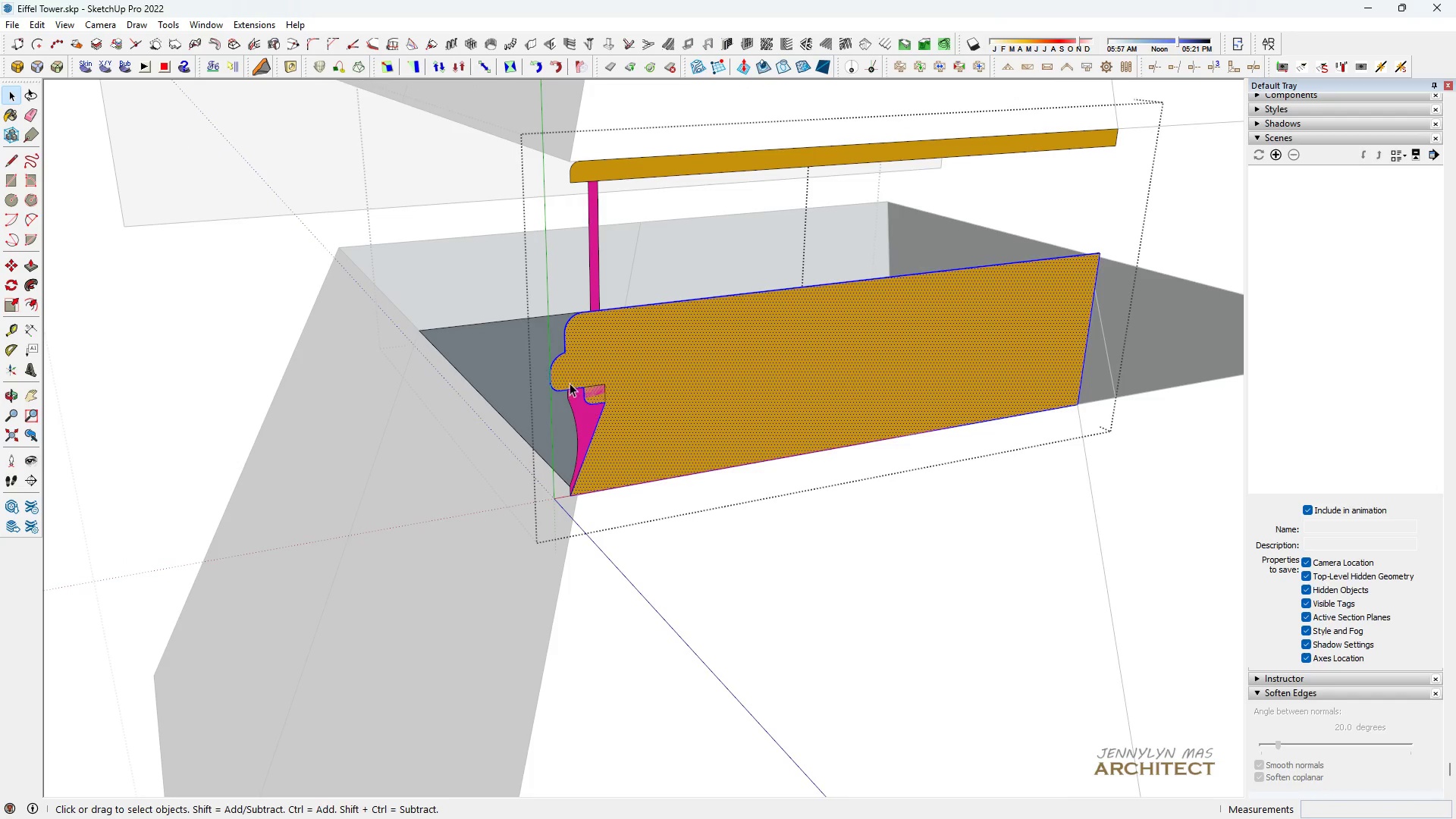 
scroll: coordinate [654, 541], scroll_direction: up, amount: 7.0
 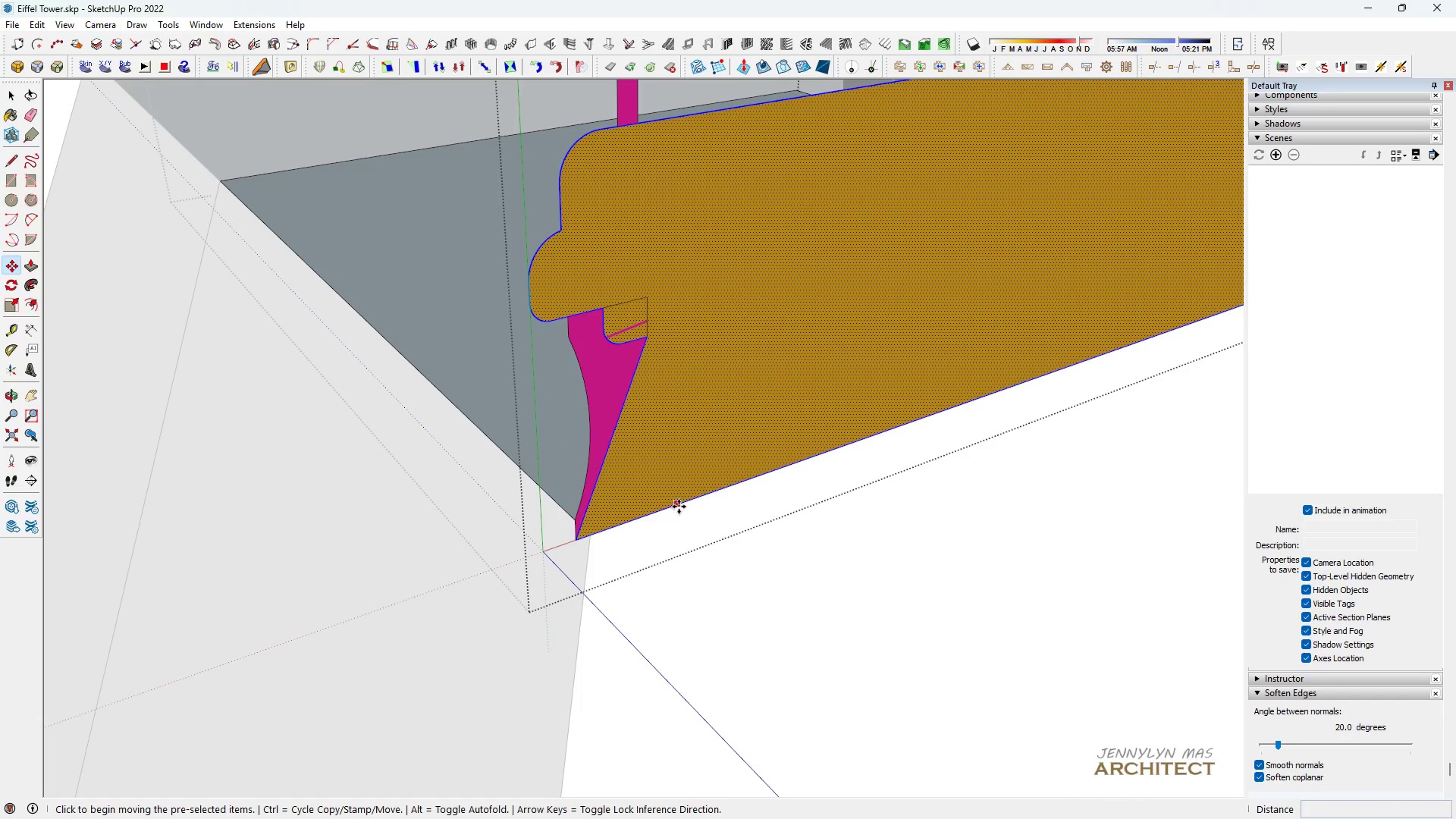 
key(M)
 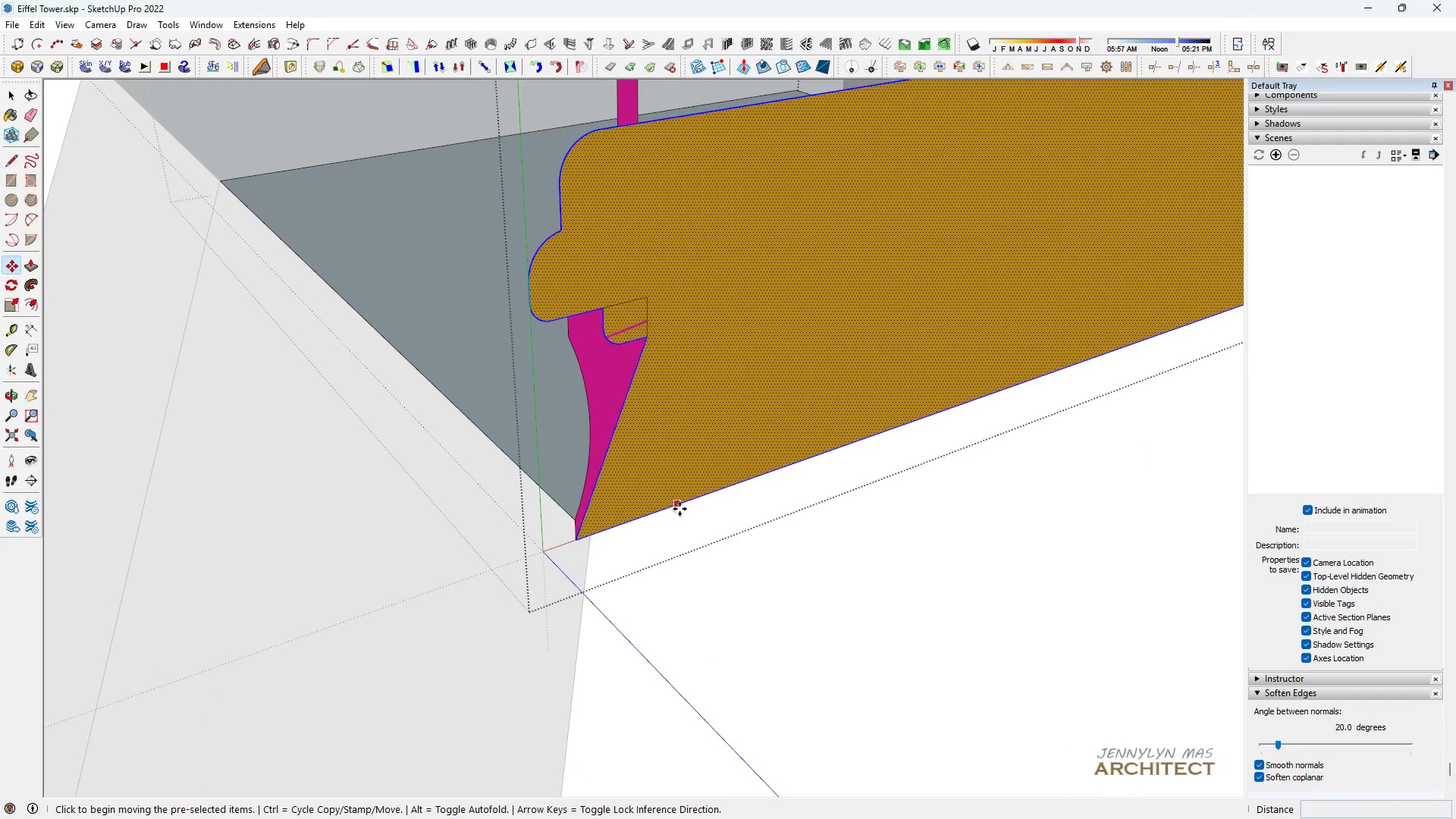 
left_click([679, 507])
 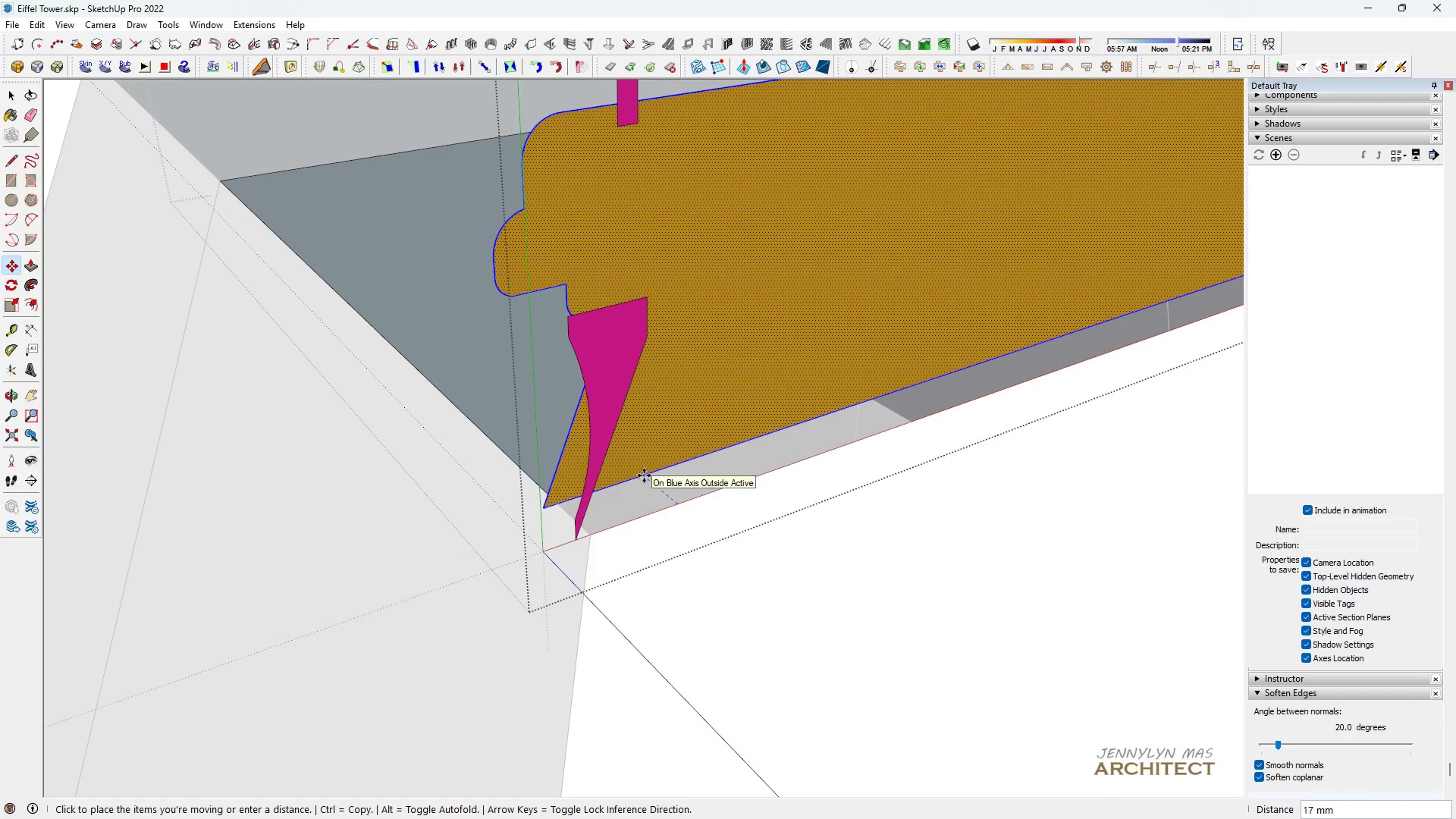 
hold_key(key=ShiftLeft, duration=1.52)
scroll: coordinate [644, 472], scroll_direction: down, amount: 6.0
 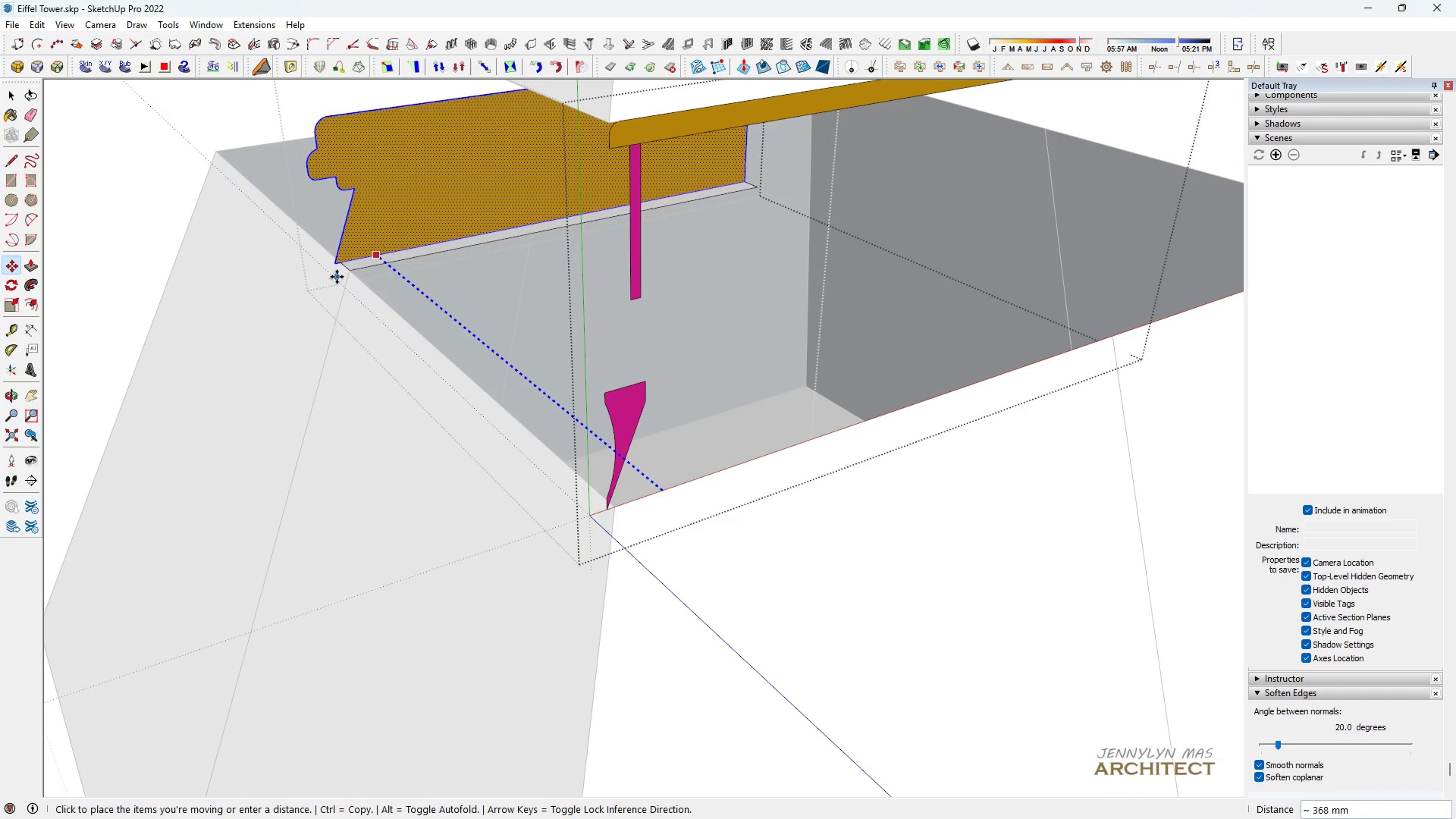 
hold_key(key=ShiftLeft, duration=0.95)
left_click([350, 271])
 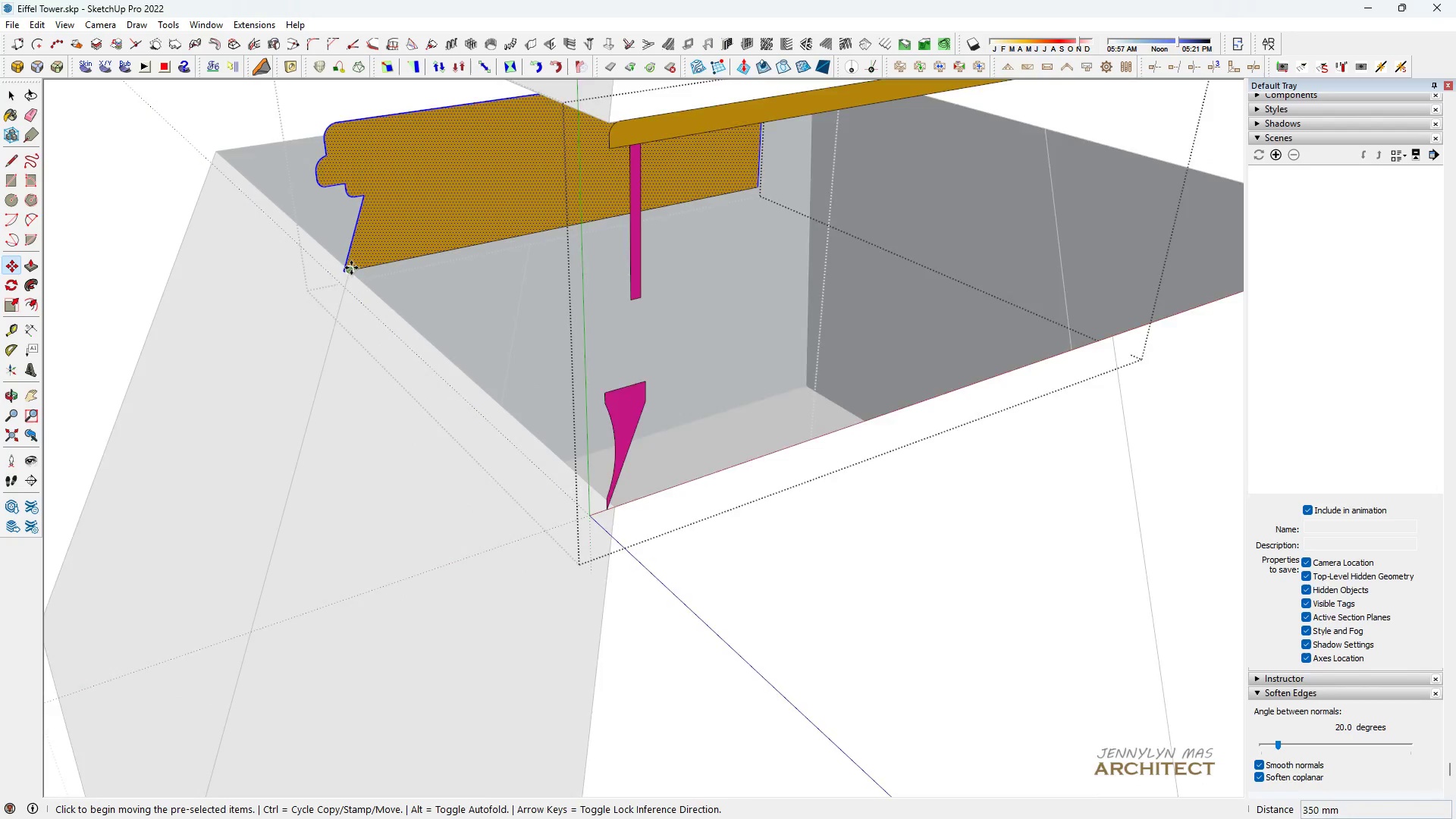 
scroll: coordinate [351, 267], scroll_direction: up, amount: 5.0
 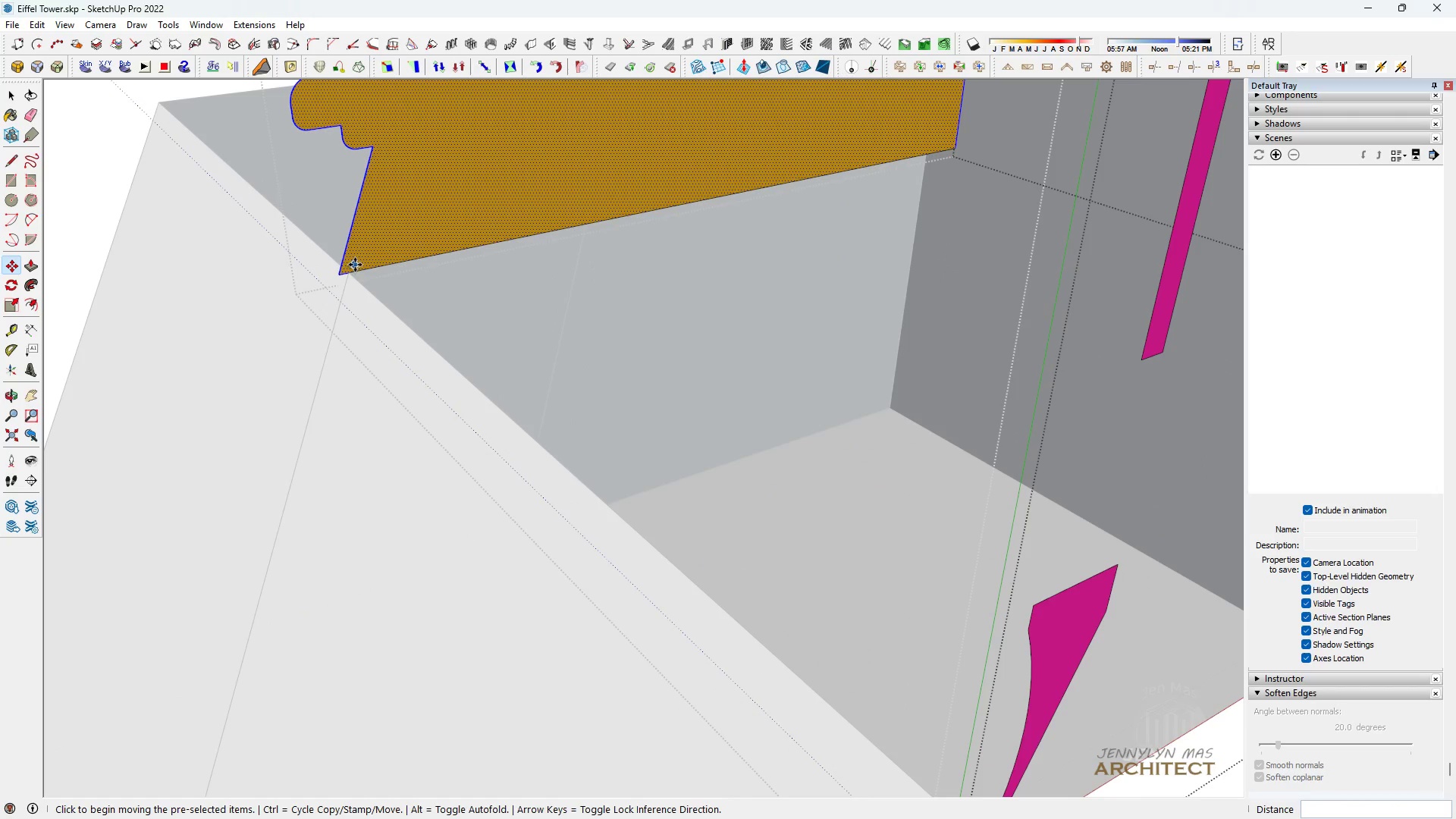 
key(Space)
 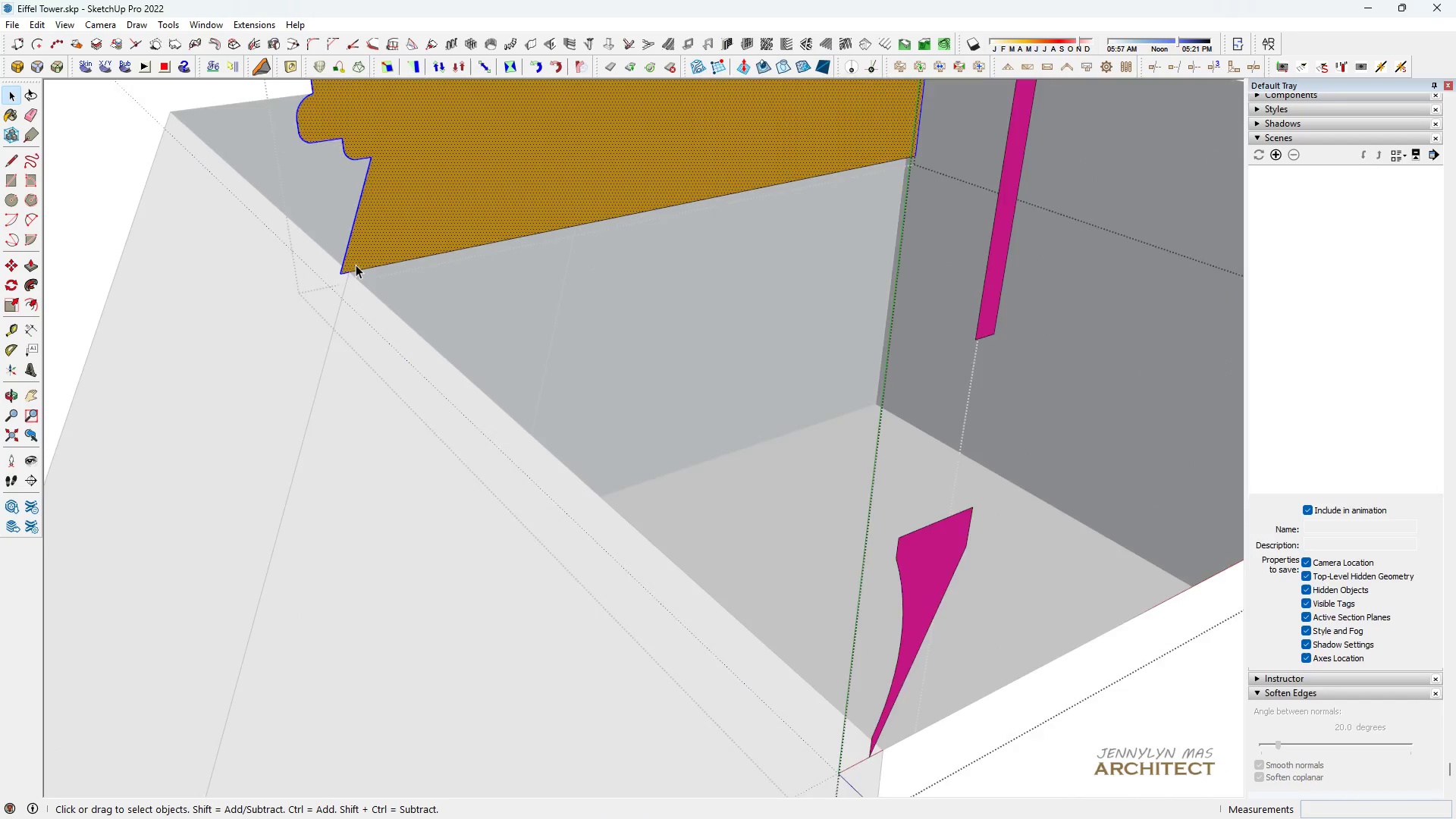 
scroll: coordinate [360, 269], scroll_direction: down, amount: 4.0
 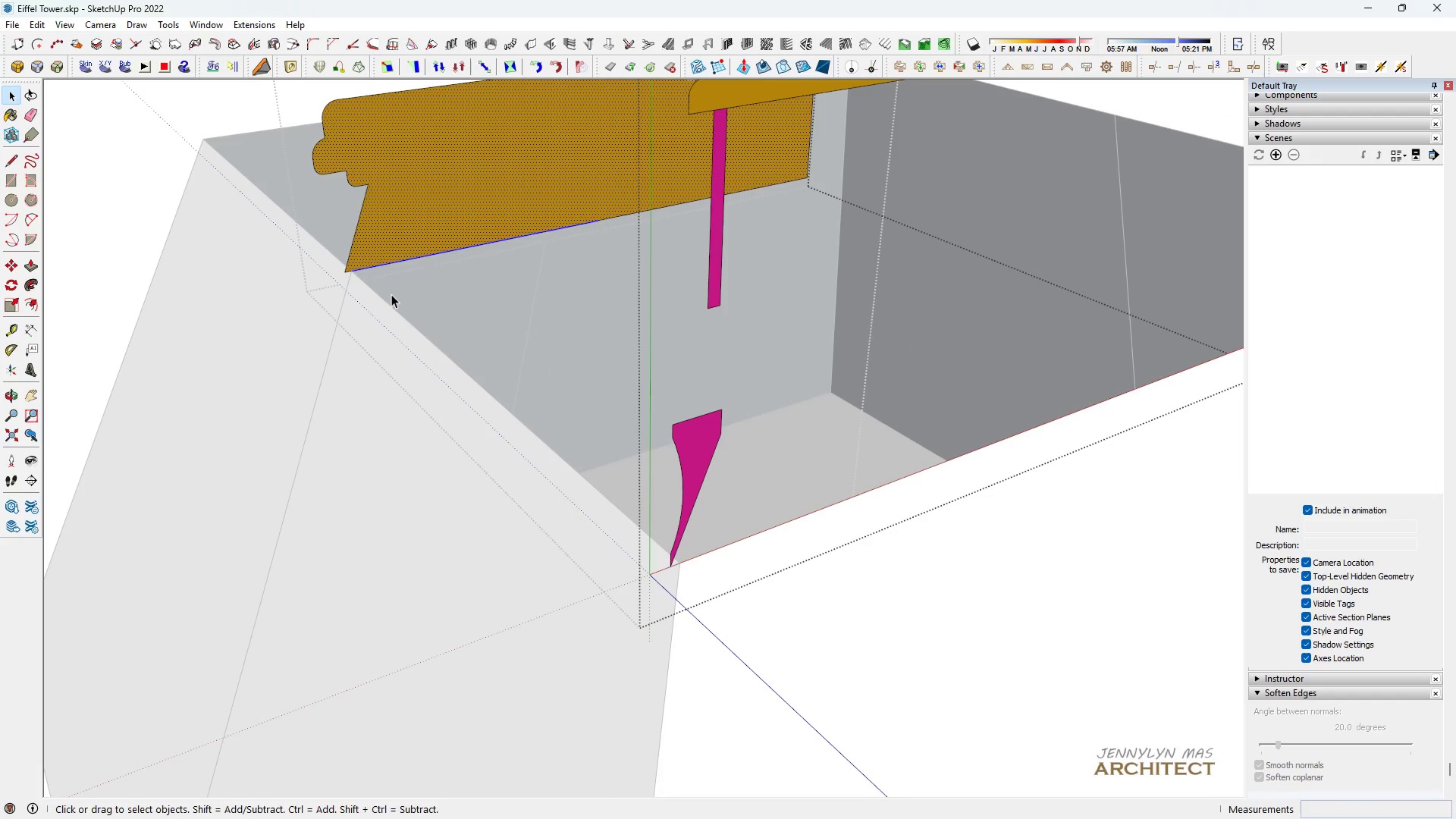 
key(J)
 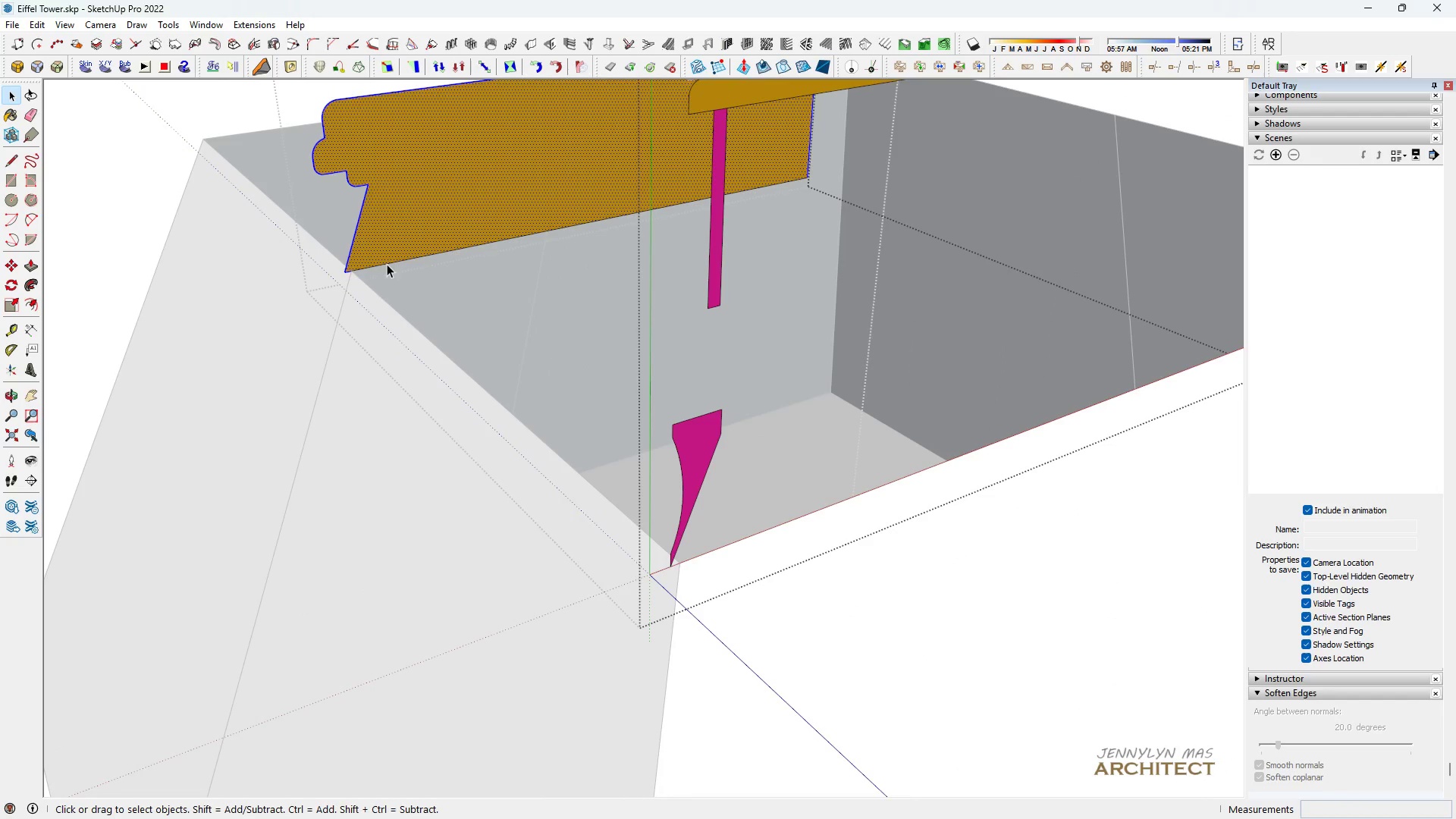 
key(Space)
 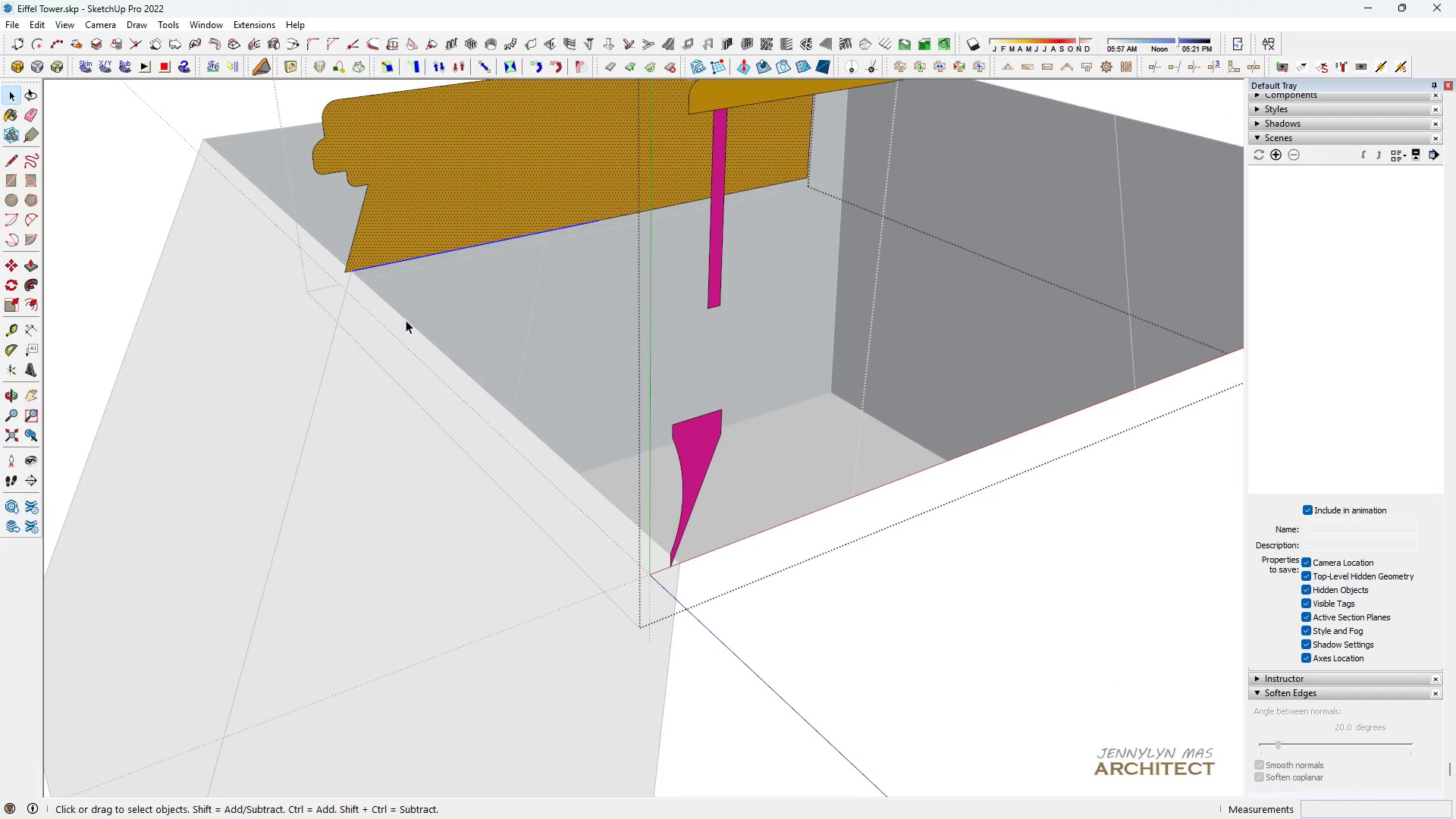 
key(T)
 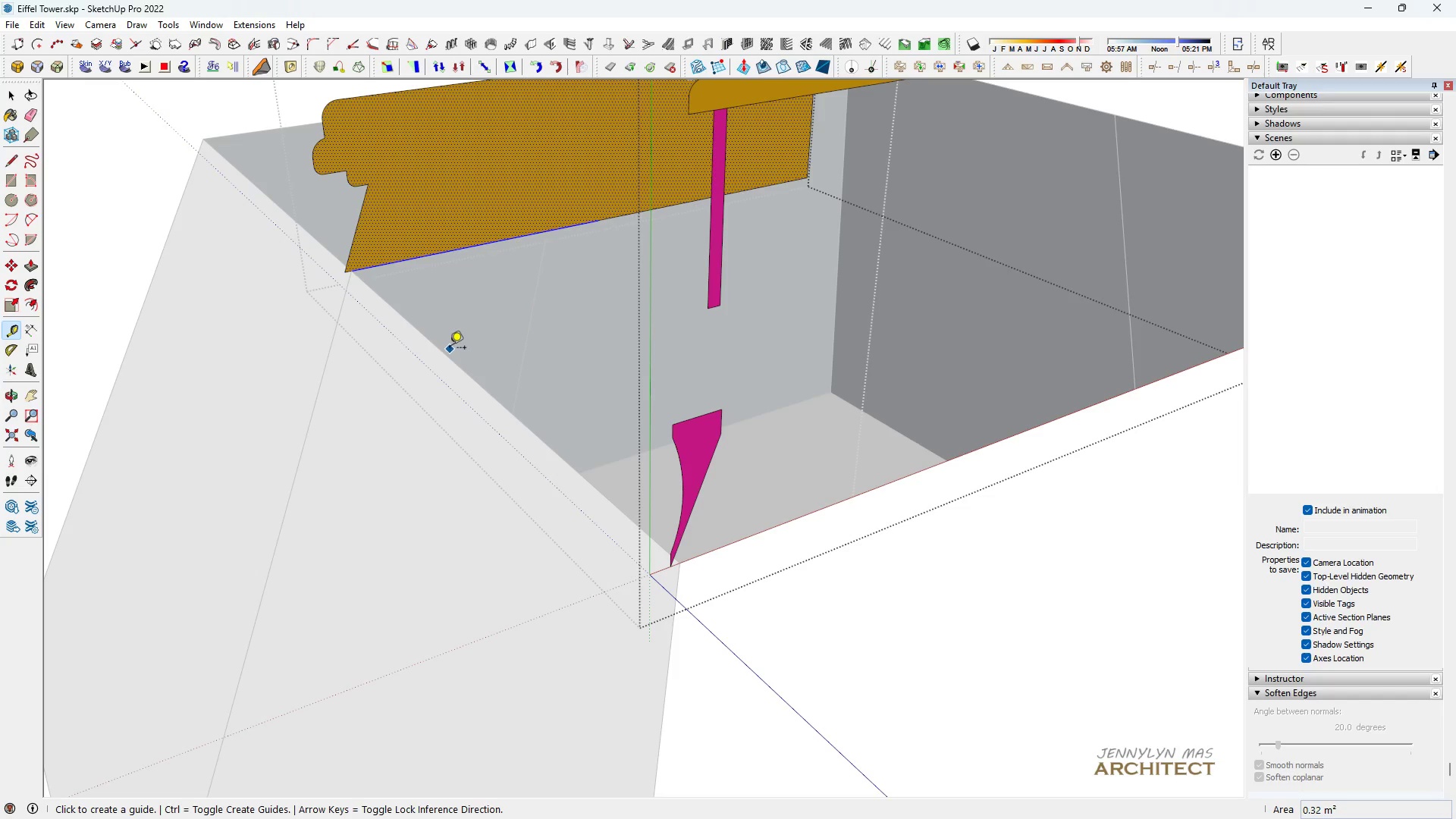 
left_click([445, 351])
 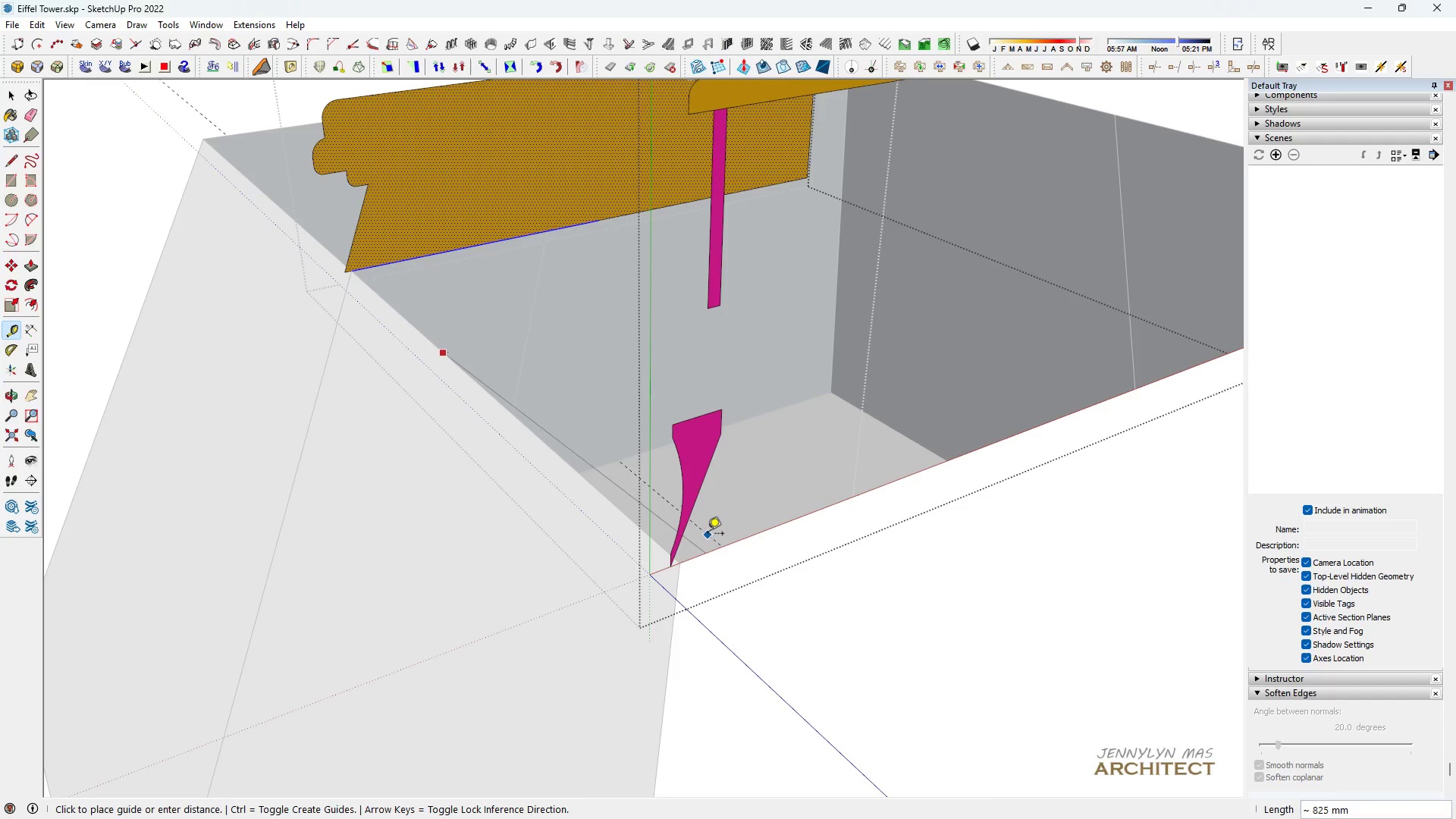 
hold_key(key=ShiftLeft, duration=1.53)
left_click([721, 436])
 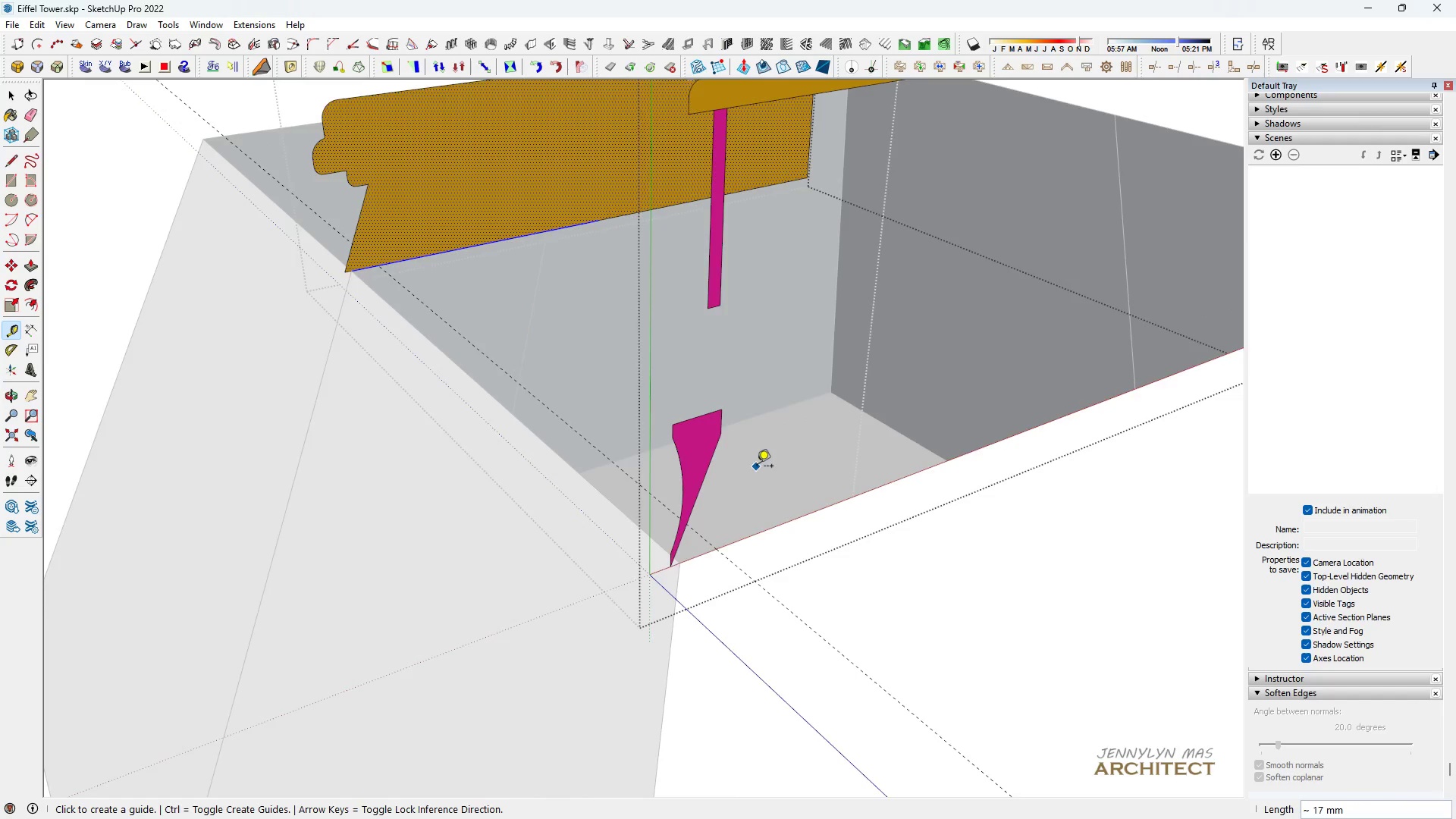 
scroll: coordinate [764, 472], scroll_direction: up, amount: 1.0
 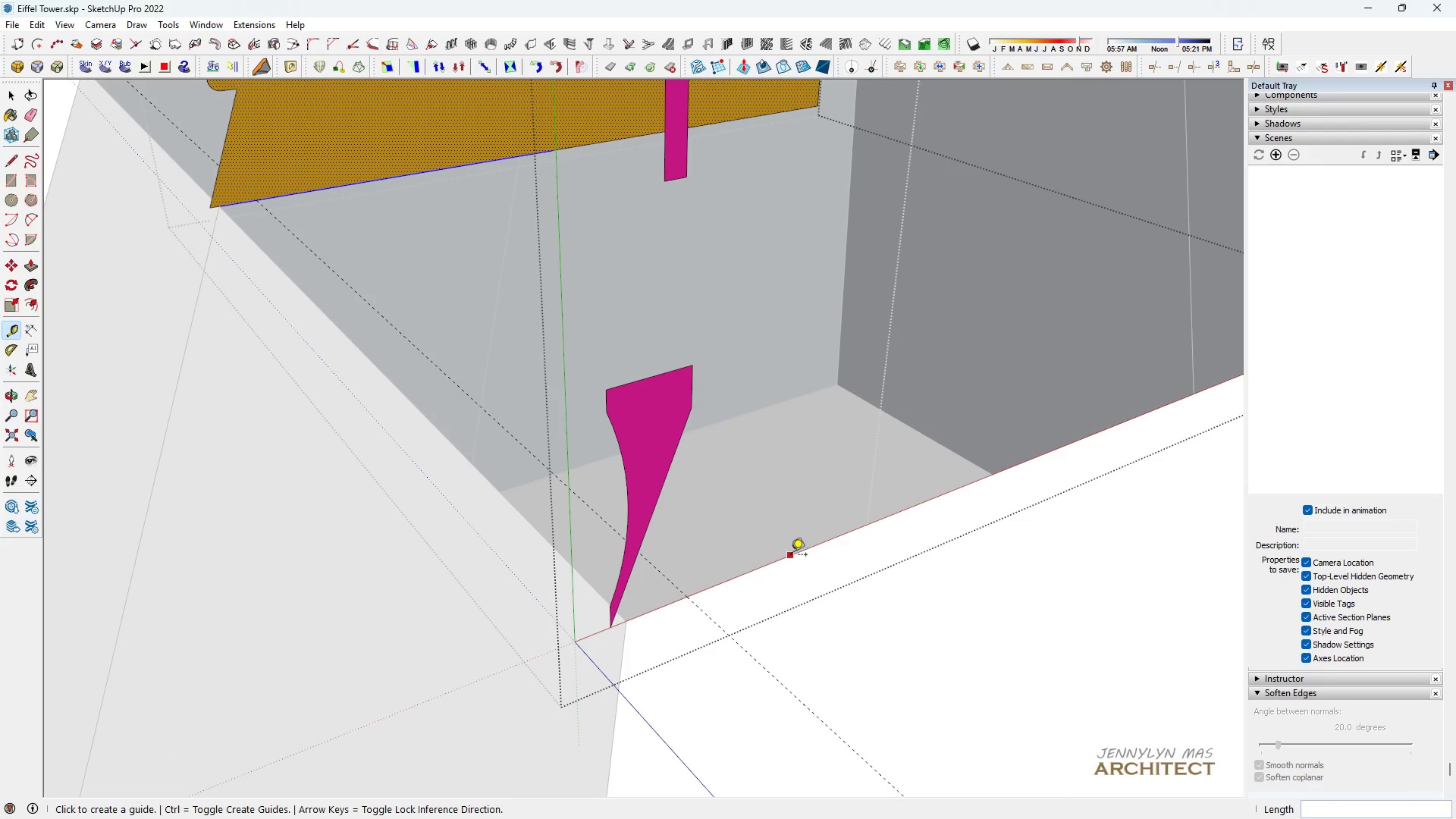 
left_click([791, 557])
 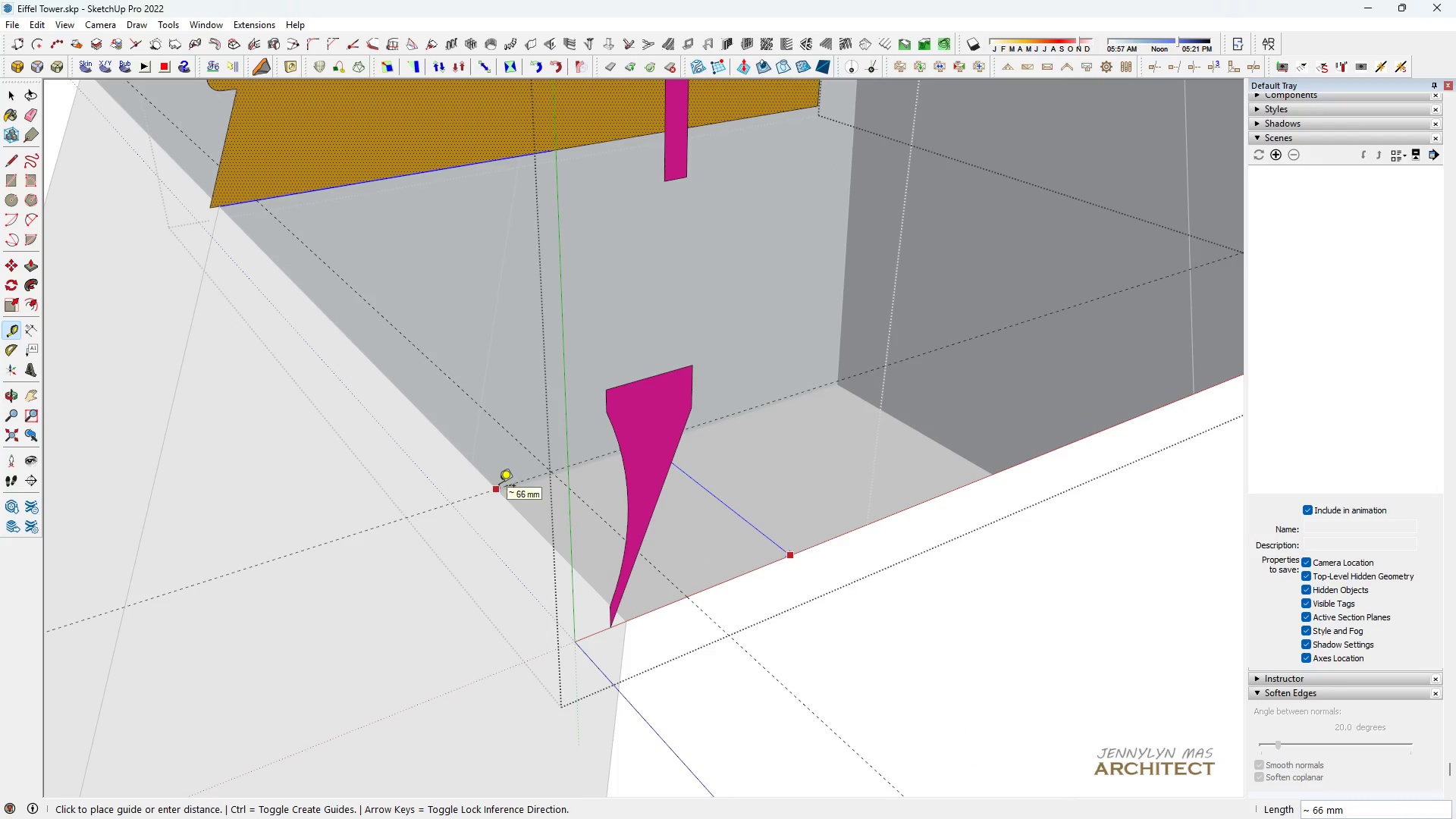 
type(17)
 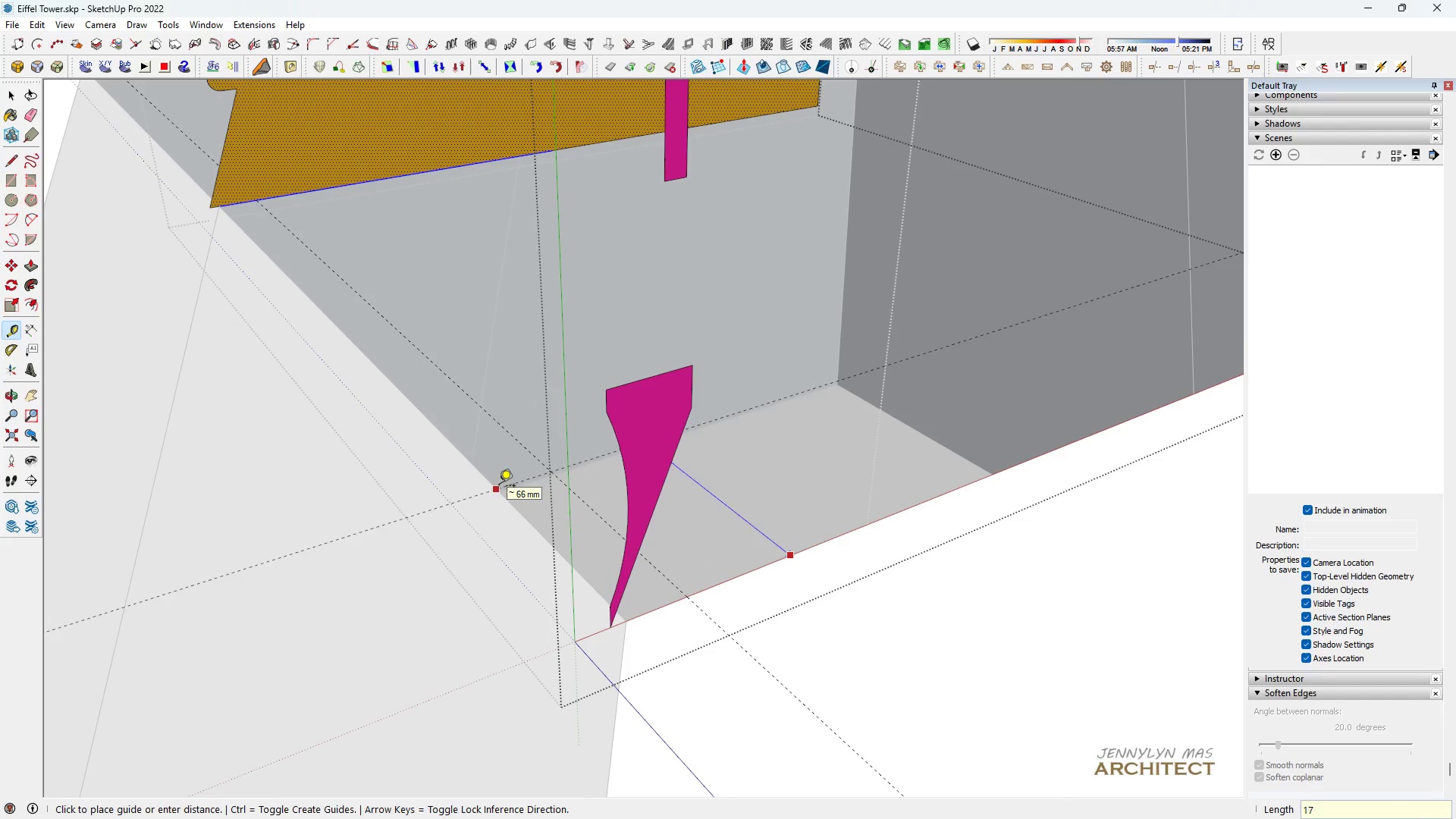 
key(Enter)
 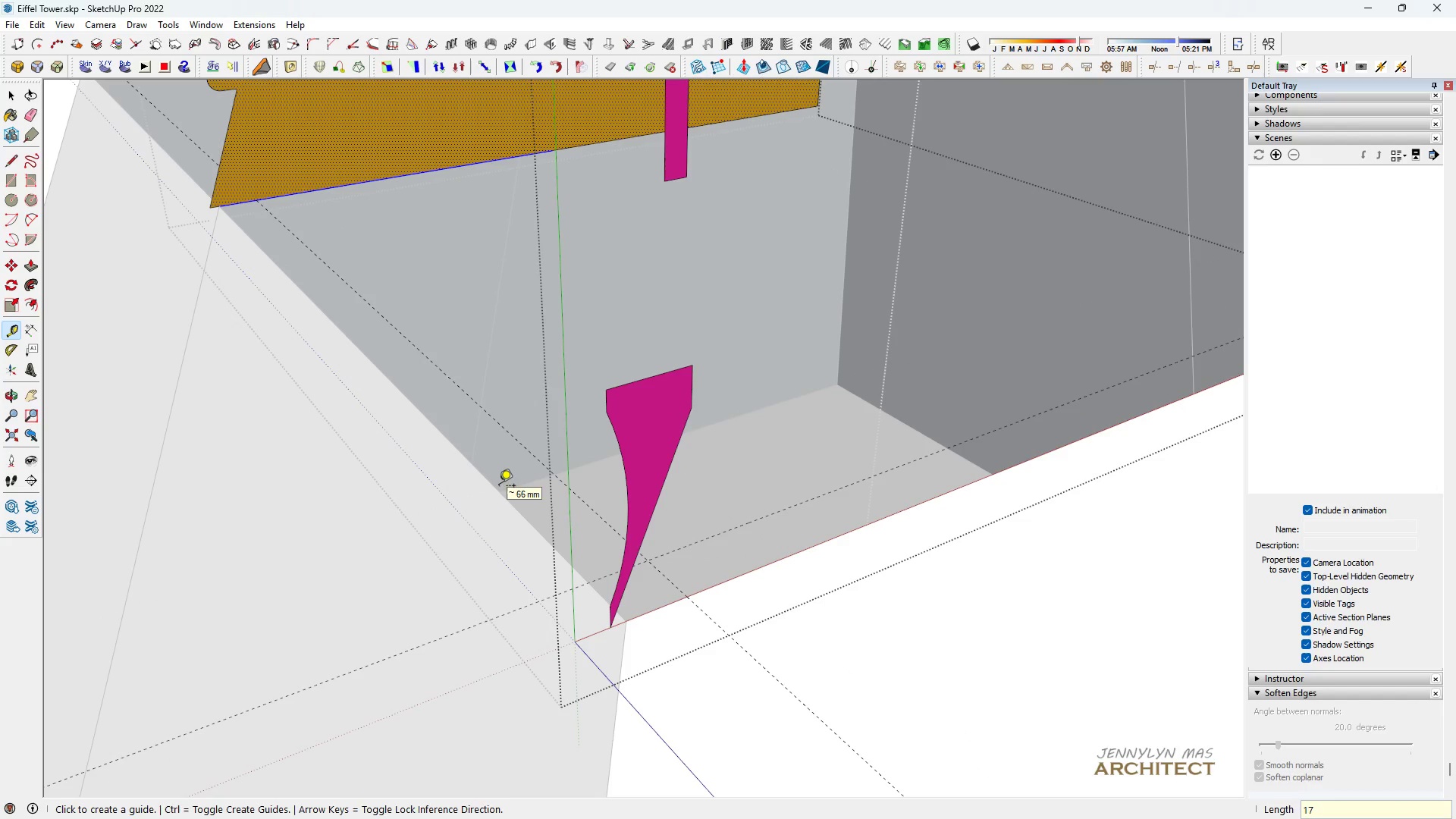 
key(Space)
 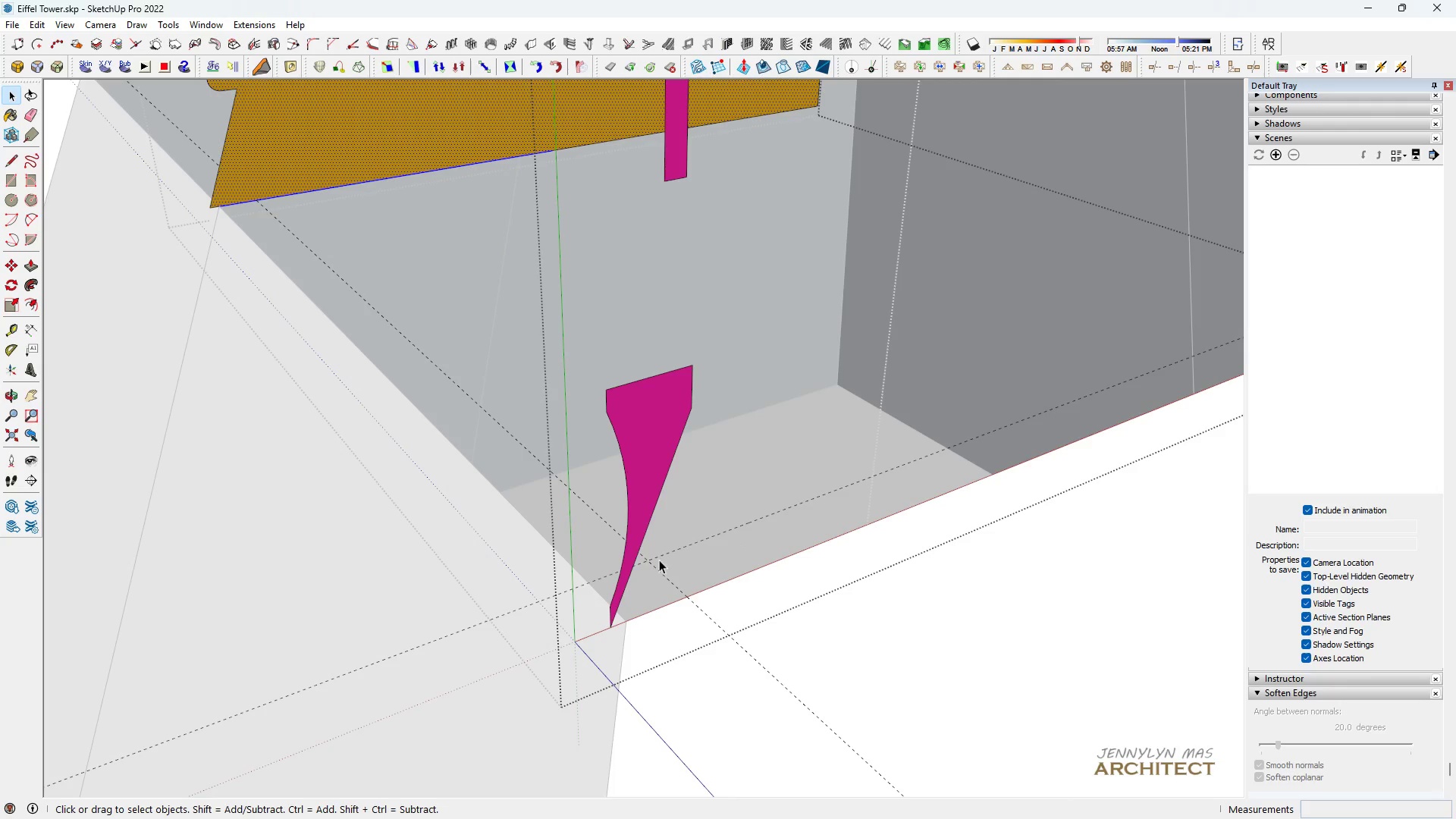 
key(Space)
 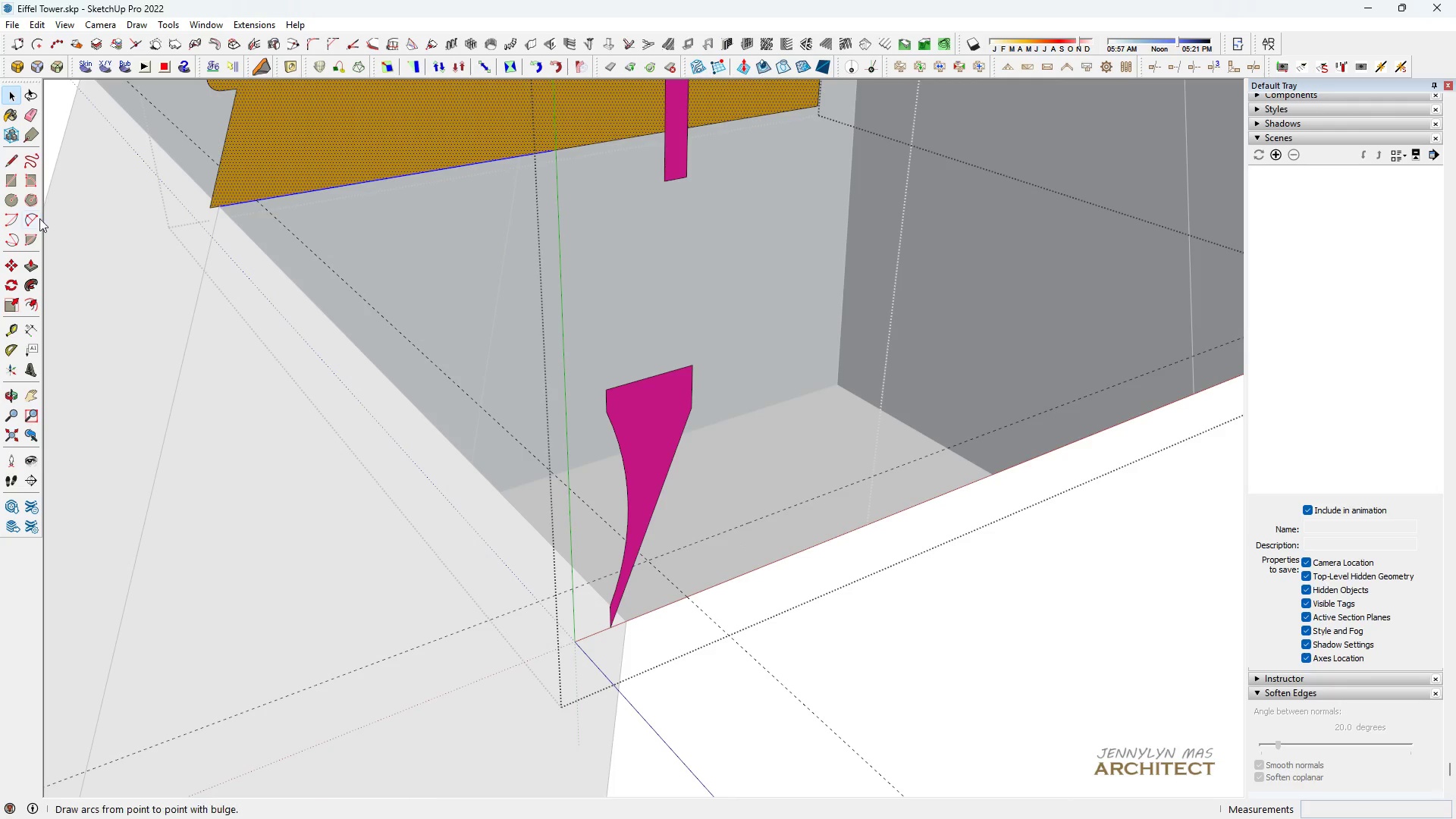 
key(L)
 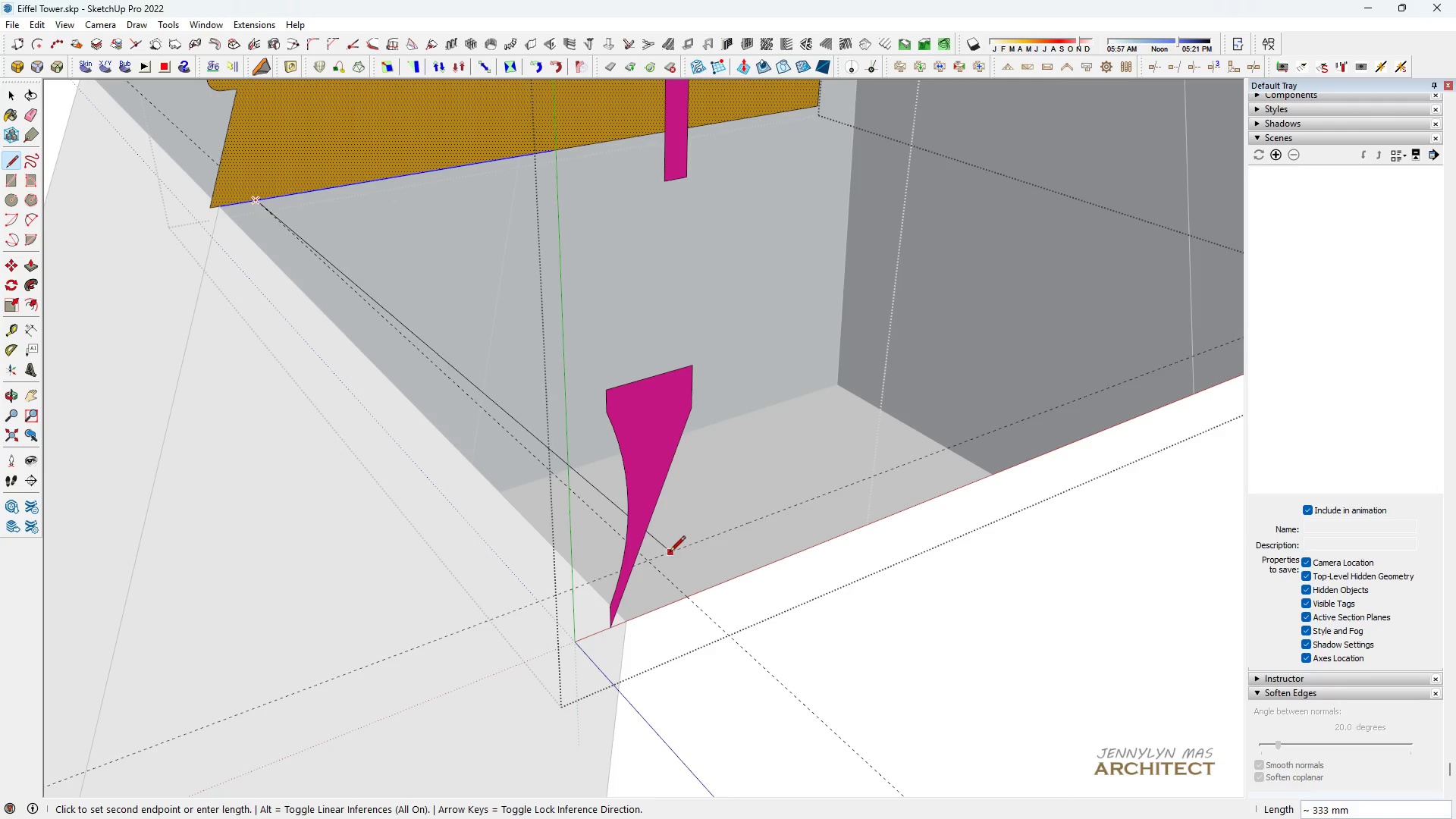 
left_click([653, 560])
 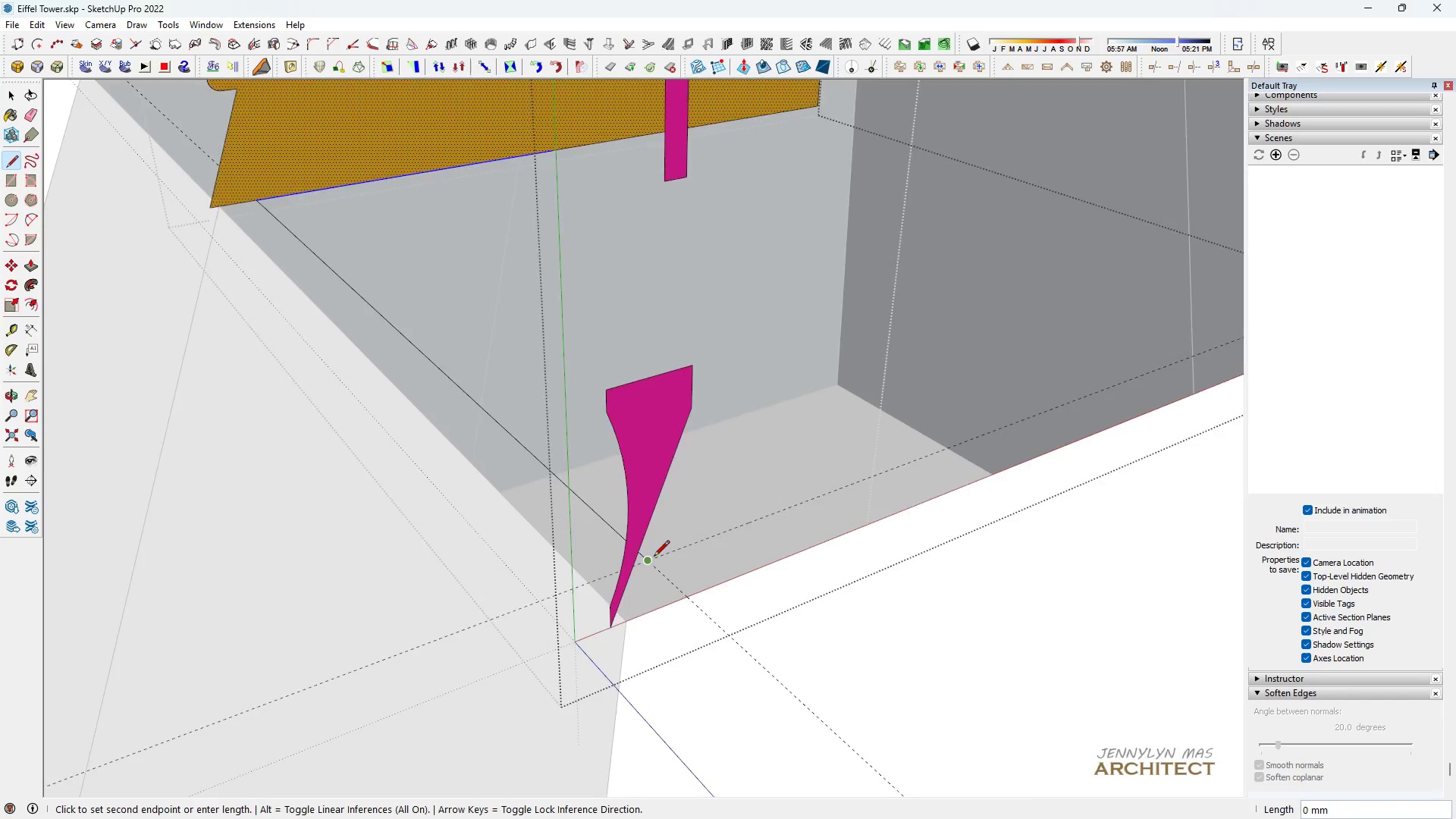 
scroll: coordinate [661, 551], scroll_direction: down, amount: 4.0
 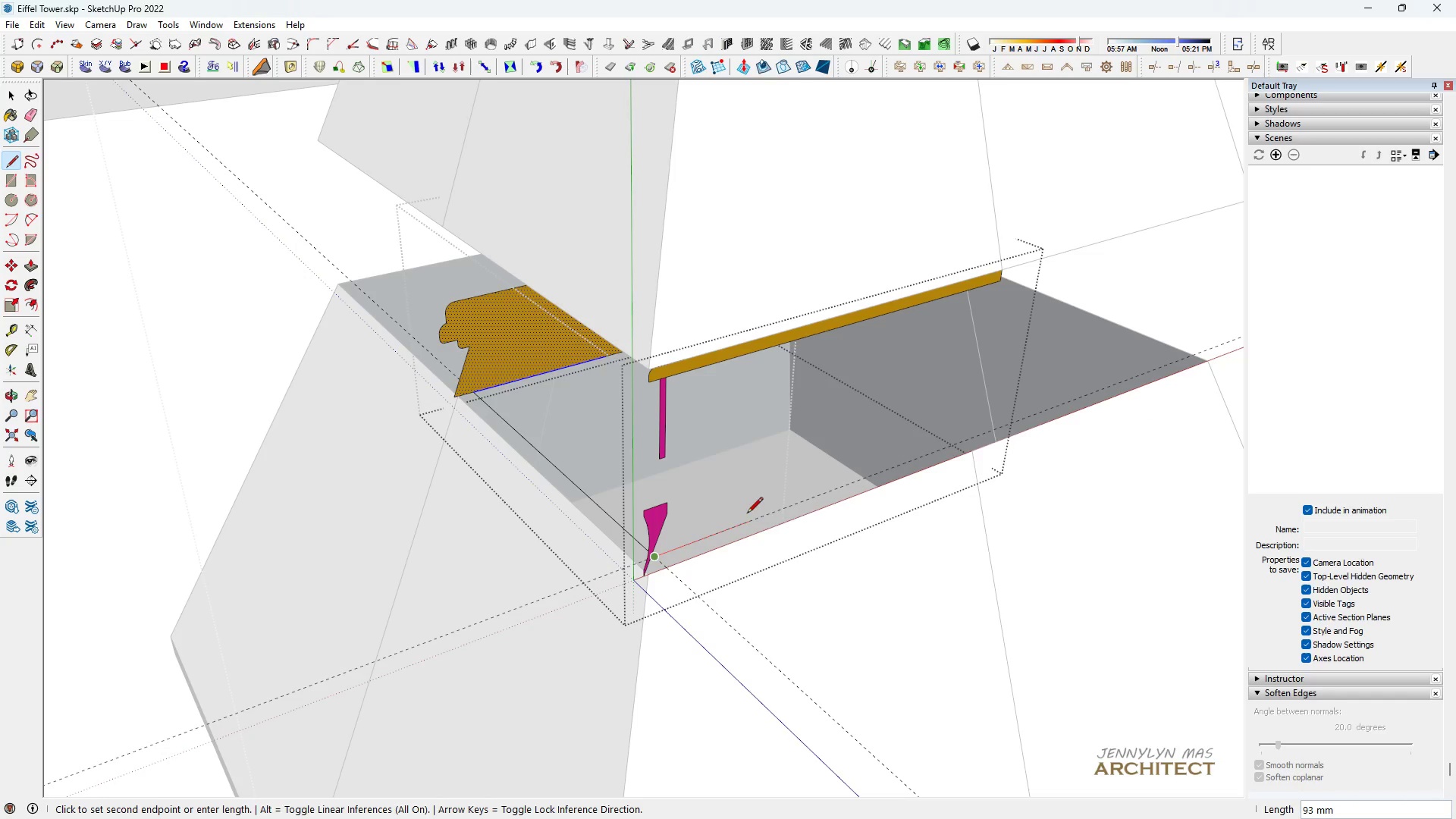 
scroll: coordinate [513, 373], scroll_direction: up, amount: 5.0
 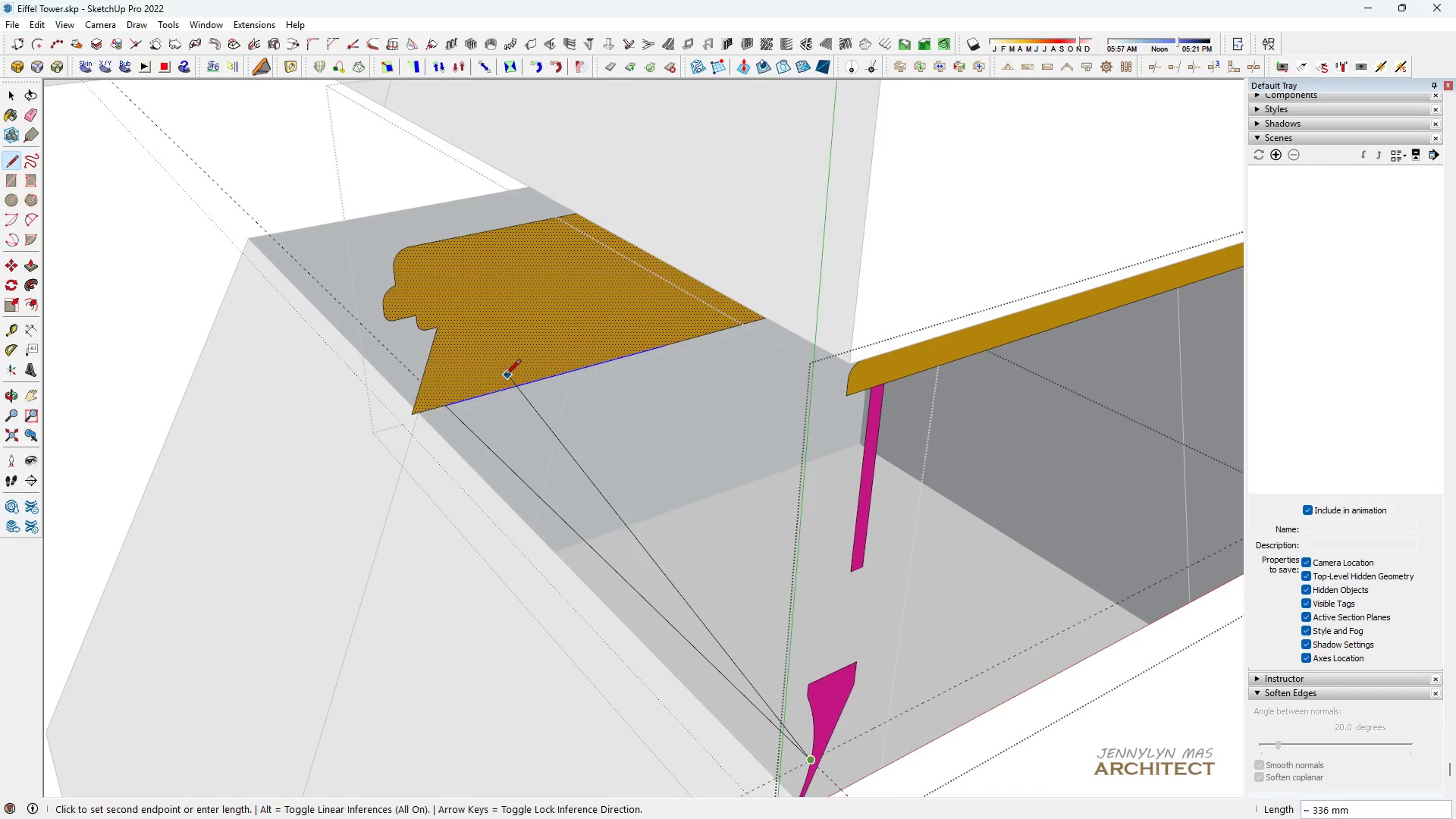 
key(Space)
 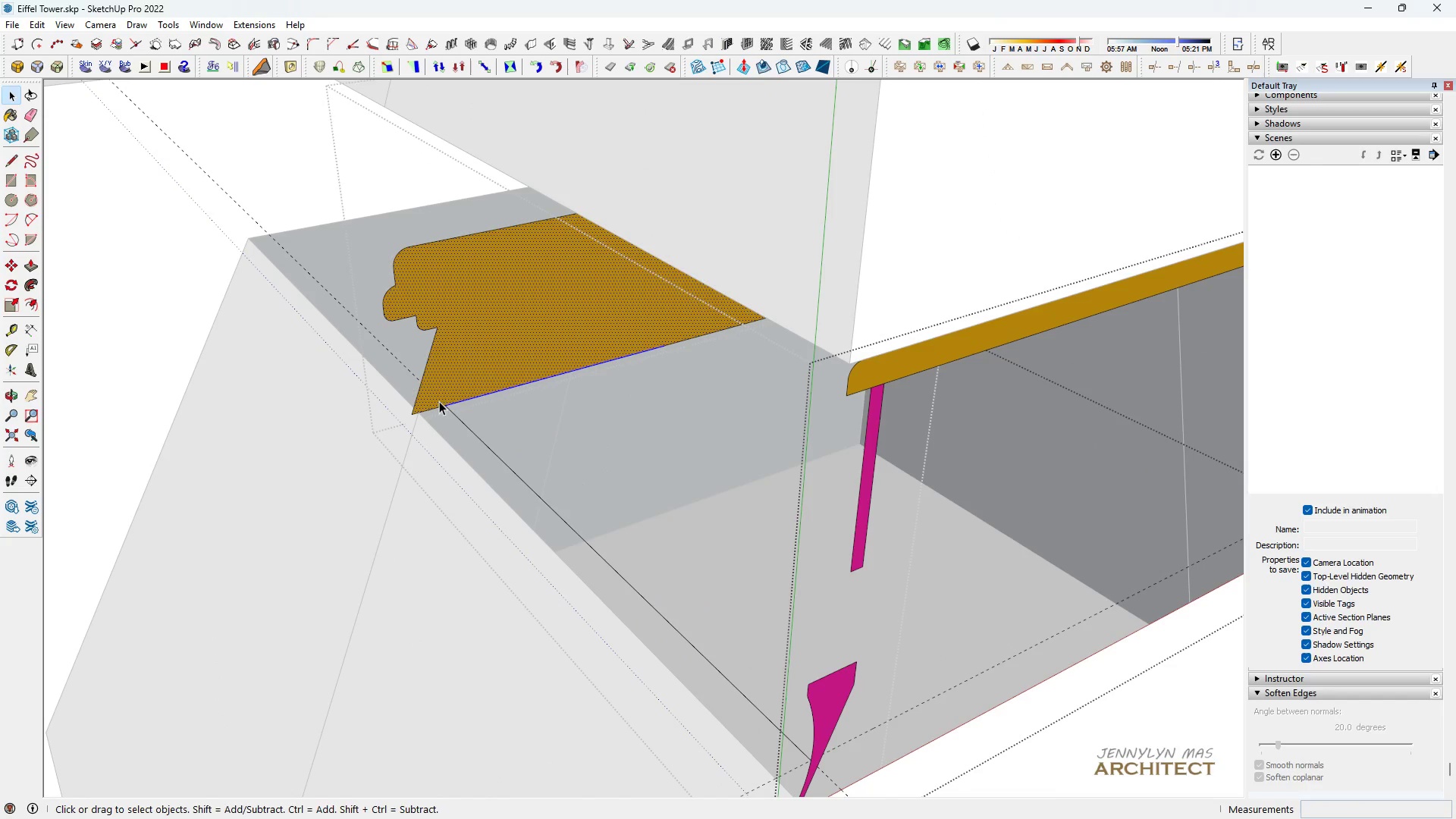 
key(L)
 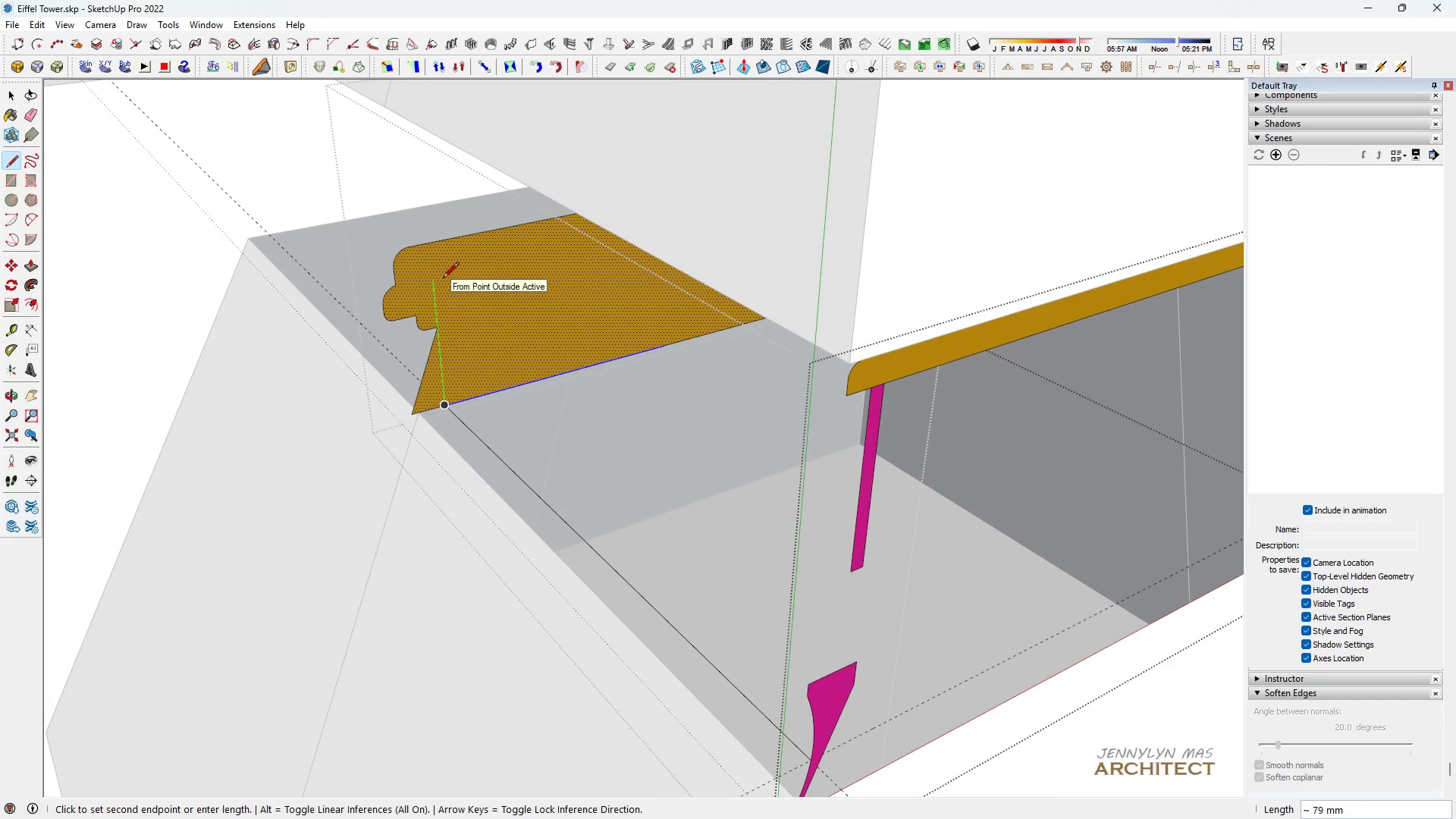 
key(Space)
 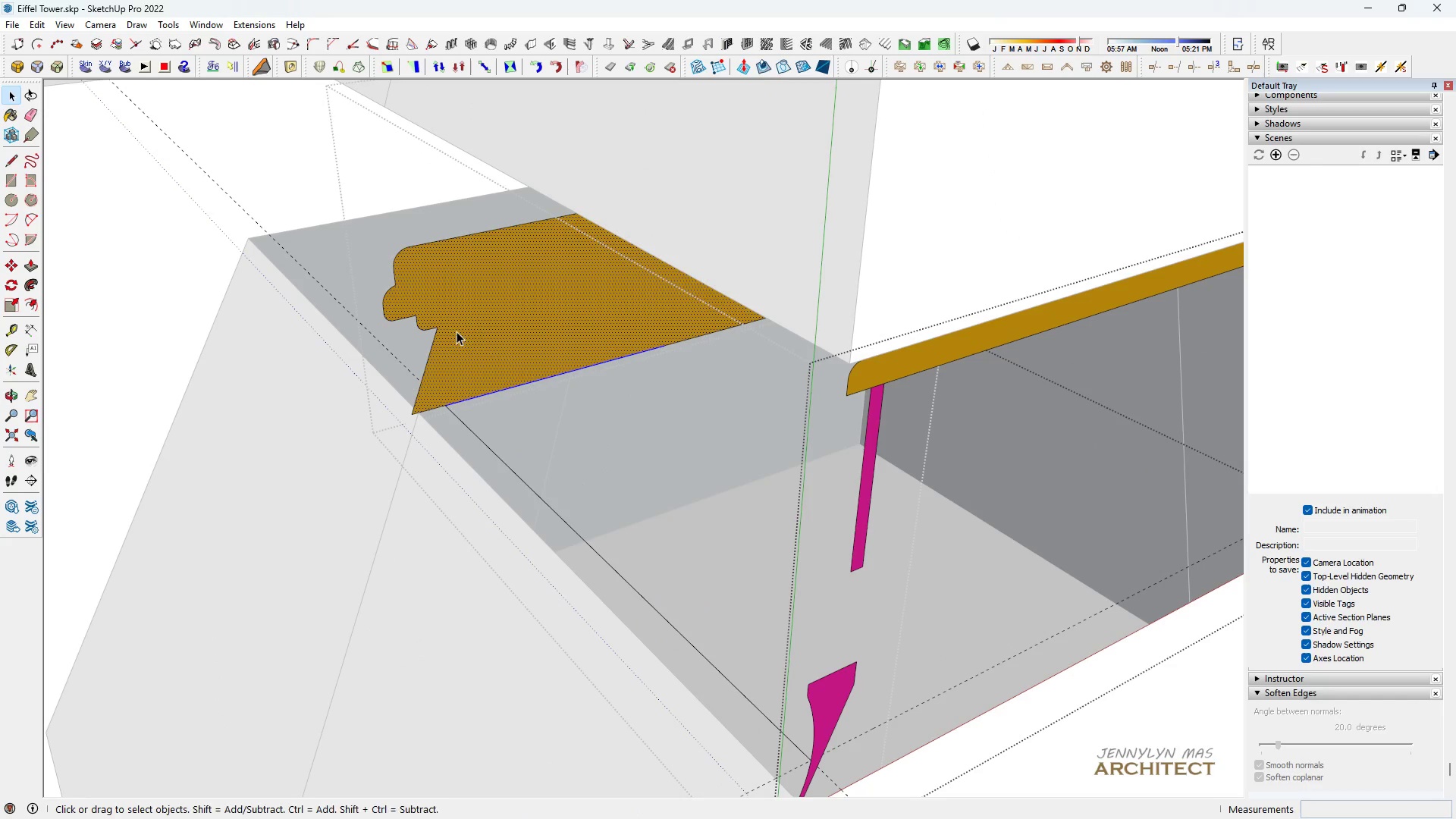 
key(L)
 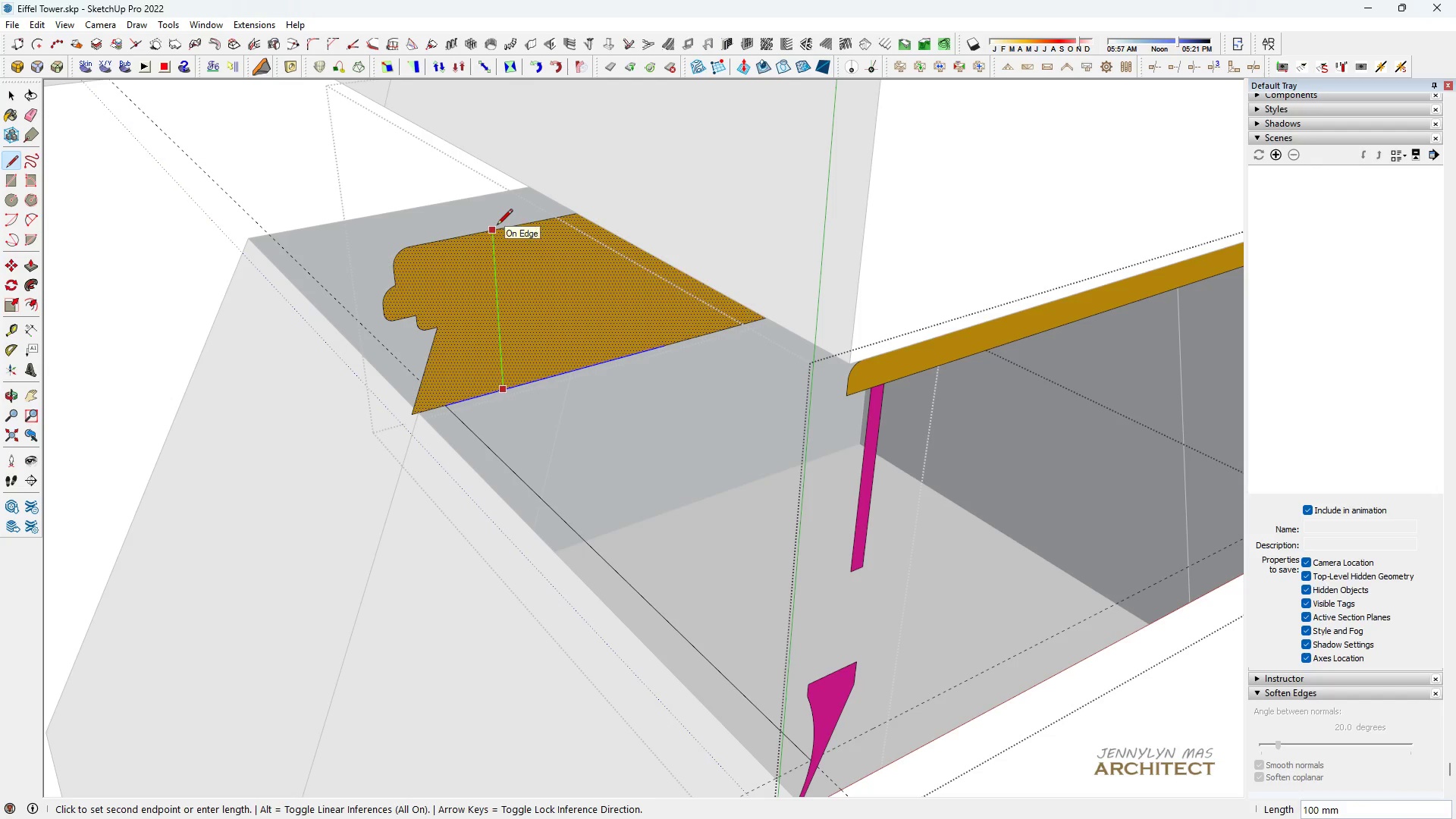 
key(Space)
 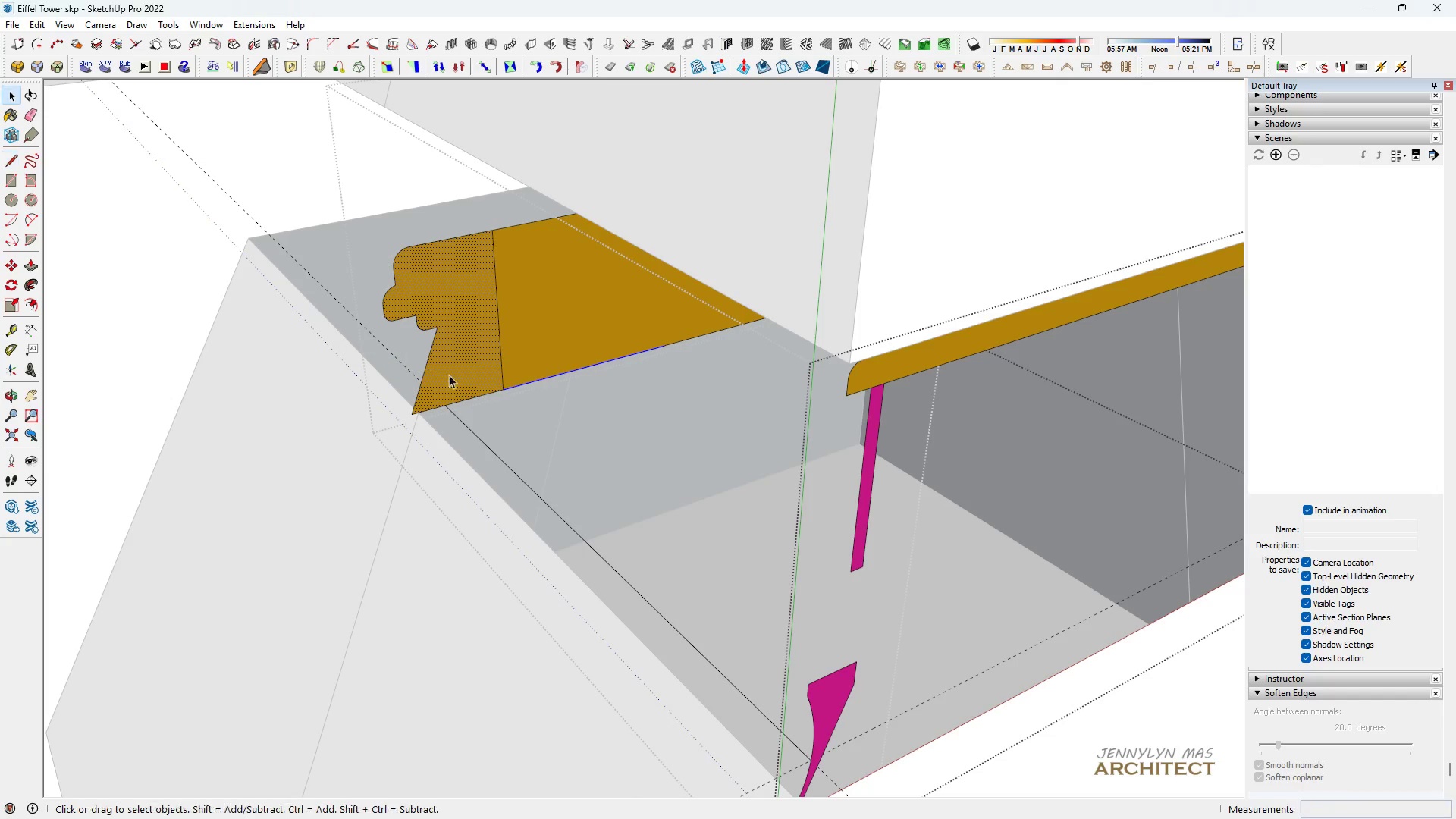 
key(L)
 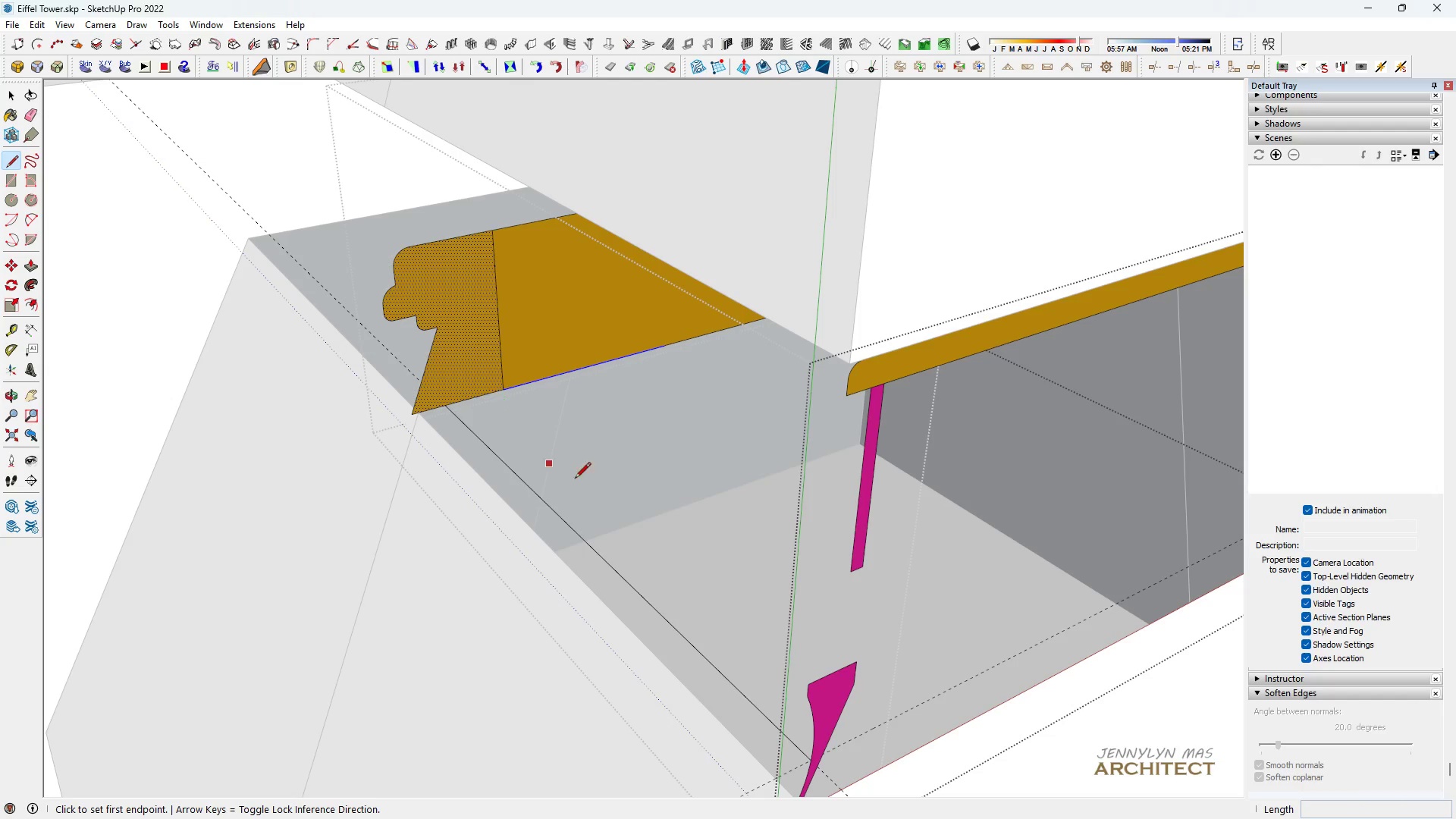 
scroll: coordinate [711, 660], scroll_direction: up, amount: 1.0
 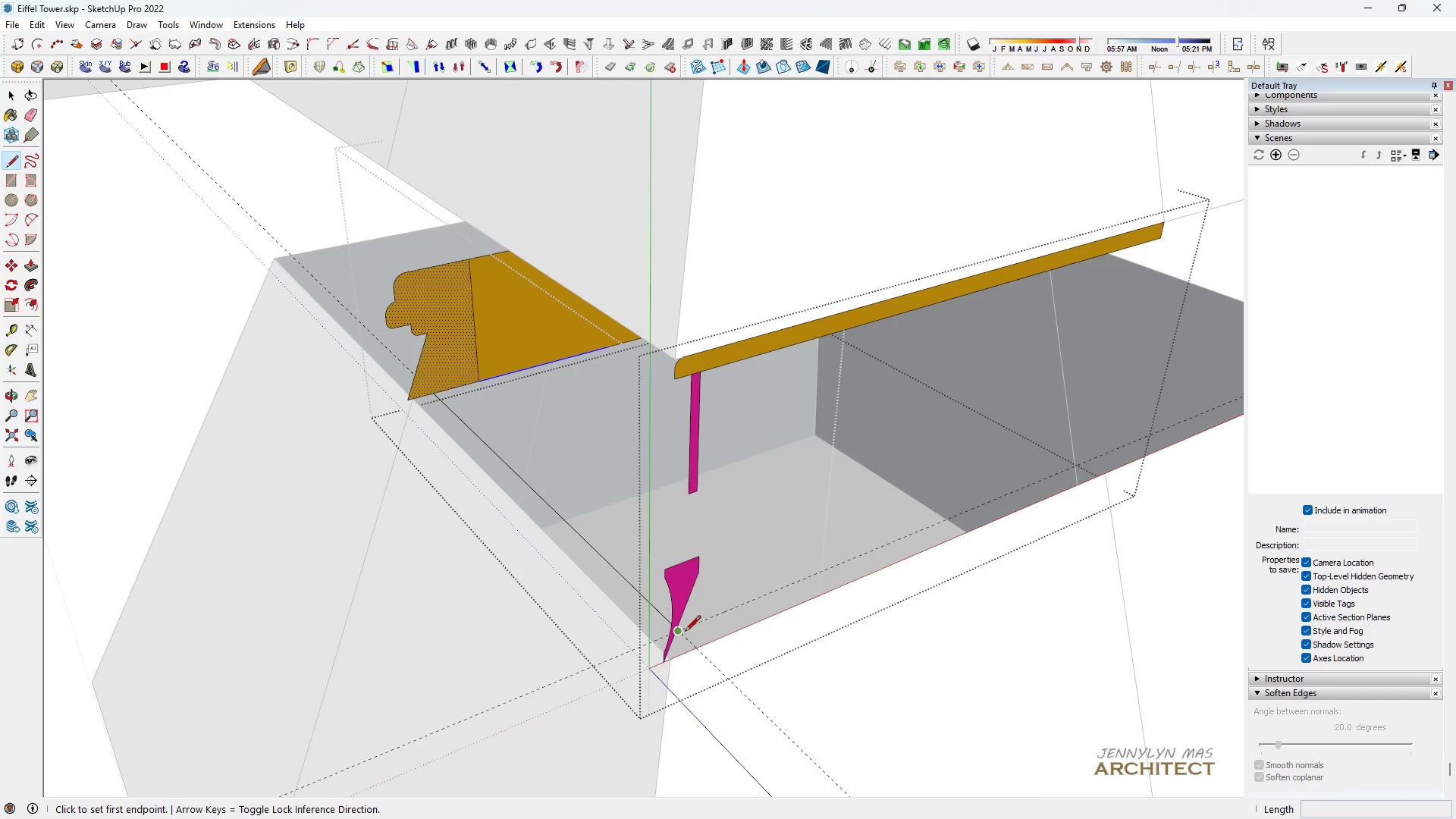 
left_click([685, 632])
 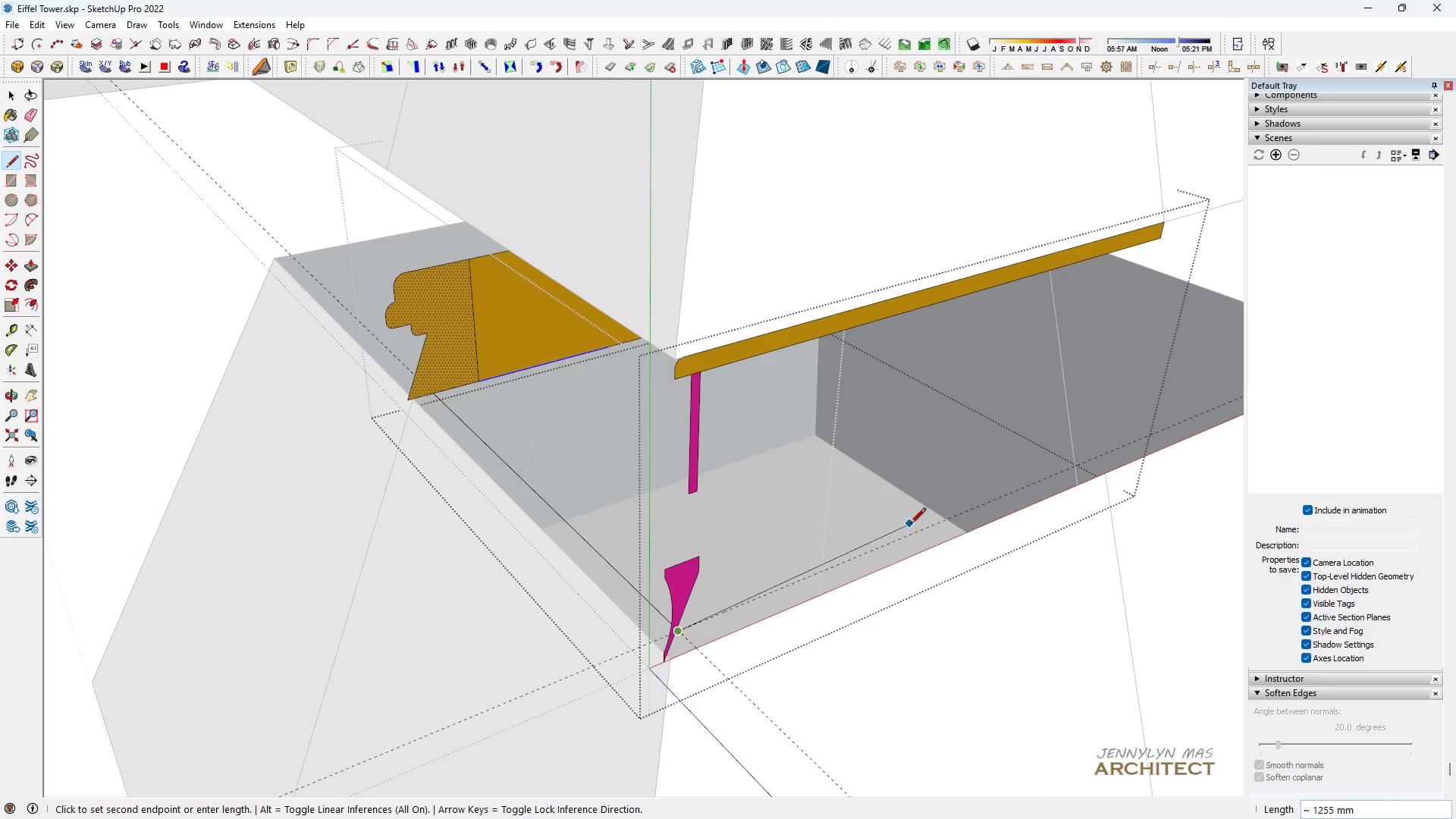 
hold_key(key=ShiftLeft, duration=1.52)
 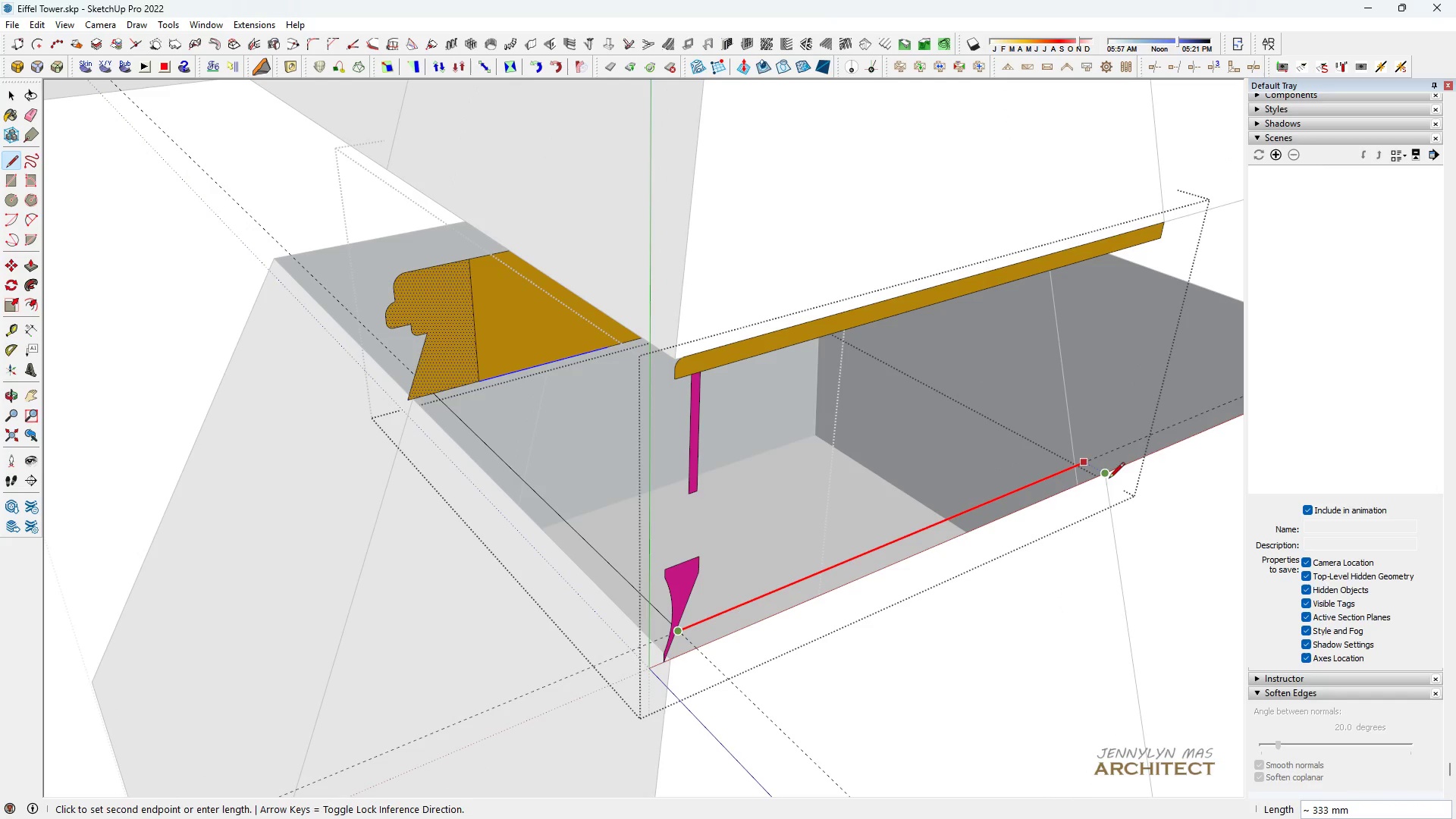 
hold_key(key=ShiftLeft, duration=0.43)
left_click([1108, 475])
 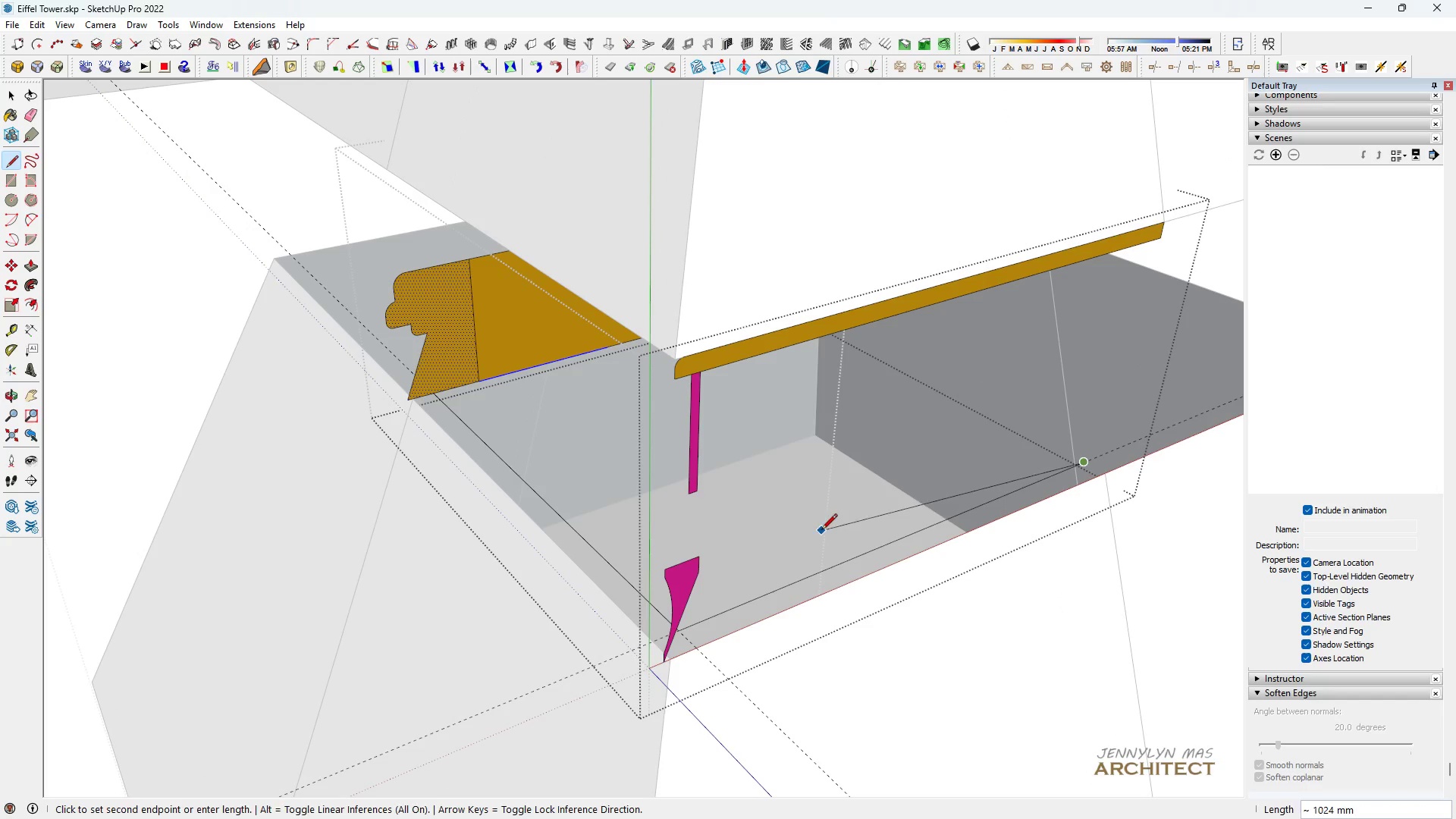 
key(Space)
 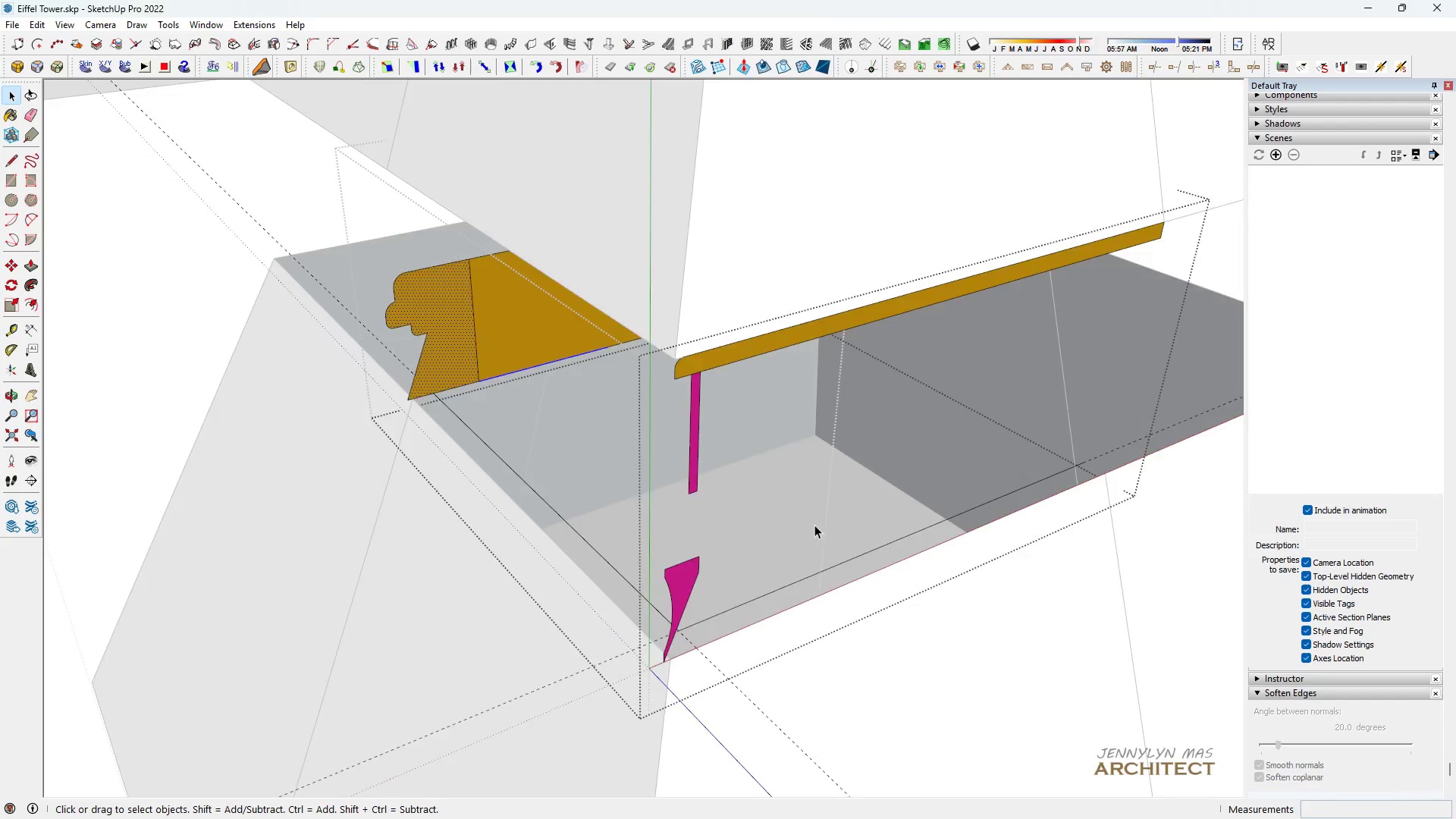 
scroll: coordinate [680, 379], scroll_direction: down, amount: 1.0
 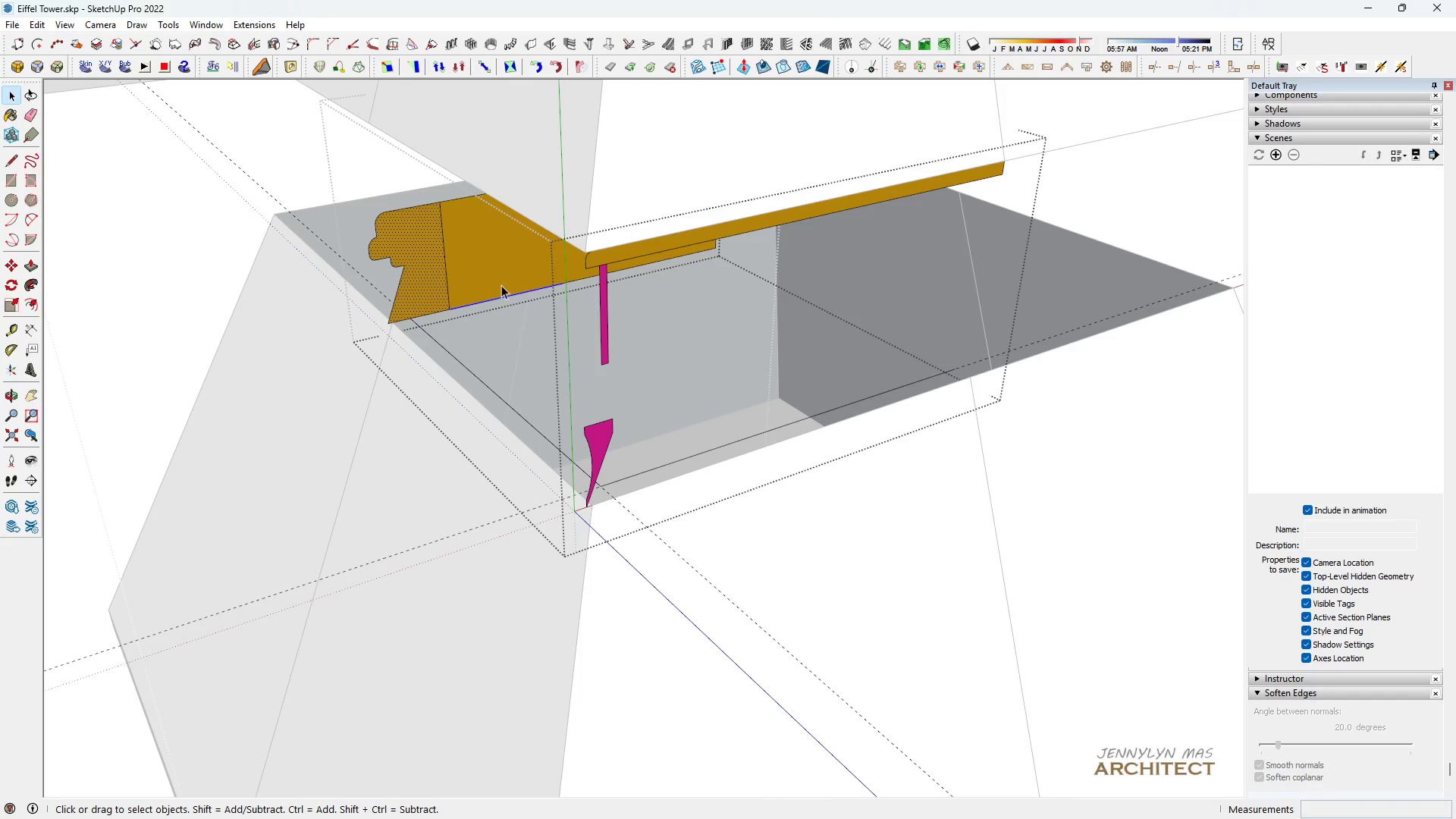 
double_click([501, 285])
 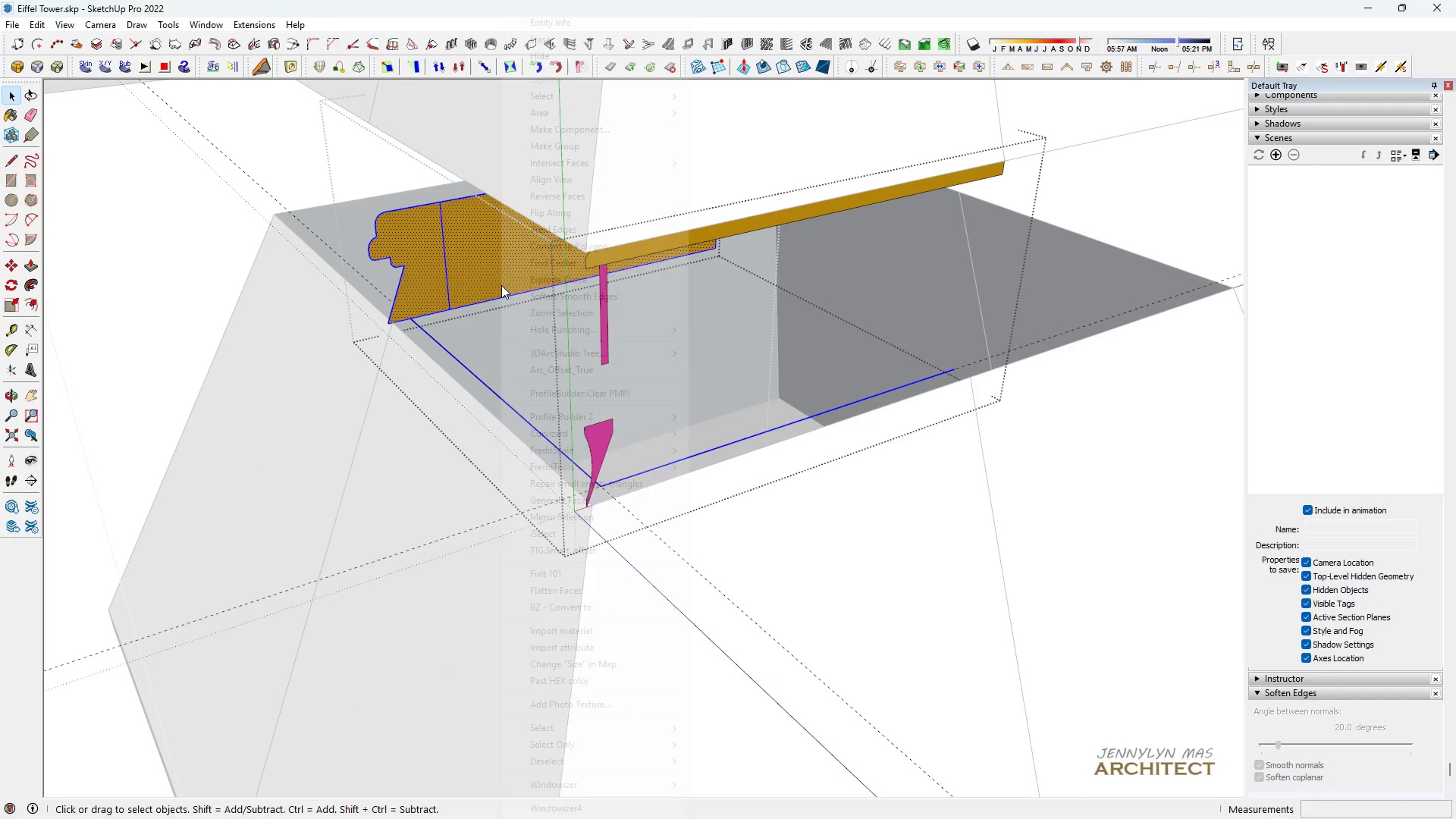 
left_click([501, 285])
 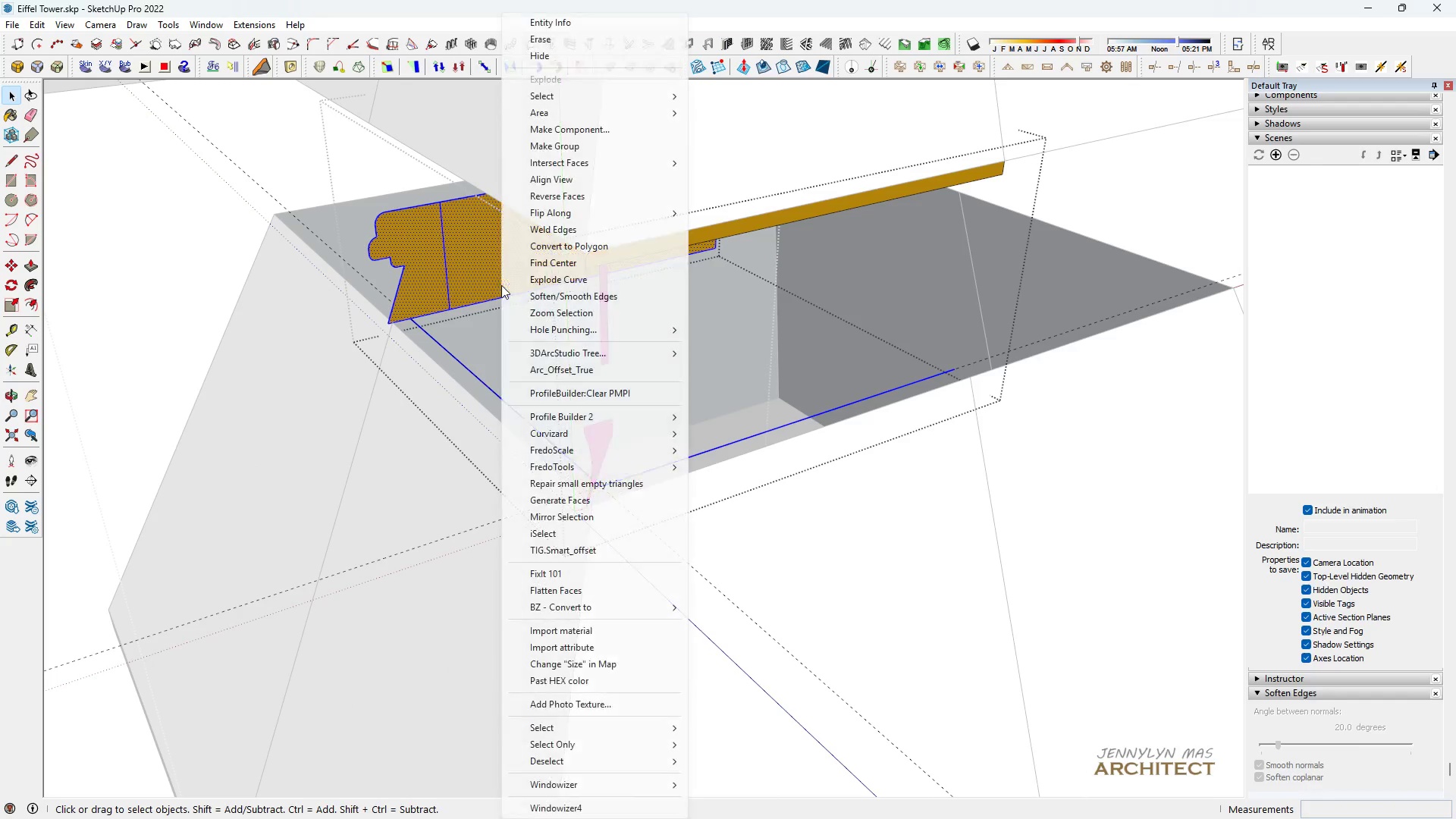 
right_click([501, 285])
 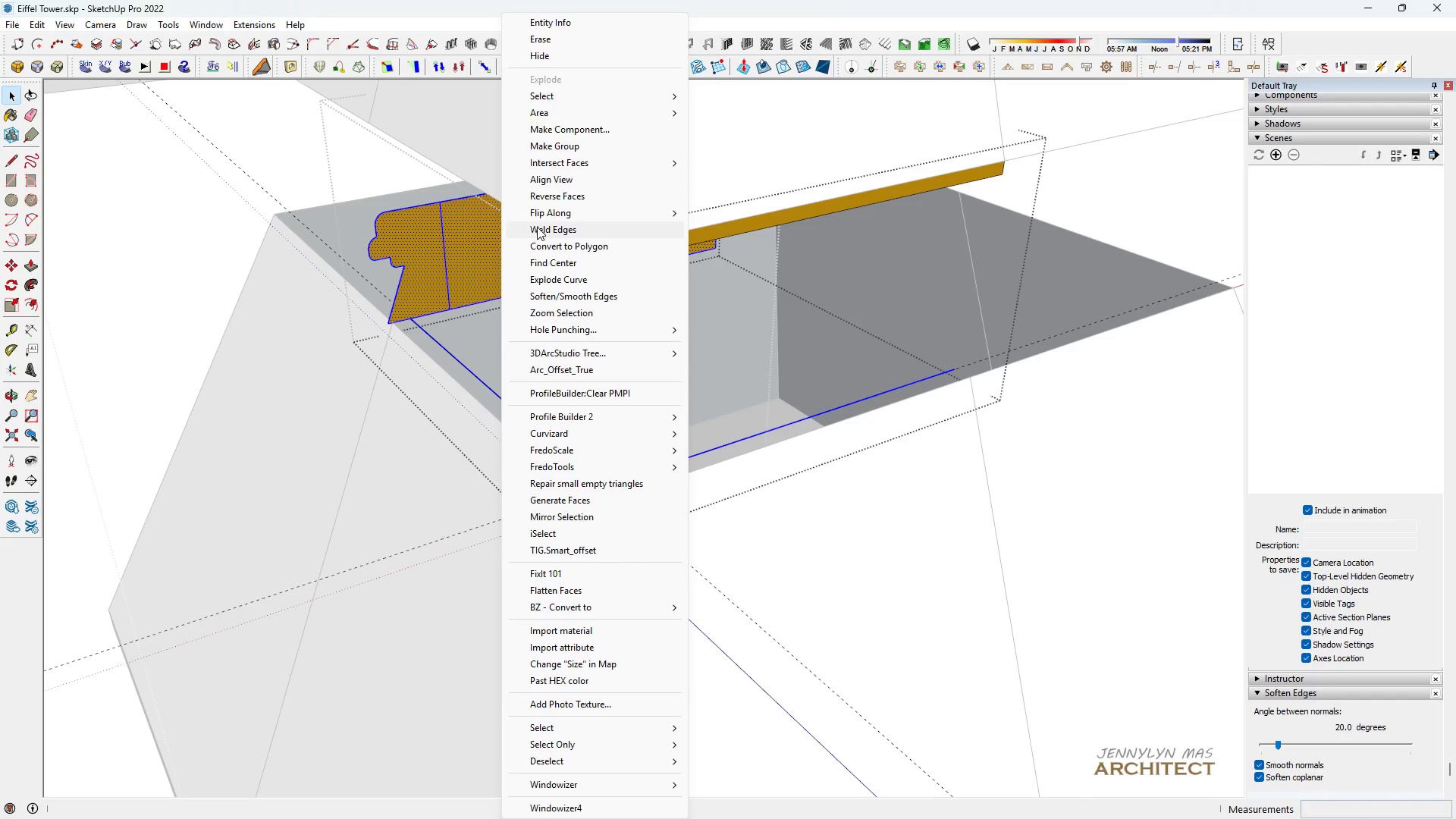 
left_click([542, 233])
 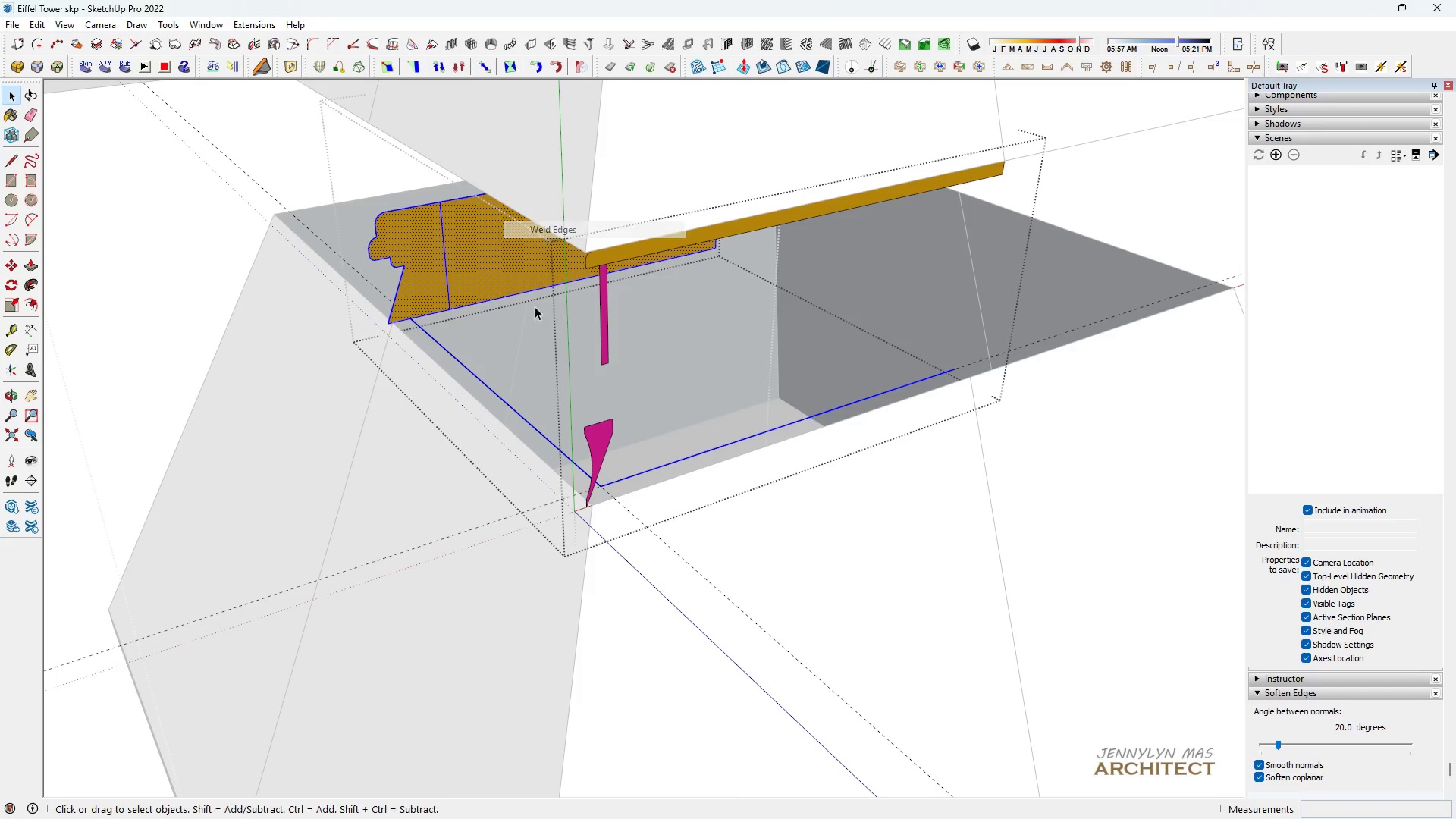 
key(H)
 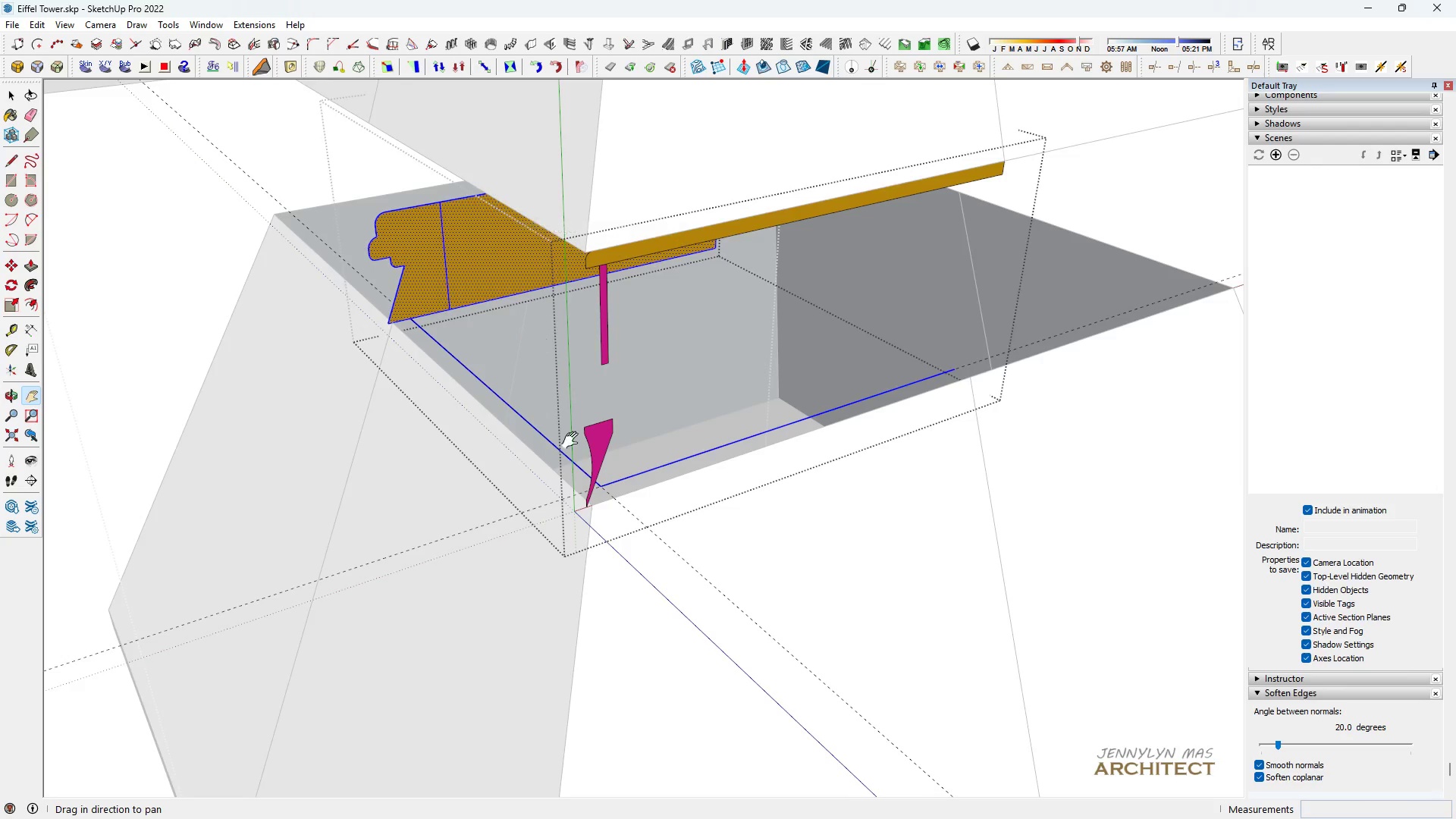 
scroll: coordinate [588, 485], scroll_direction: up, amount: 3.0
 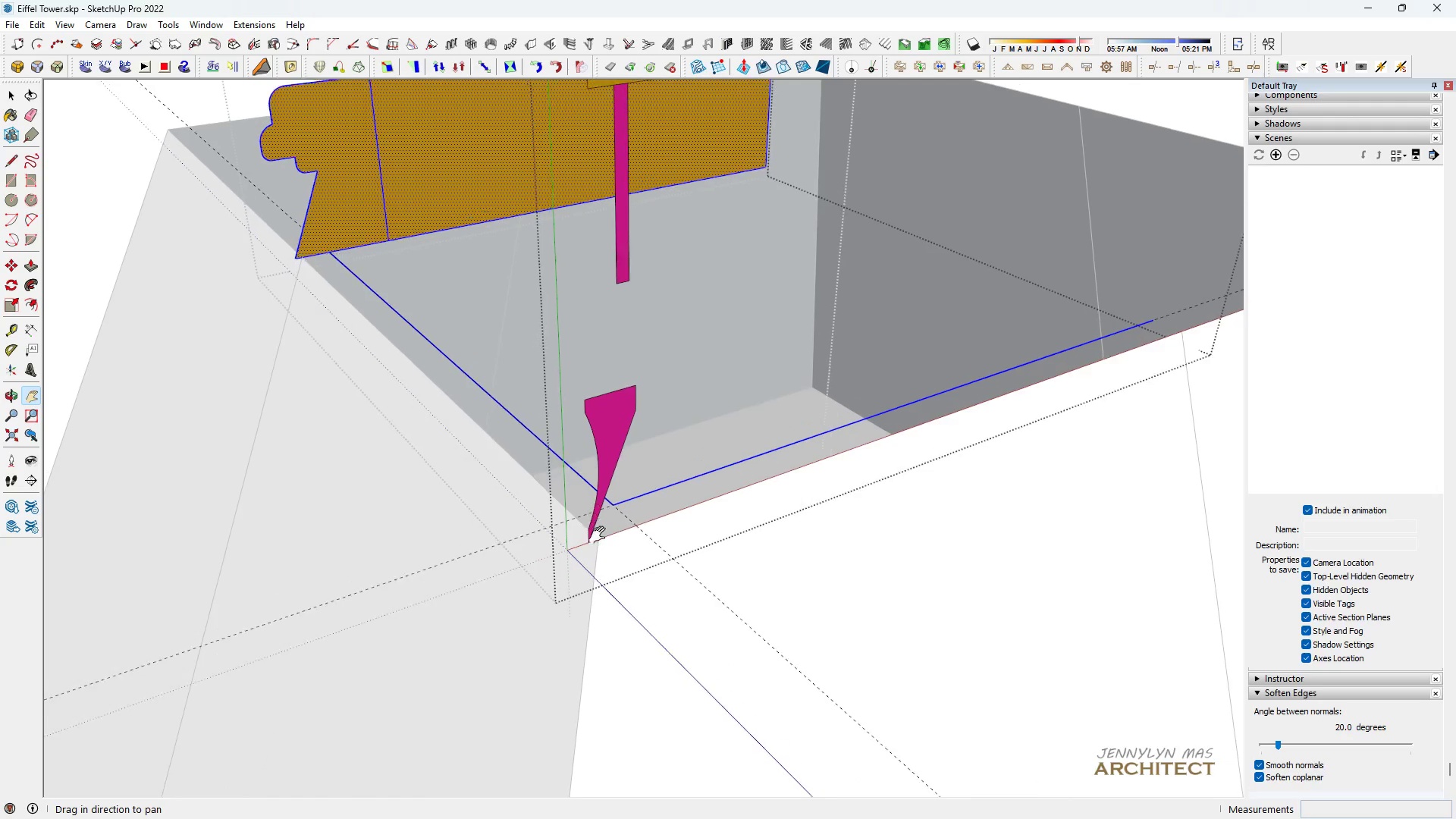 
key(Space)
 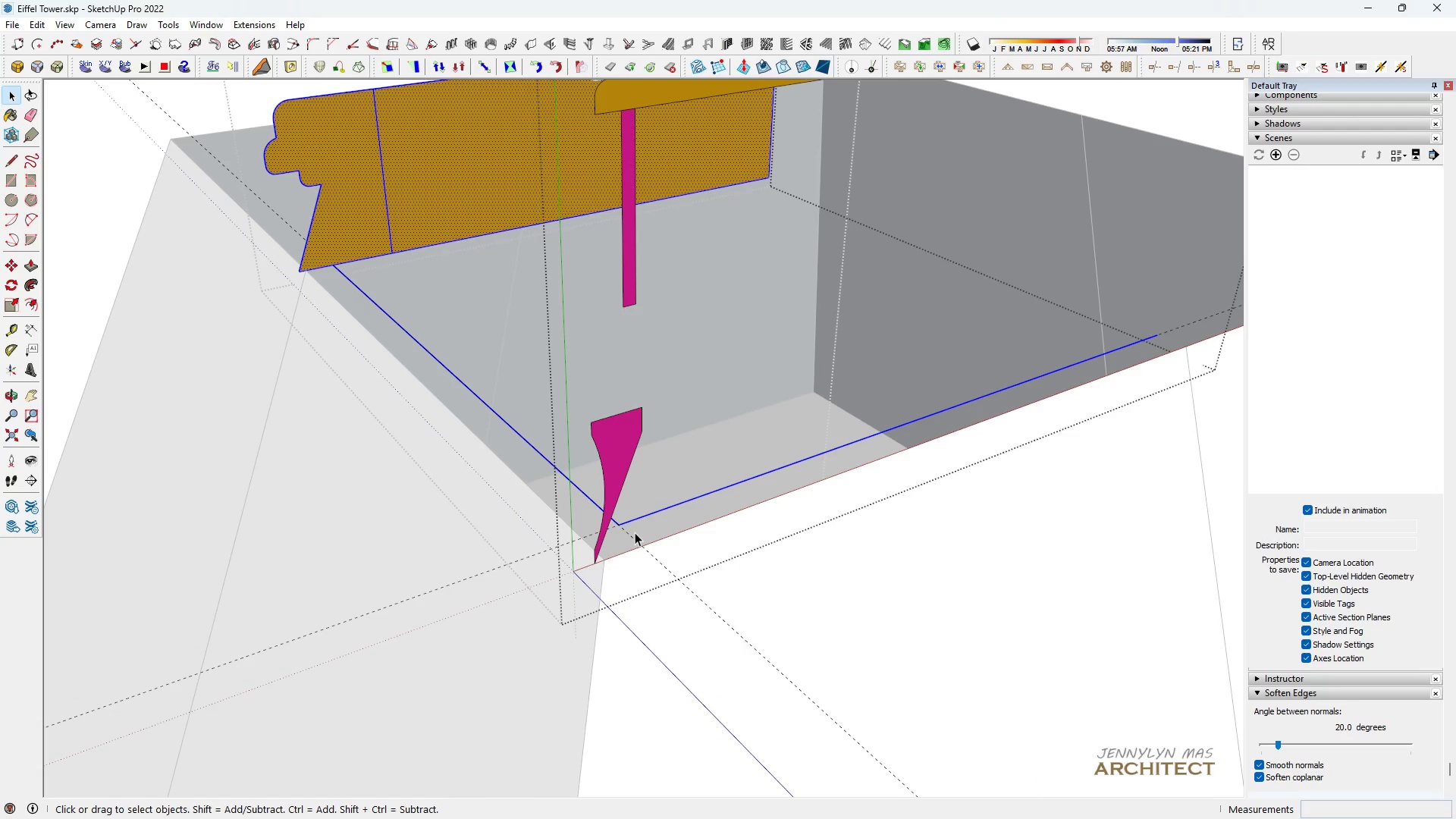 
key(E)
 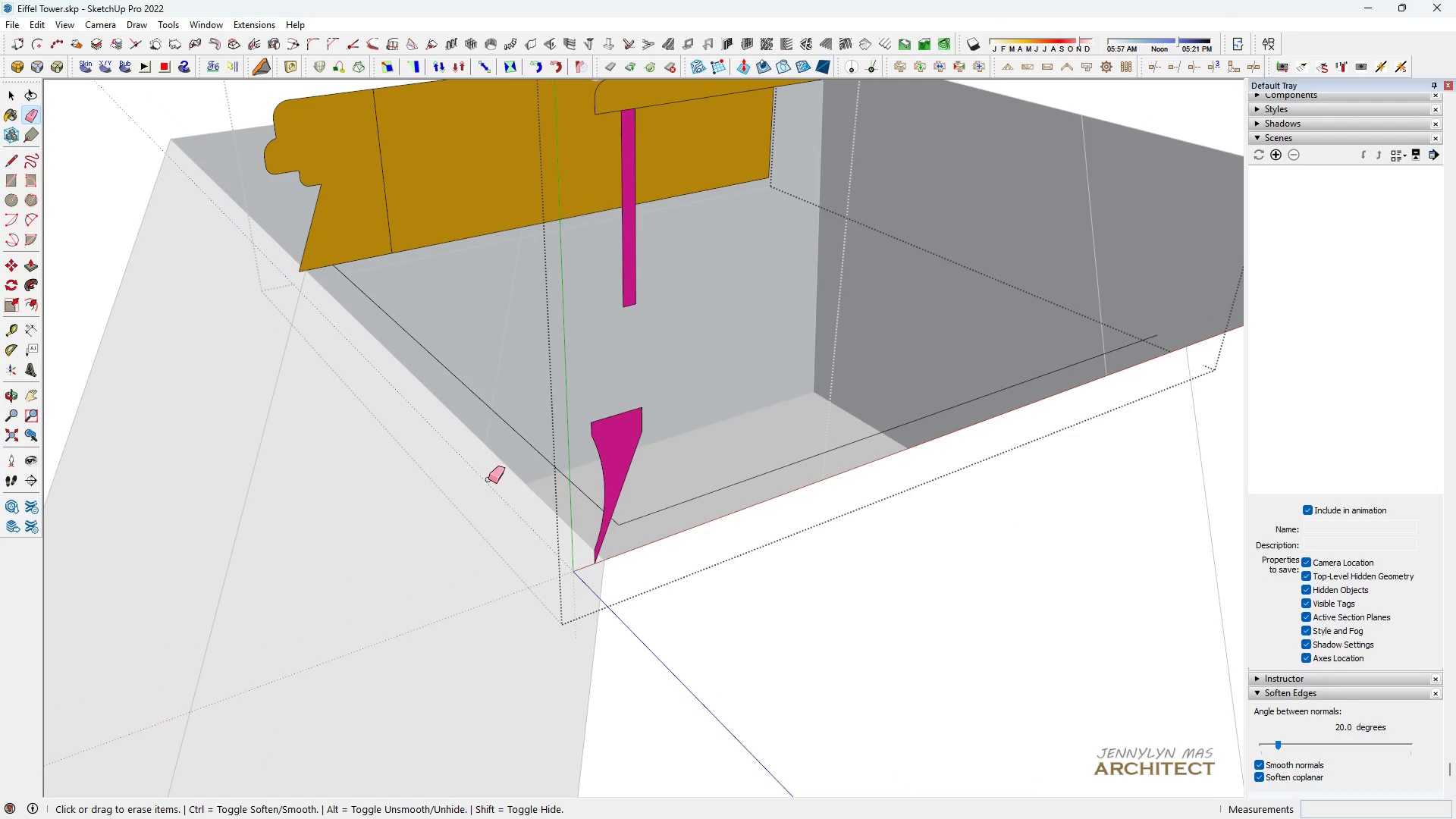 
key(Space)
 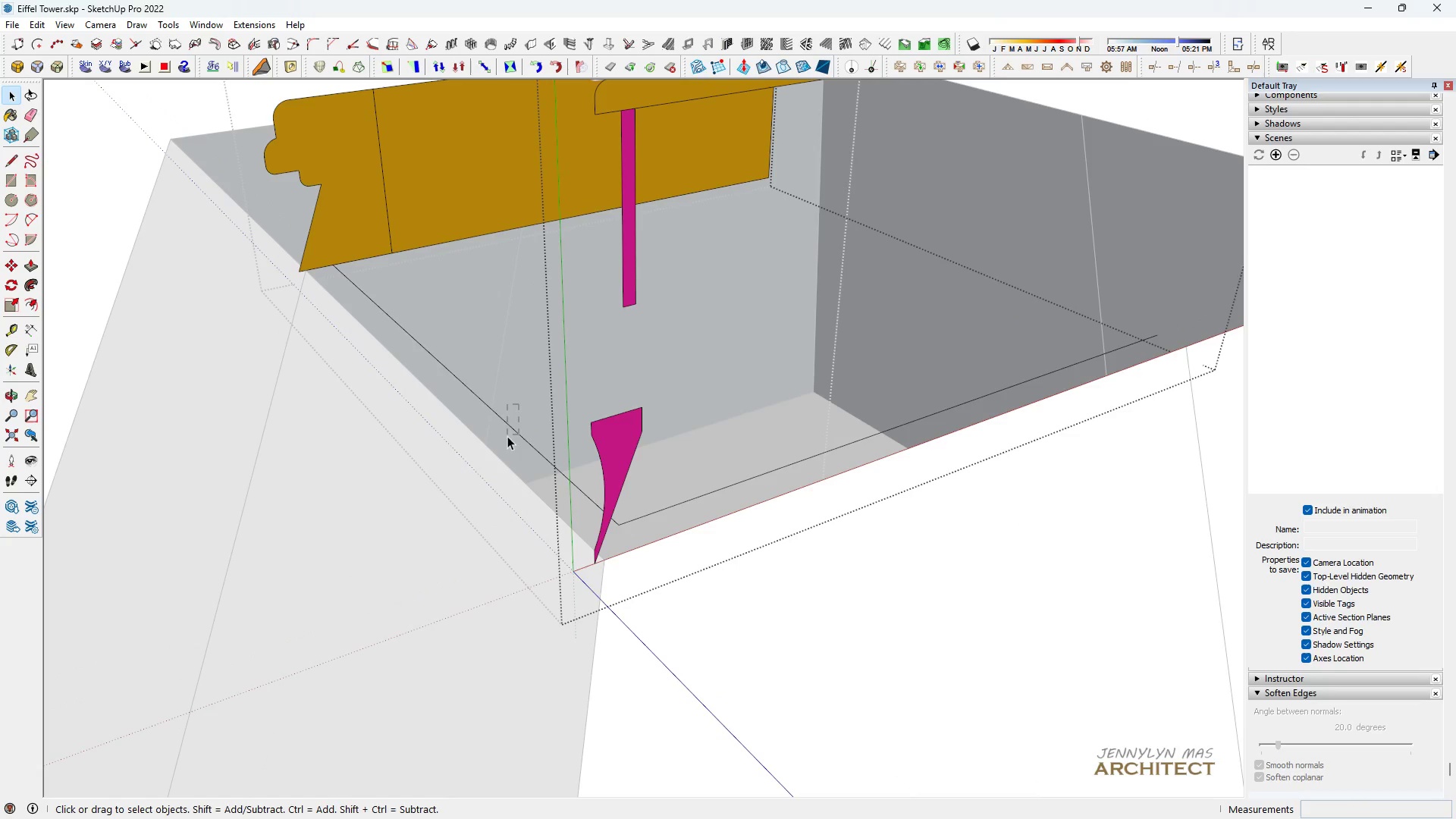 
key(H)
 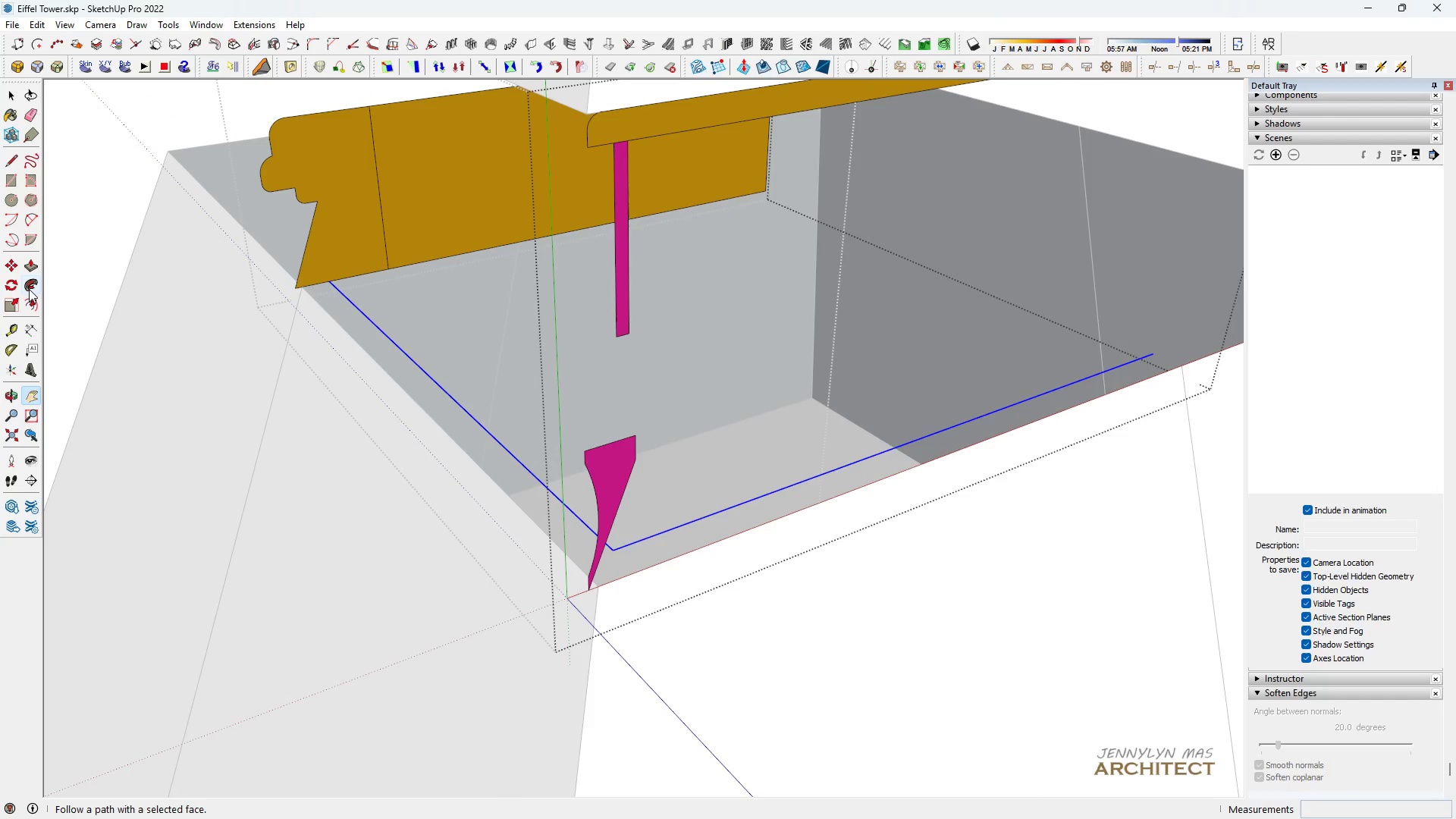 
left_click([326, 218])
 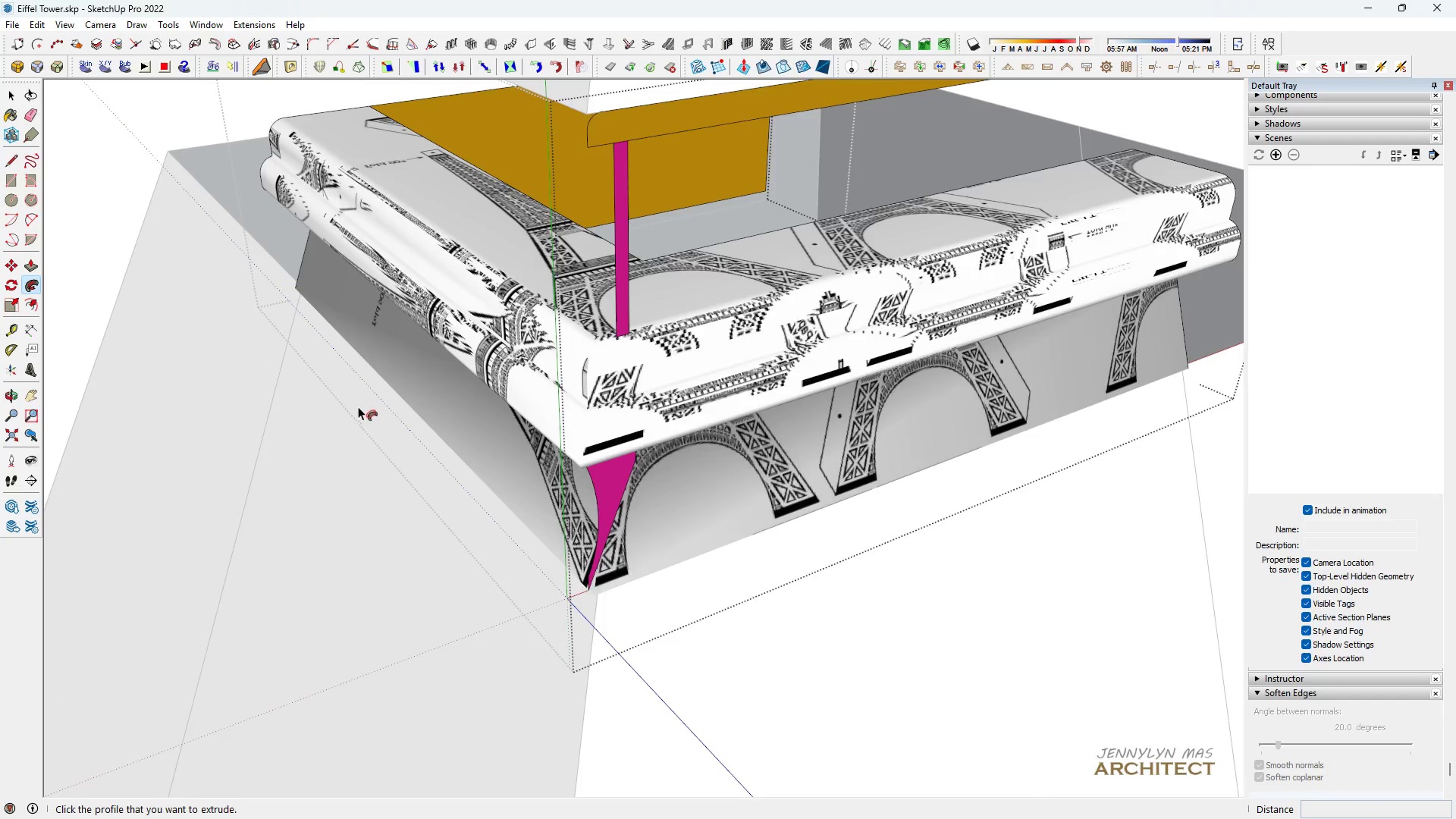 
scroll: coordinate [388, 426], scroll_direction: down, amount: 3.0
 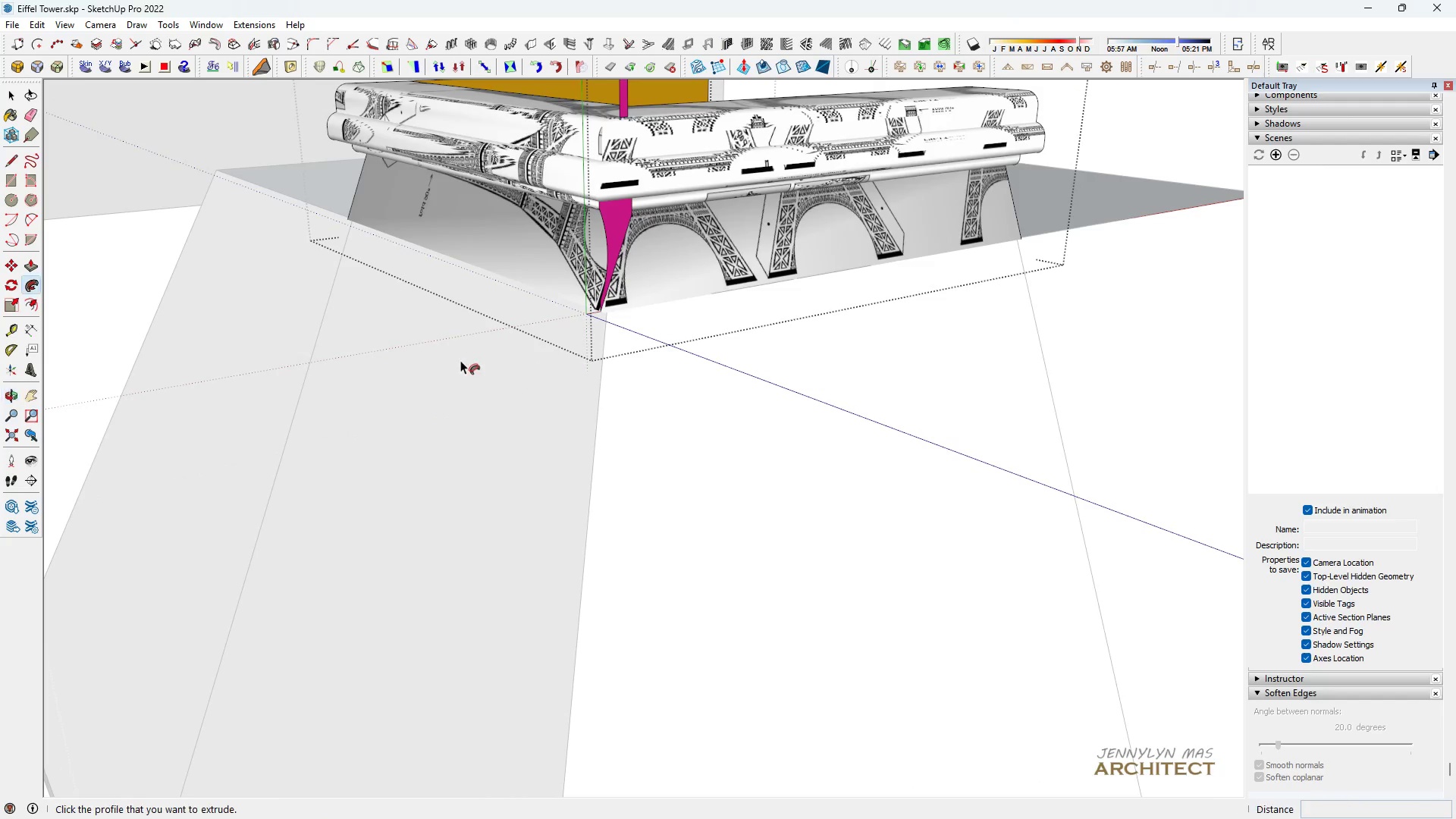 
type( hh )
 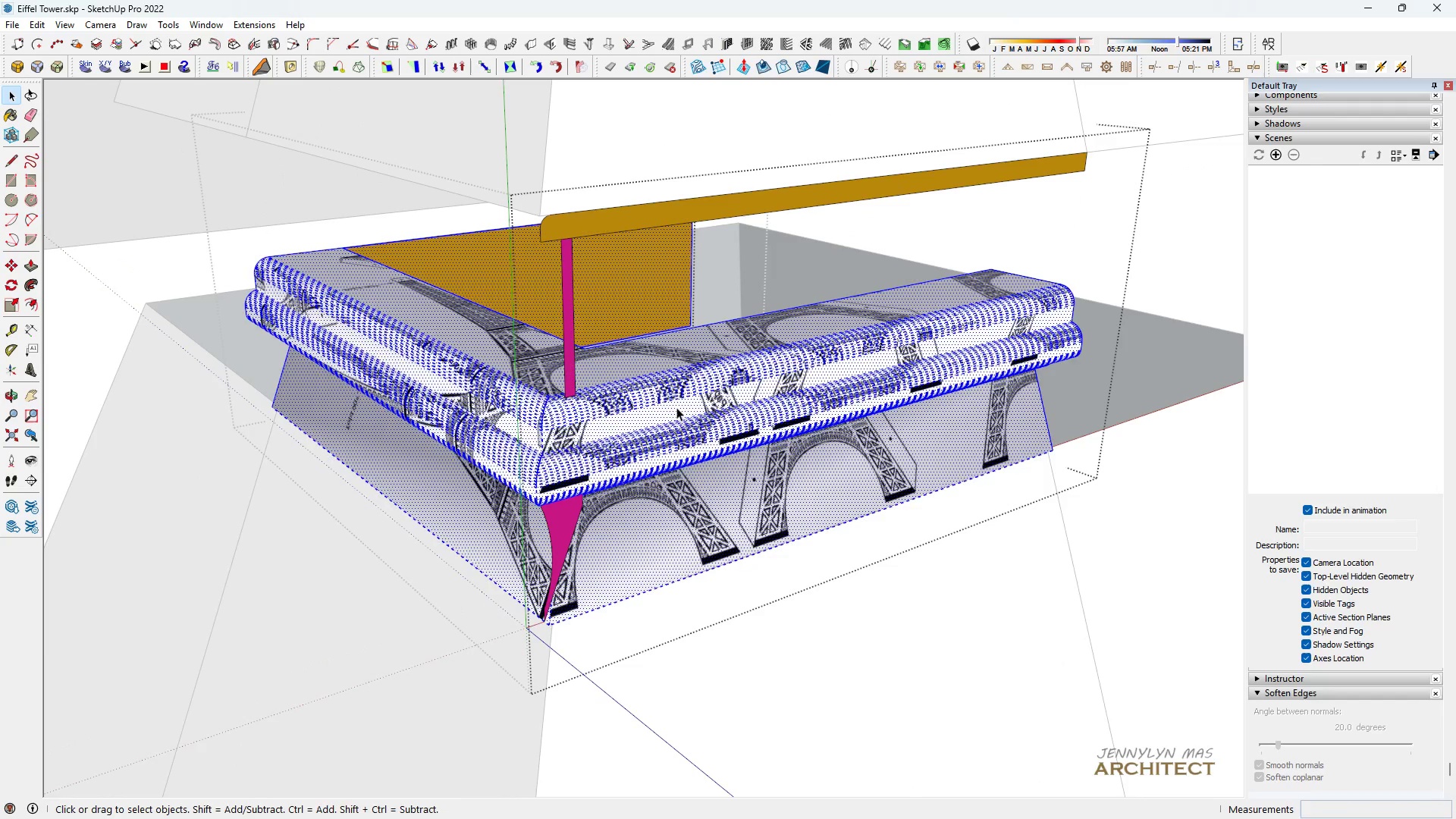 
scroll: coordinate [676, 413], scroll_direction: up, amount: 2.0
 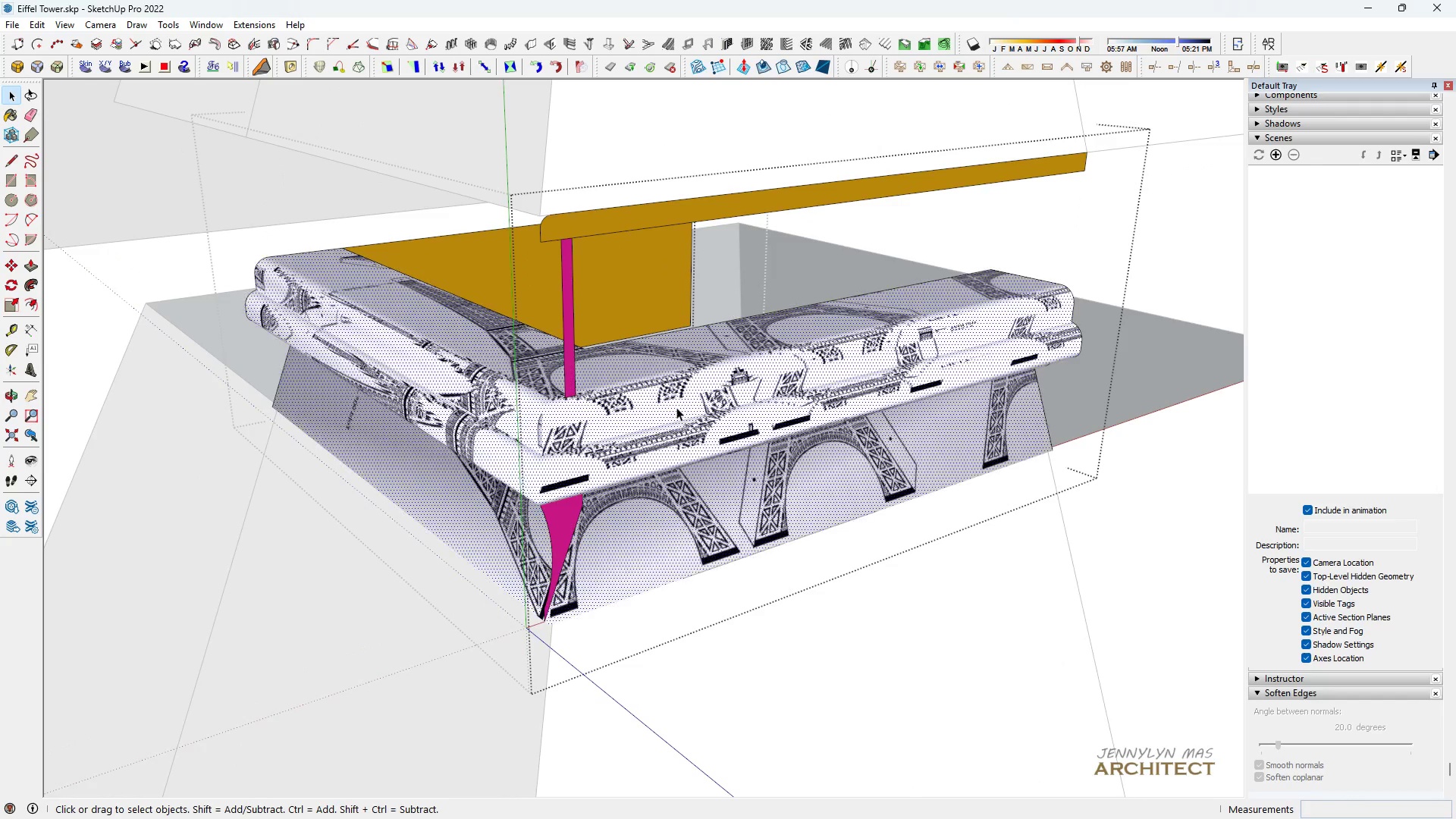 
double_click([676, 407])
 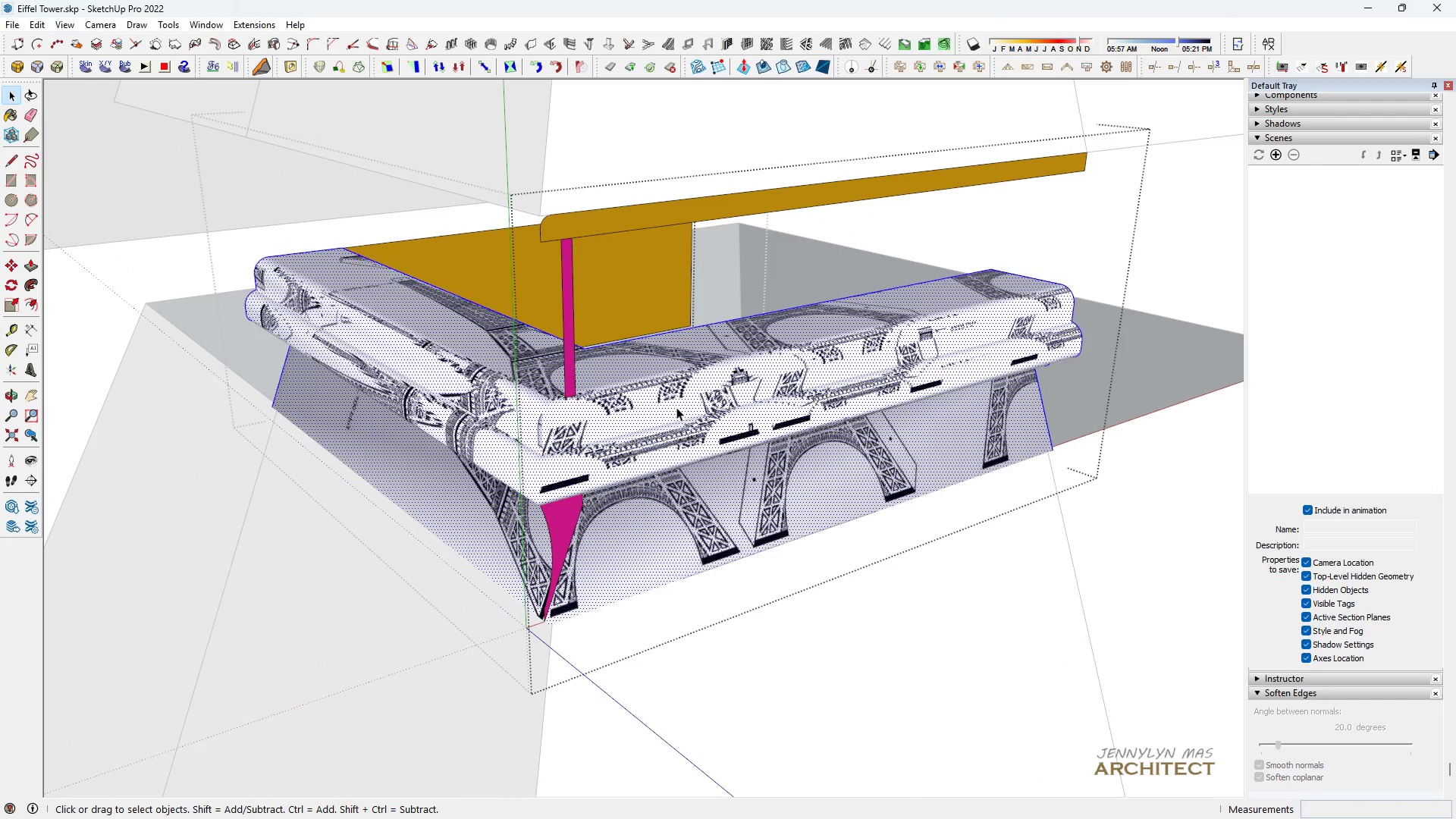 
triple_click([676, 407])
 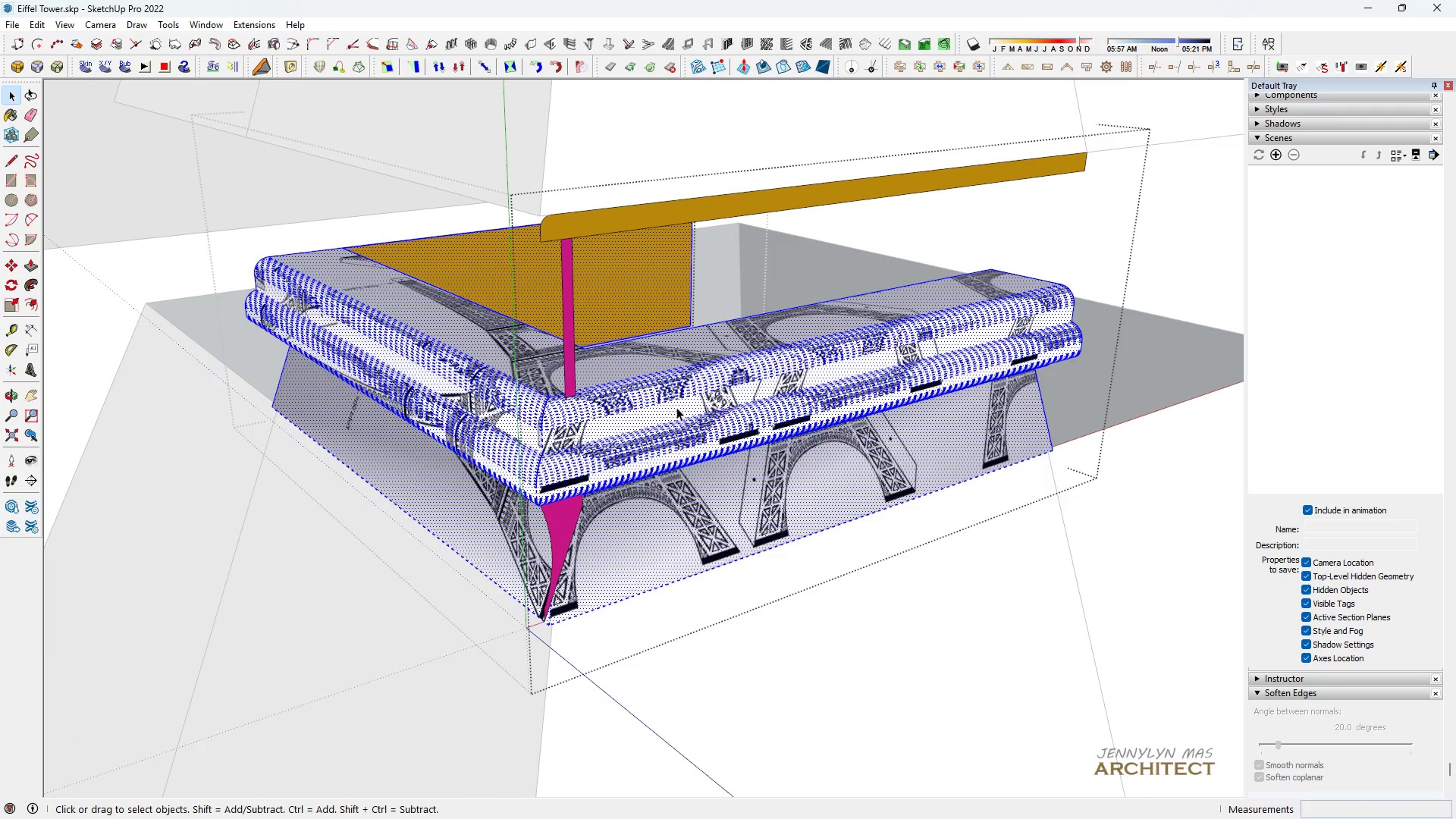 
triple_click([676, 407])
 